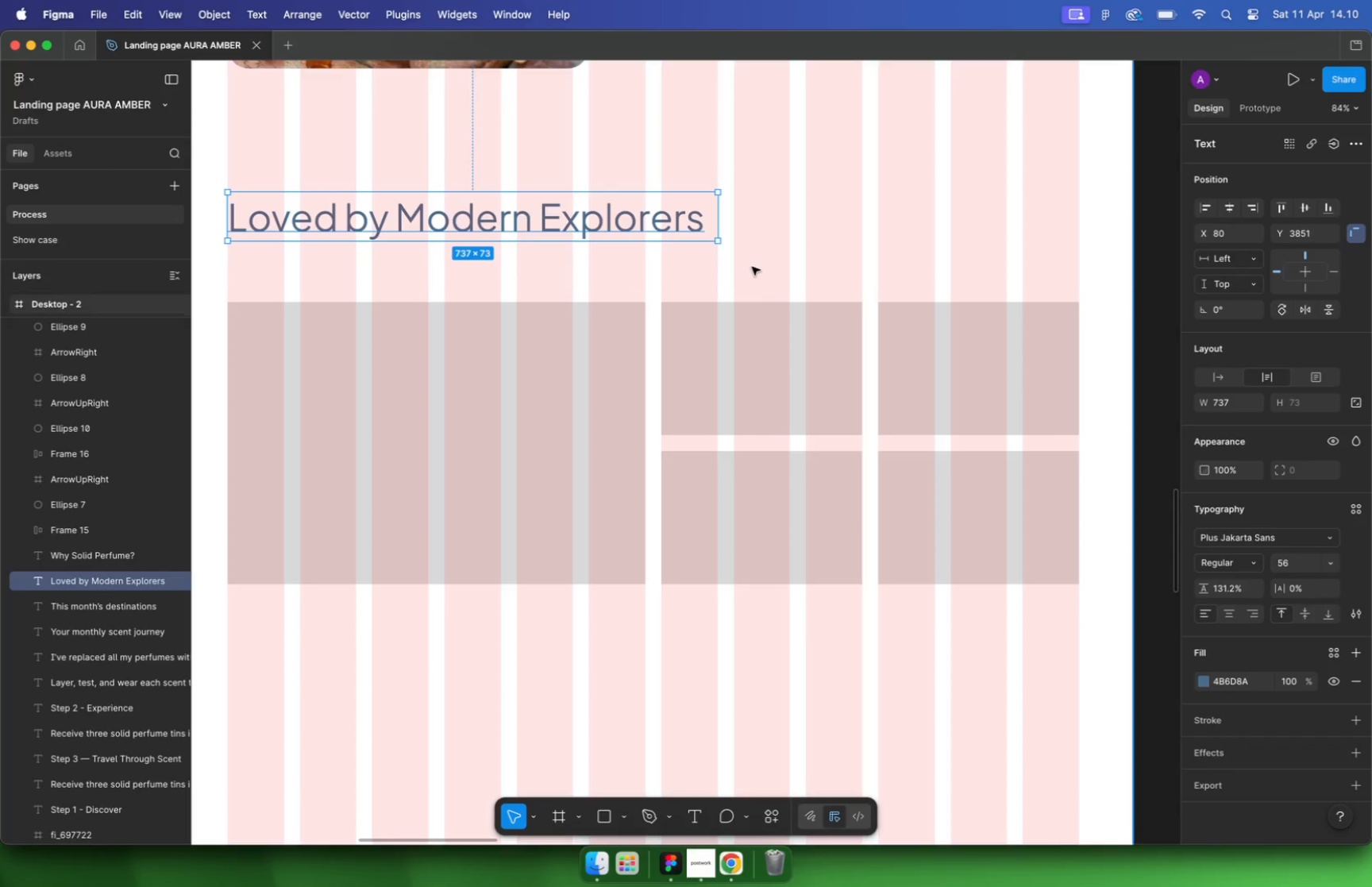 
hold_key(key=ShiftLeft, duration=1.28)
 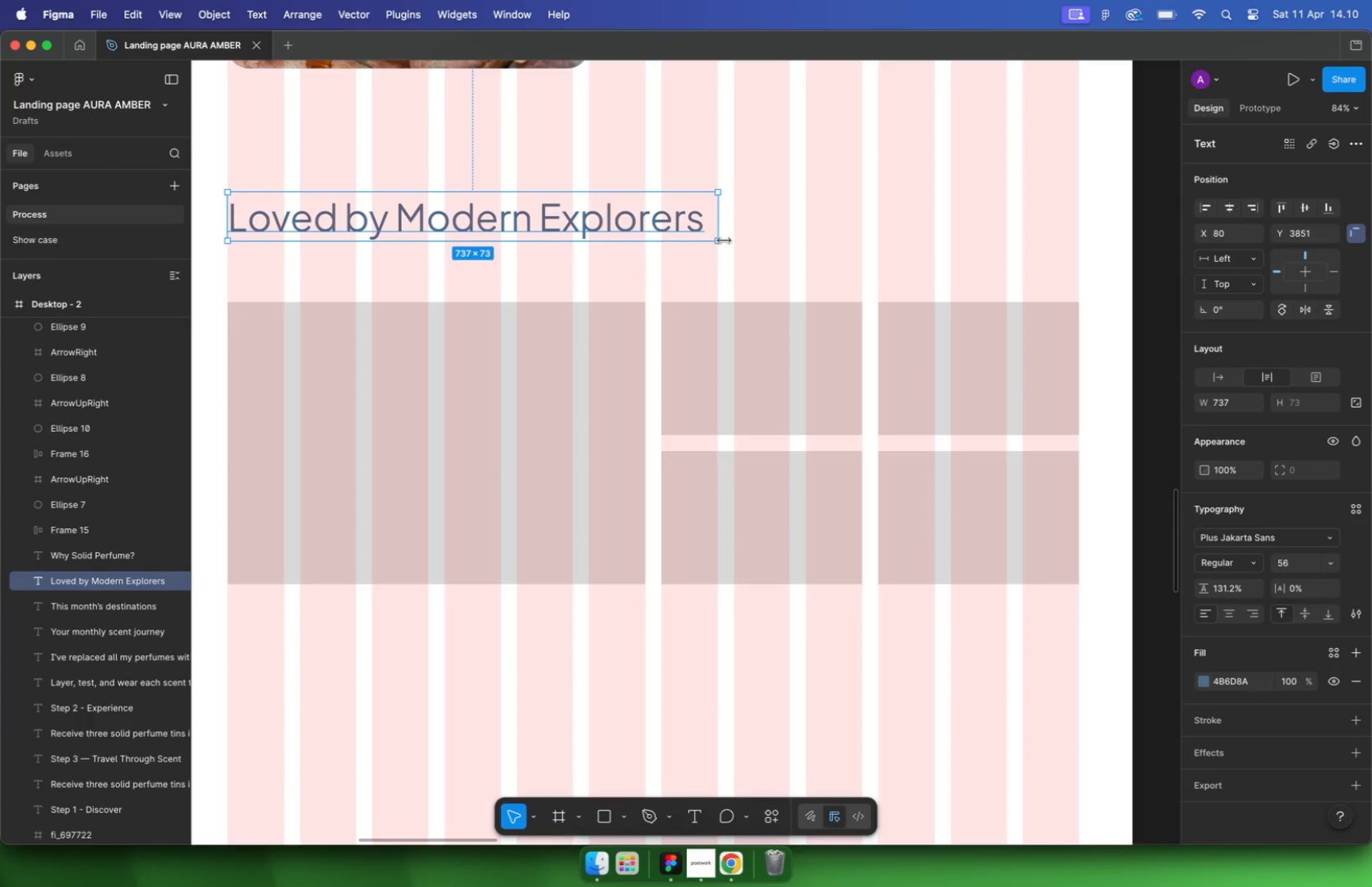 
key(Alt+ArrowDown)
 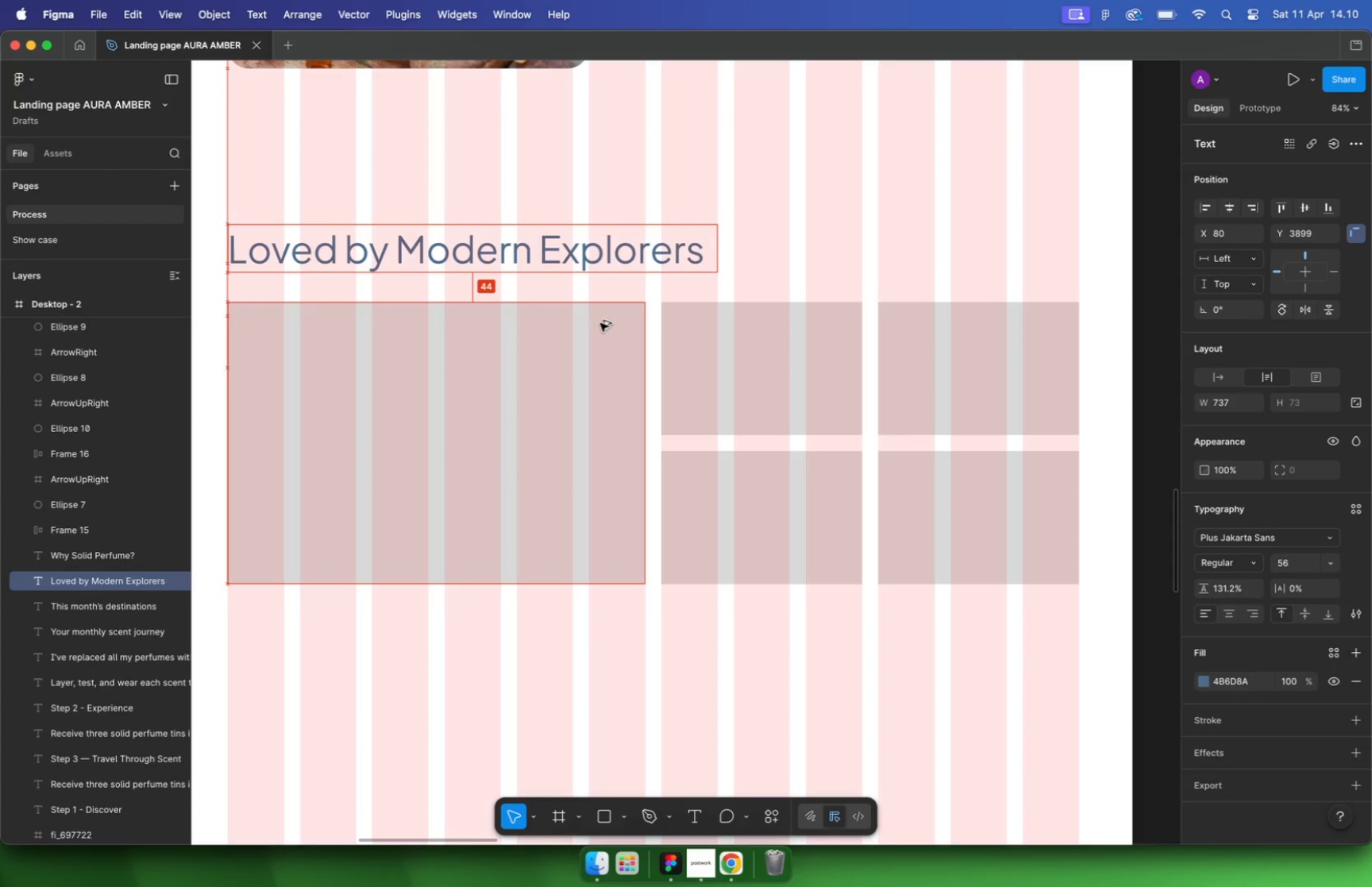 
key(Alt+ArrowDown)
 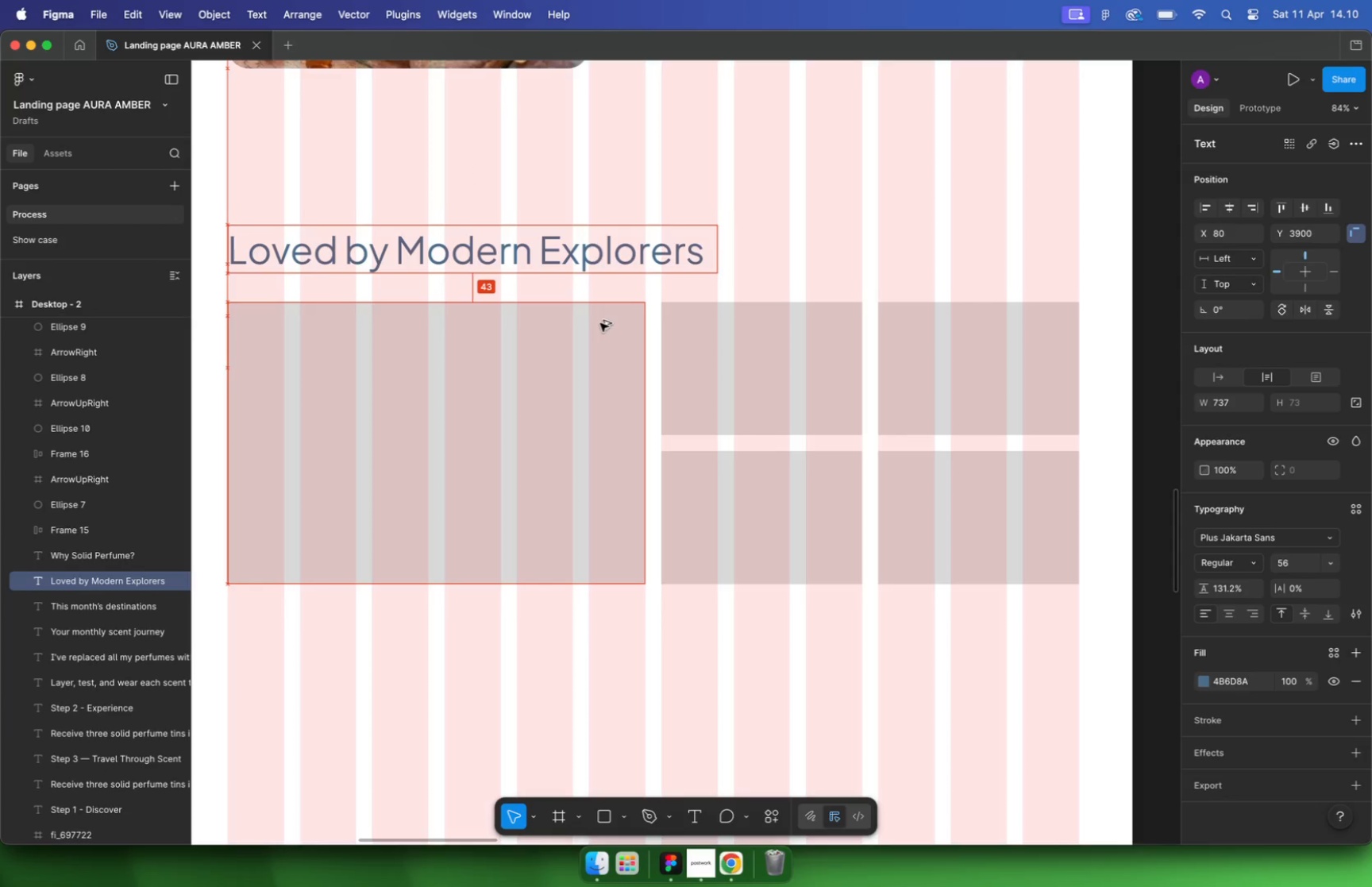 
key(Alt+ArrowDown)
 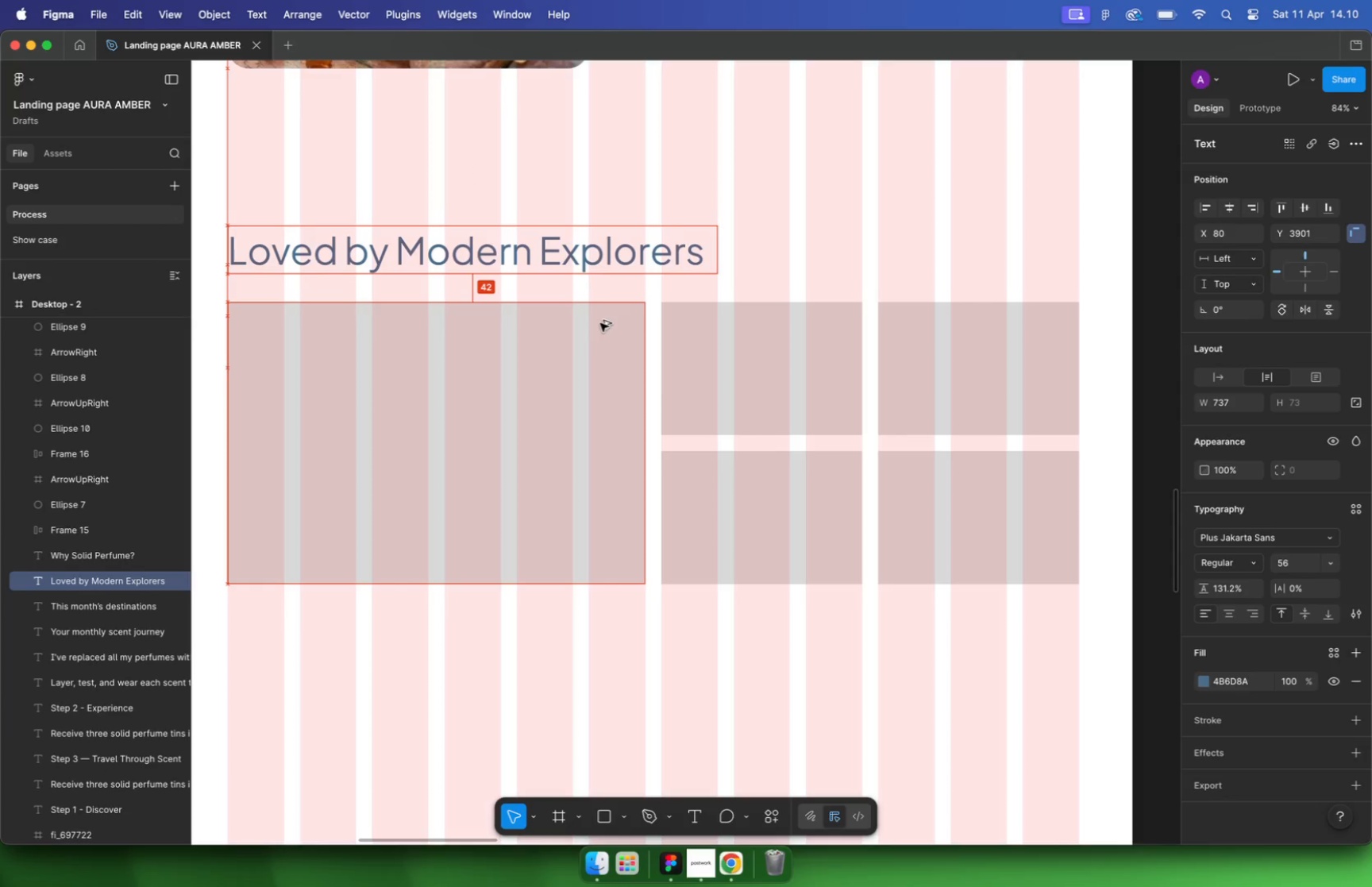 
key(Alt+ArrowDown)
 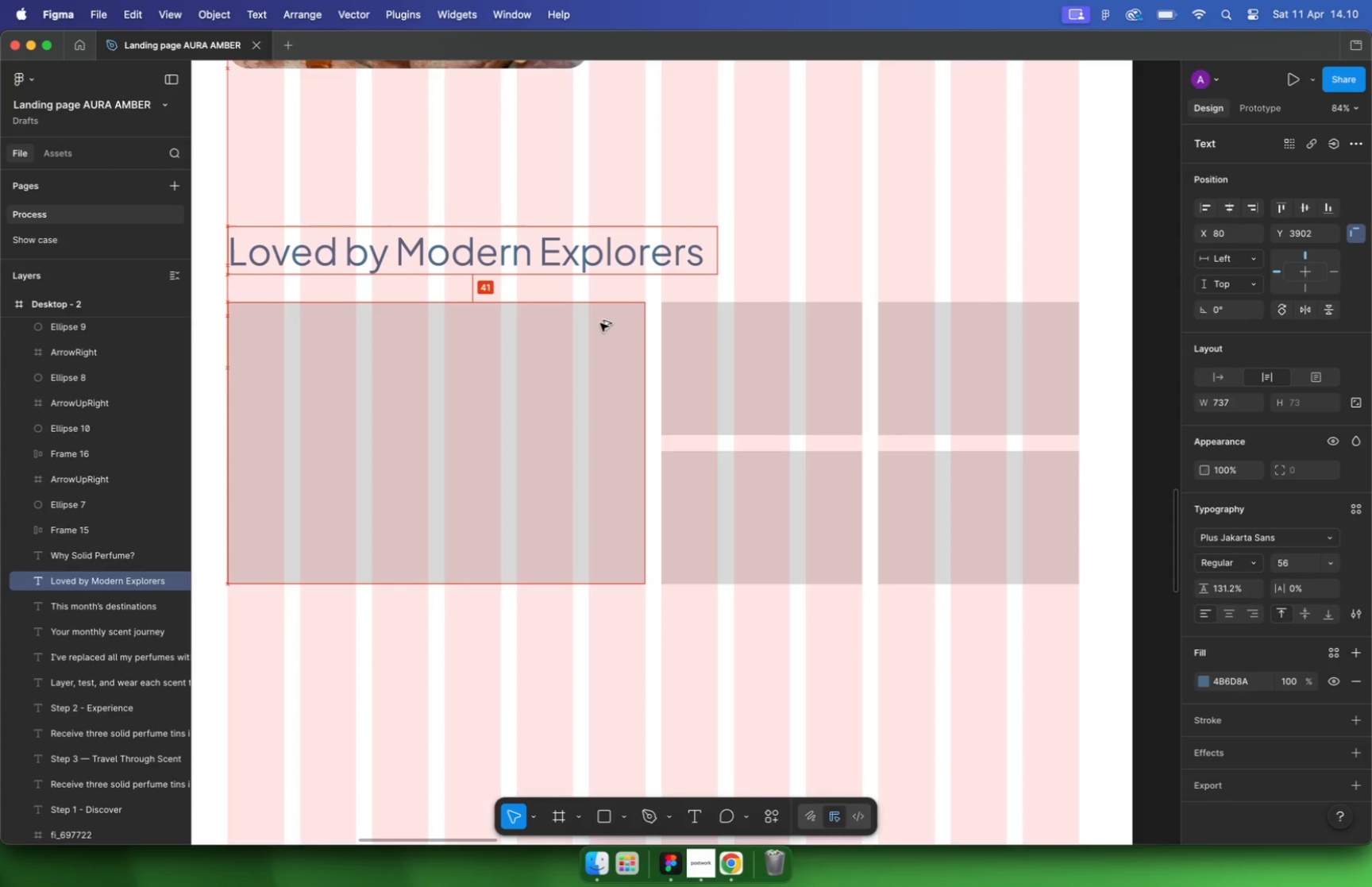 
key(Alt+ArrowDown)
 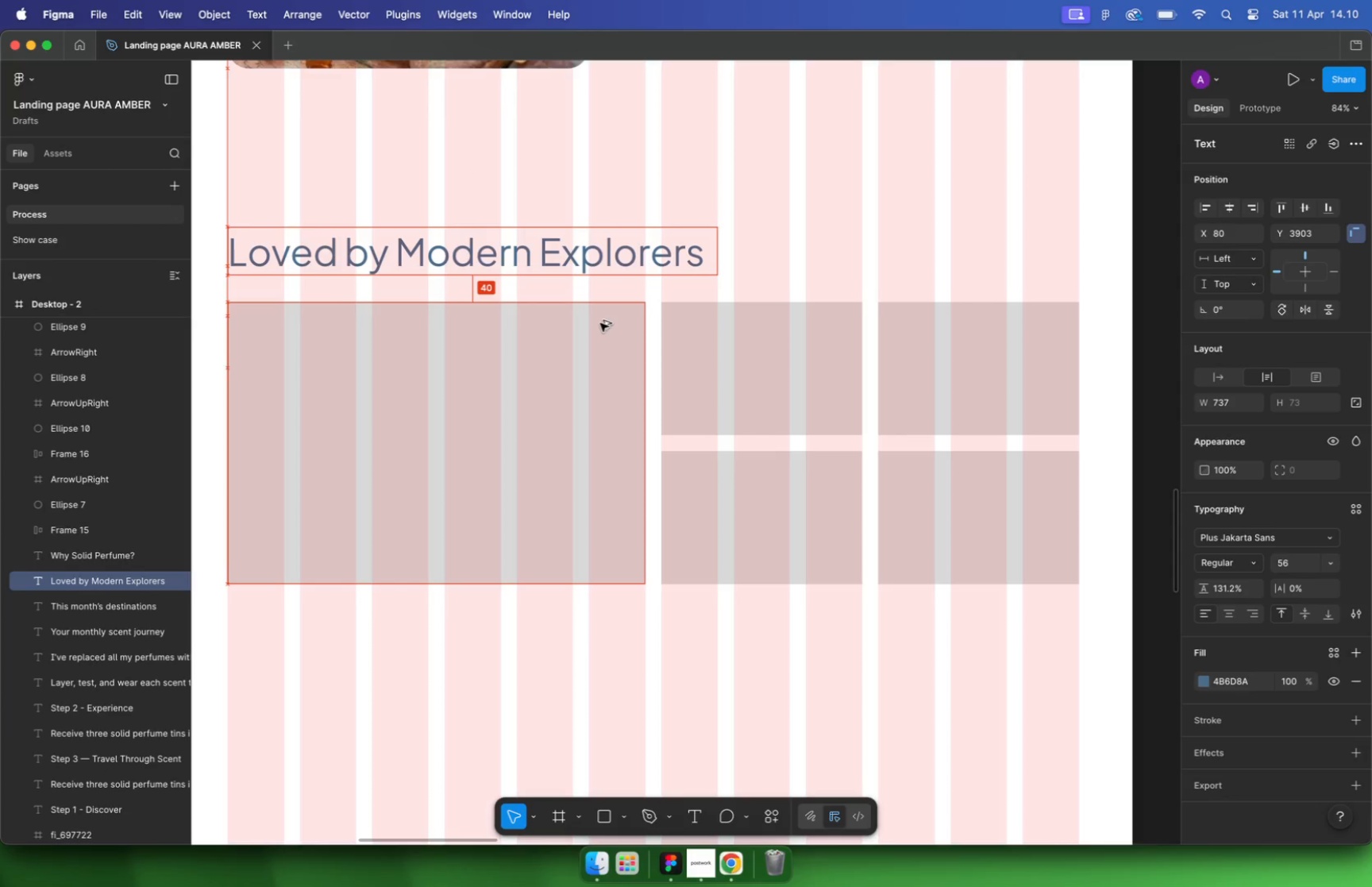 
left_click_drag(start_coordinate=[622, 247], to_coordinate=[617, 229])
 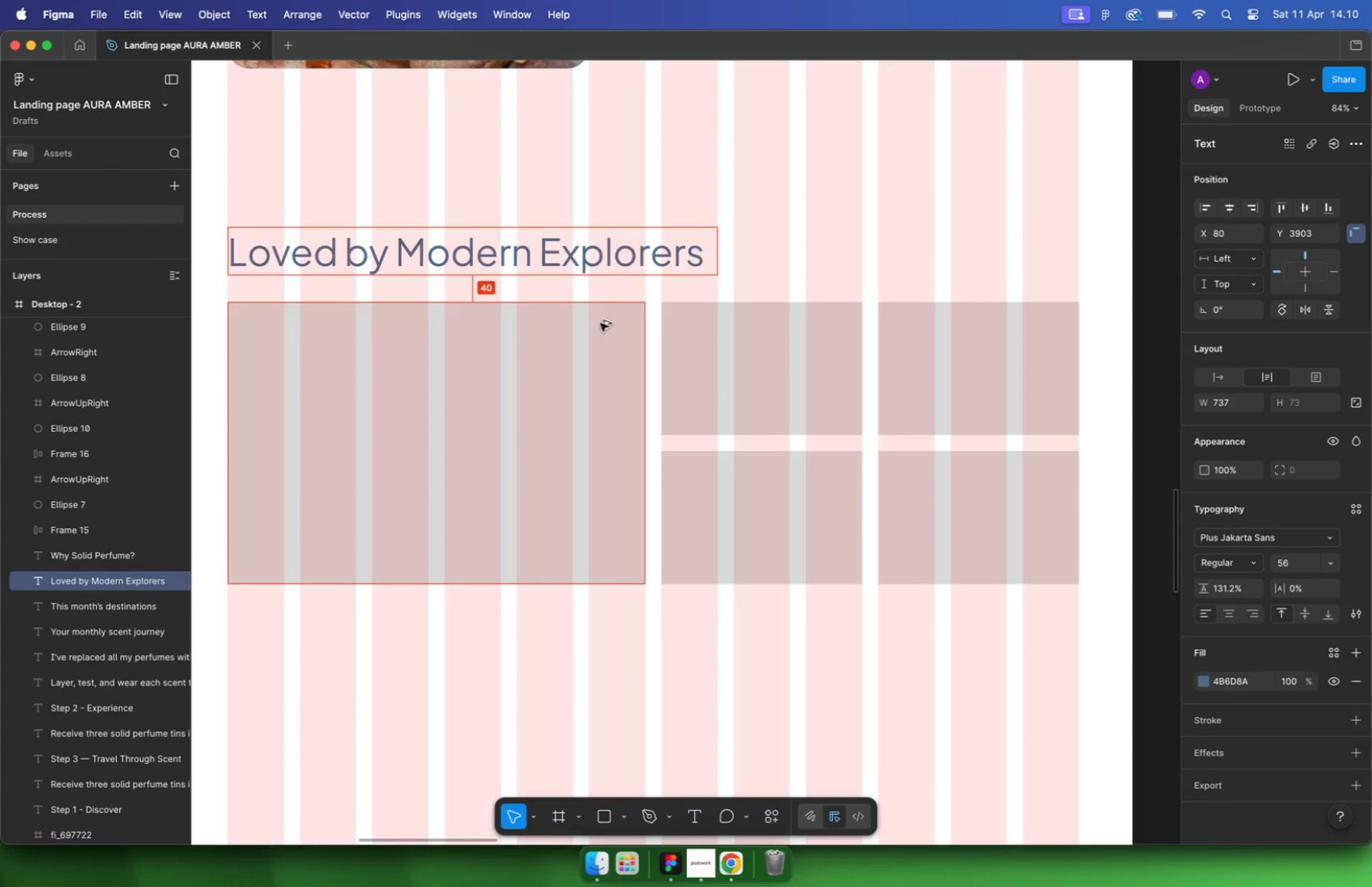 
hold_key(key=ShiftLeft, duration=0.62)
 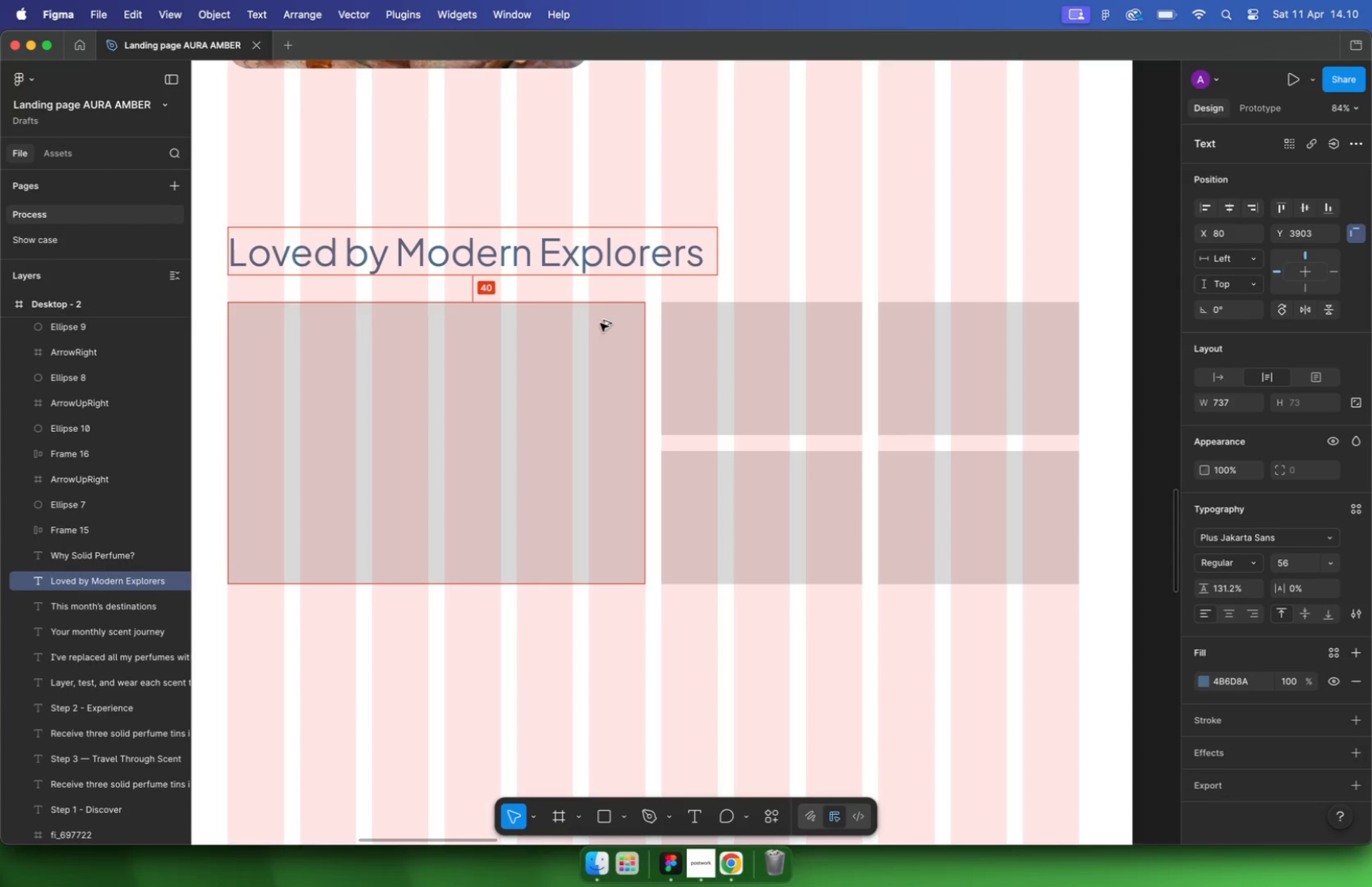 
hold_key(key=CommandLeft, duration=0.35)
scroll: coordinate [807, 267], scroll_direction: down, amount: 1.0
 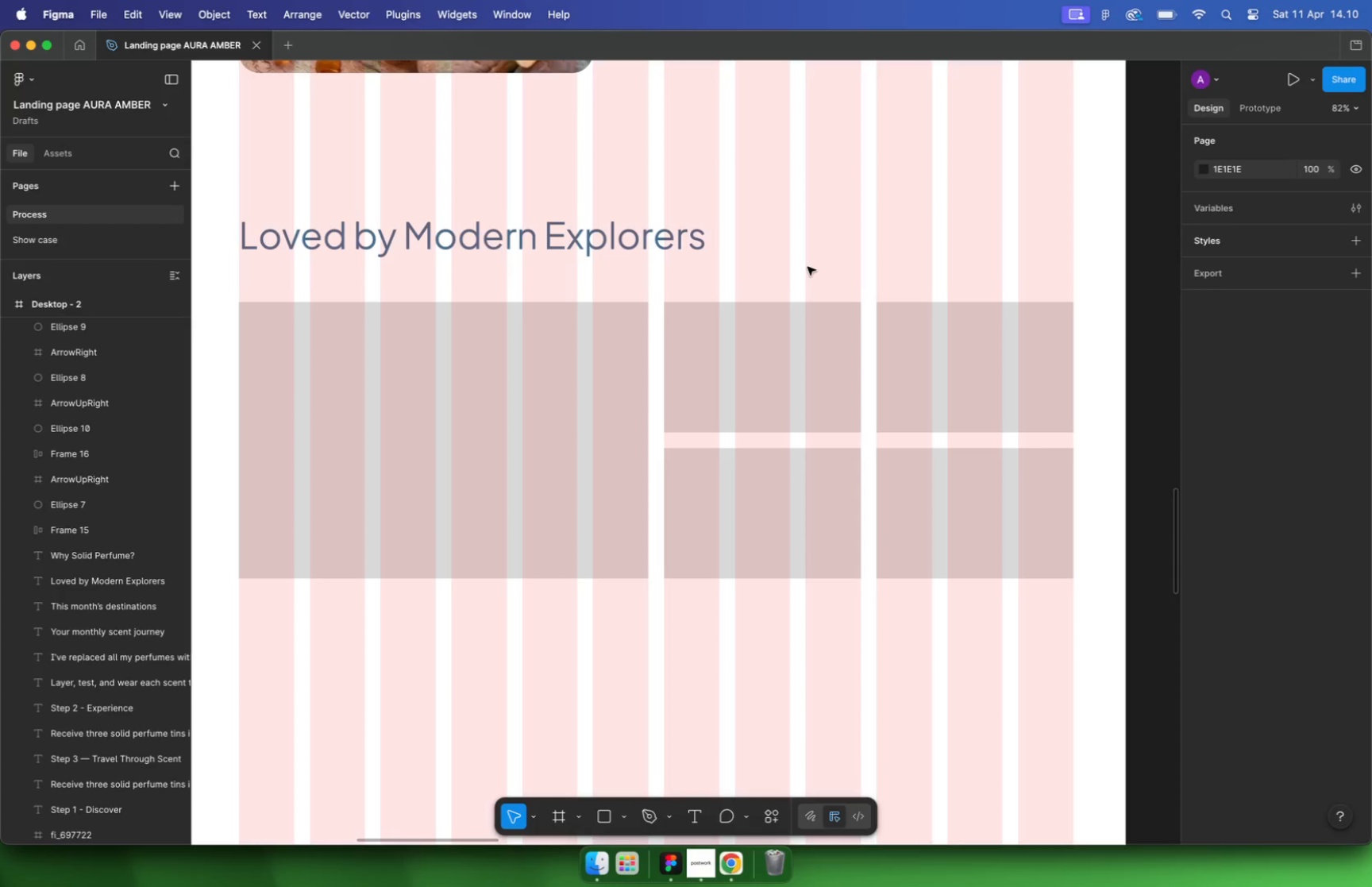 
wait(13.67)
 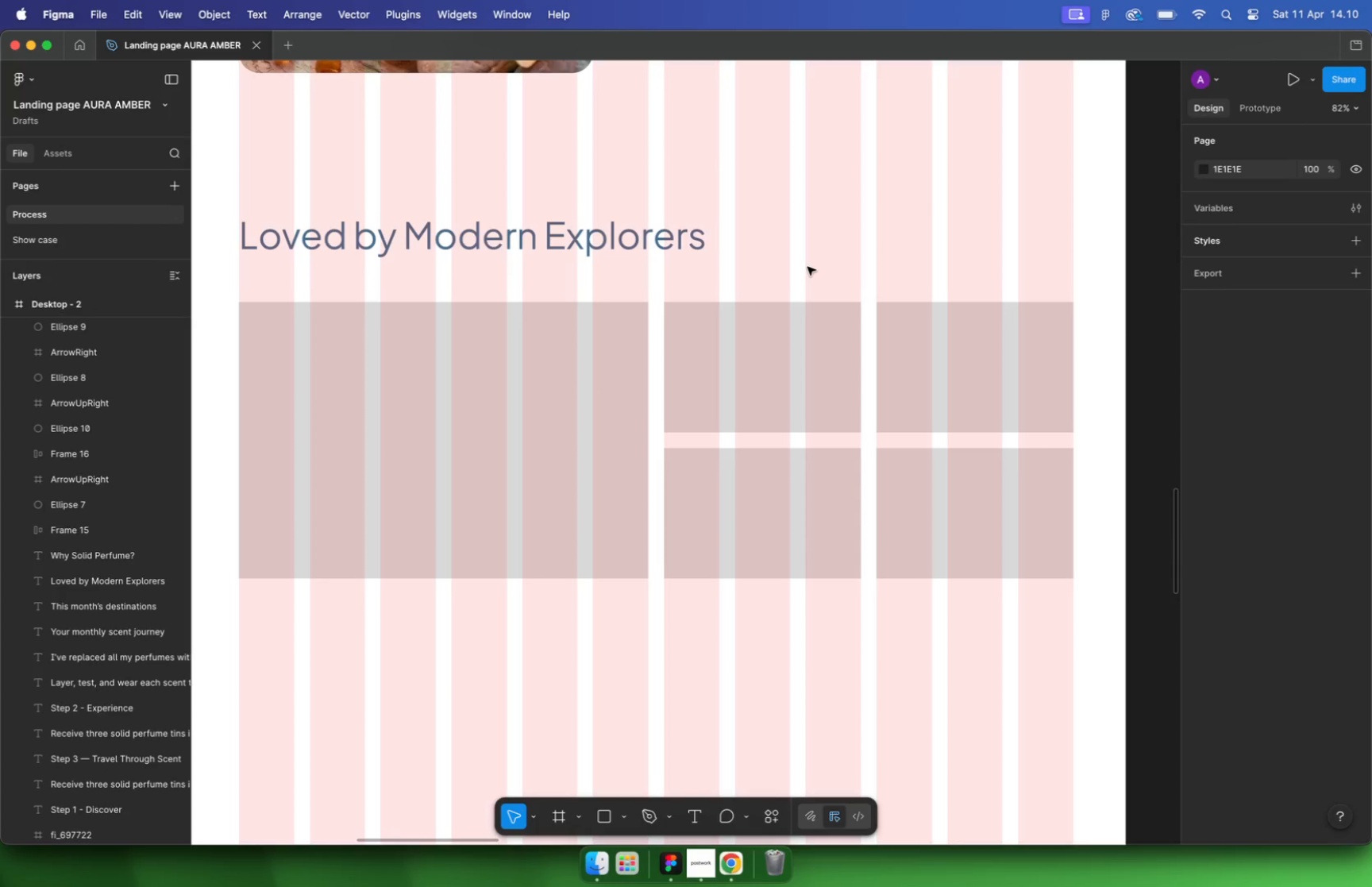 
left_click([449, 237])
 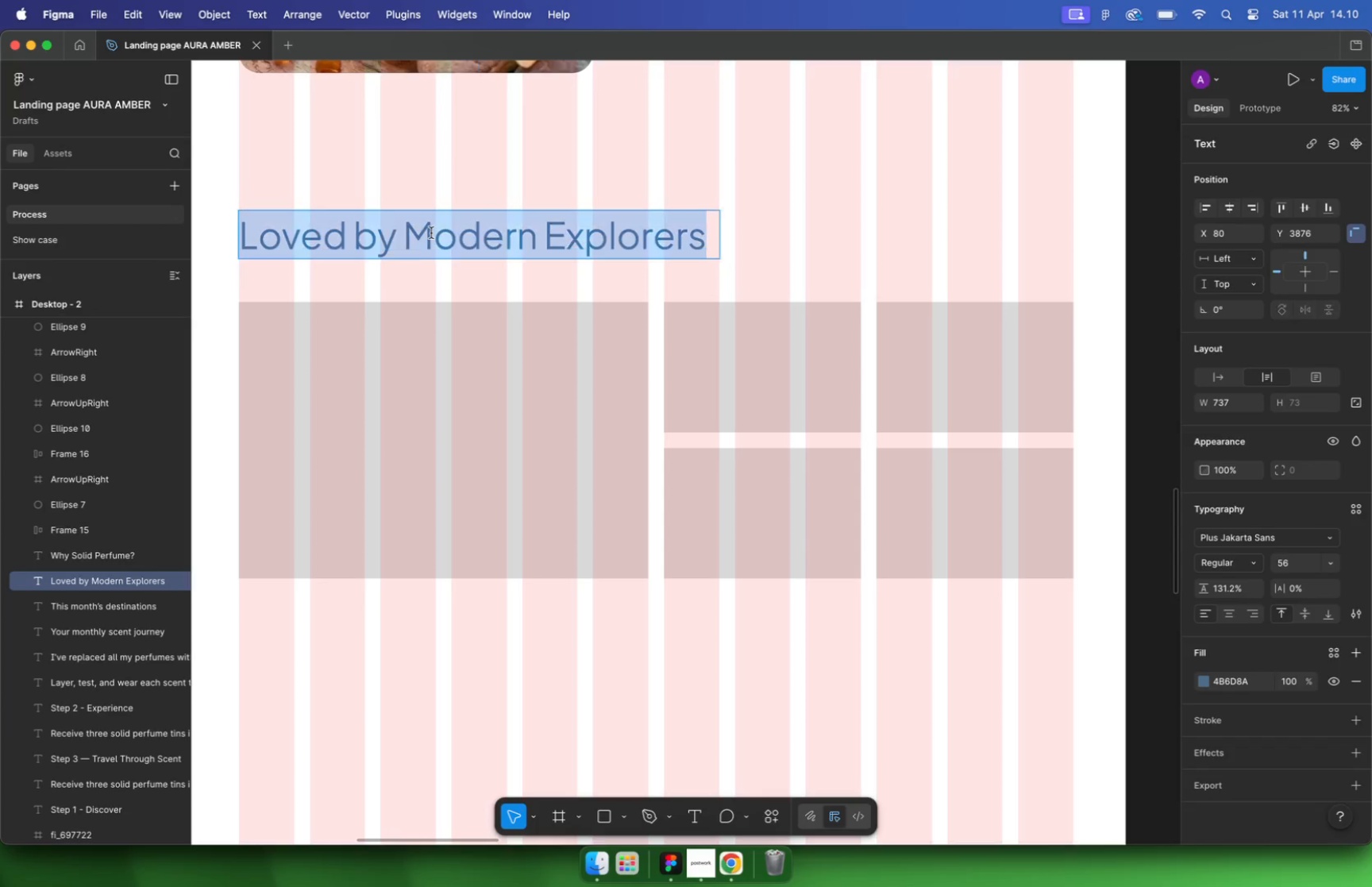 
triple_click([428, 233])
 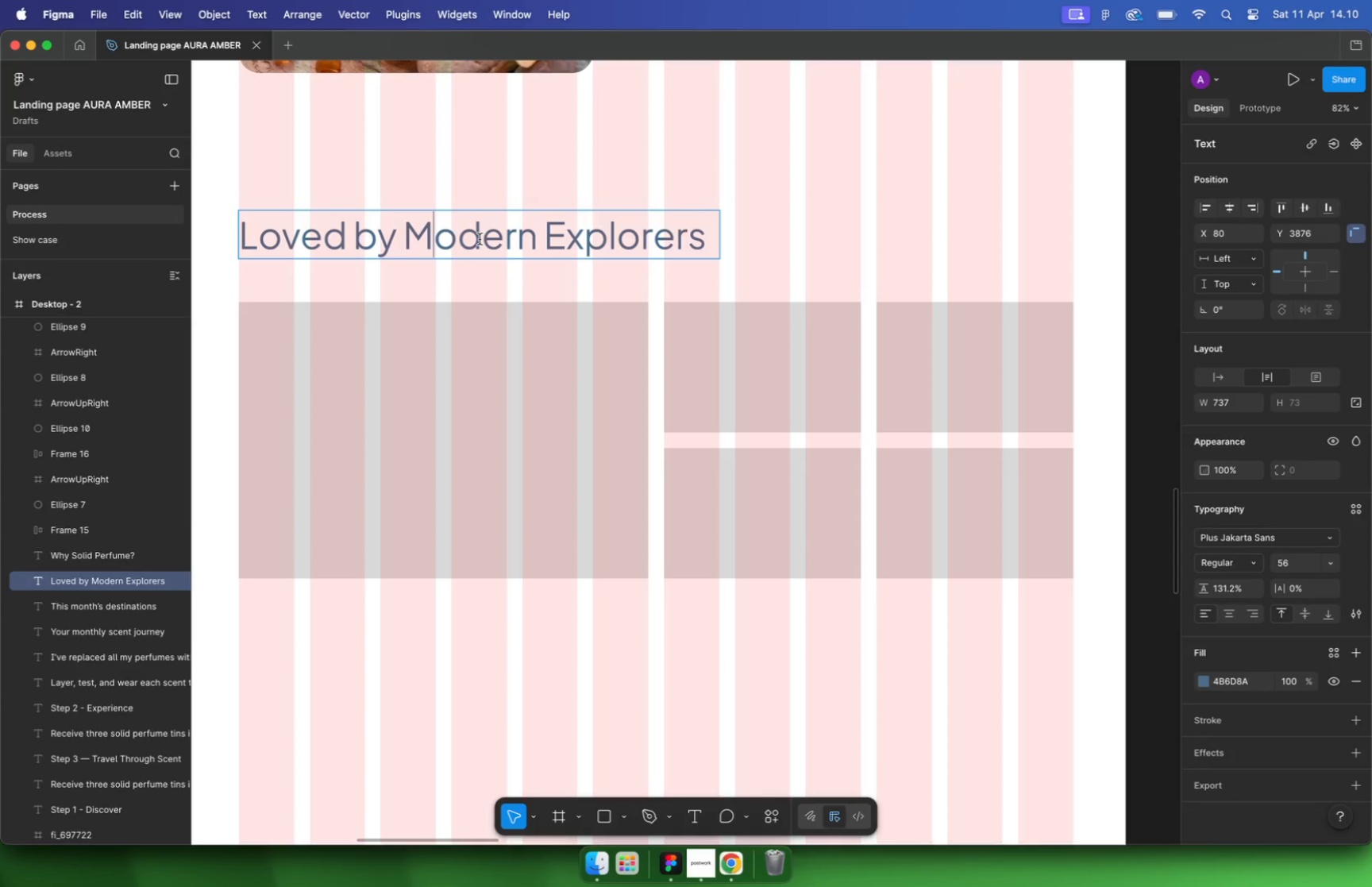 
key(Backspace)
 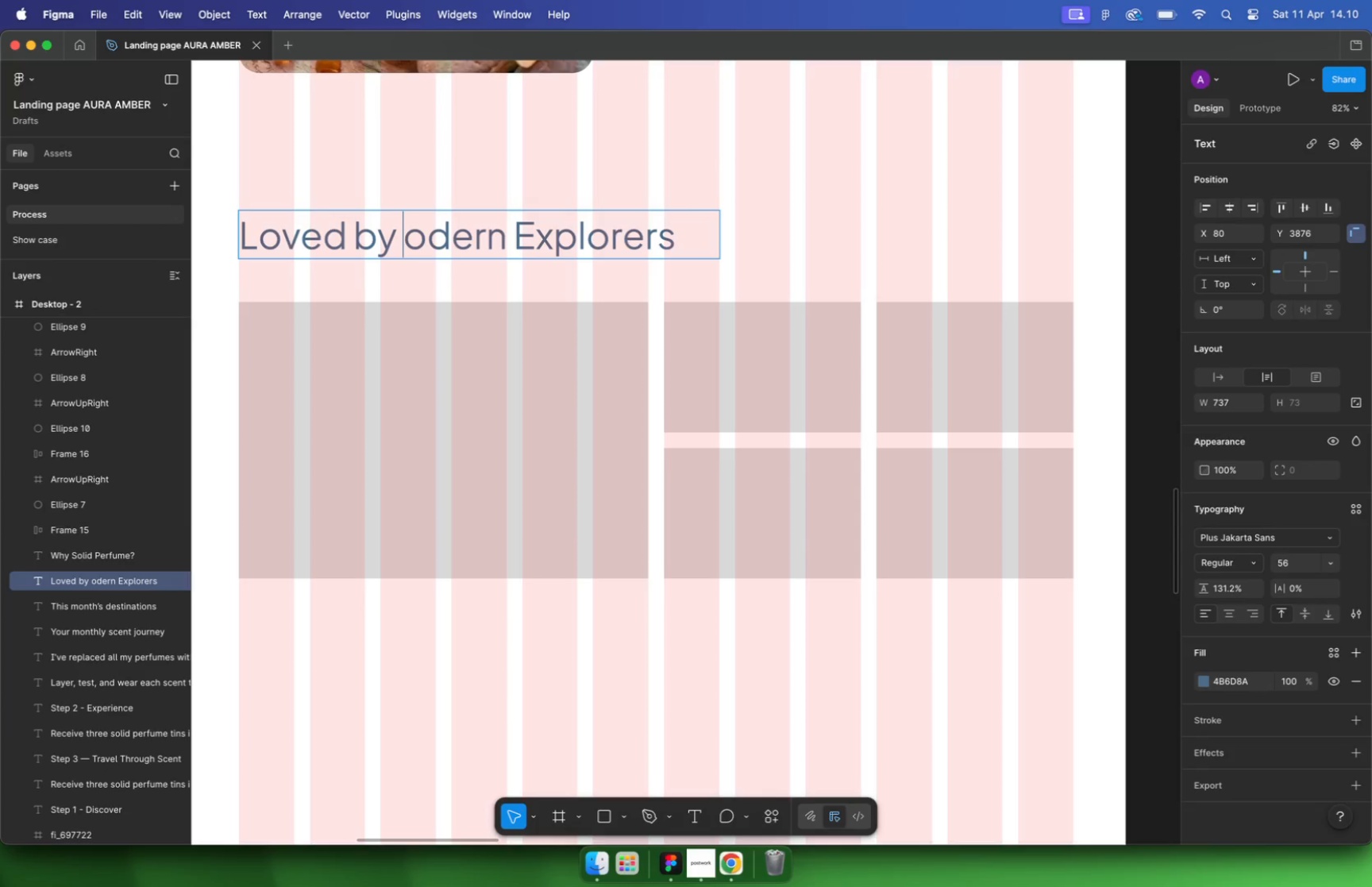 
key(M)
 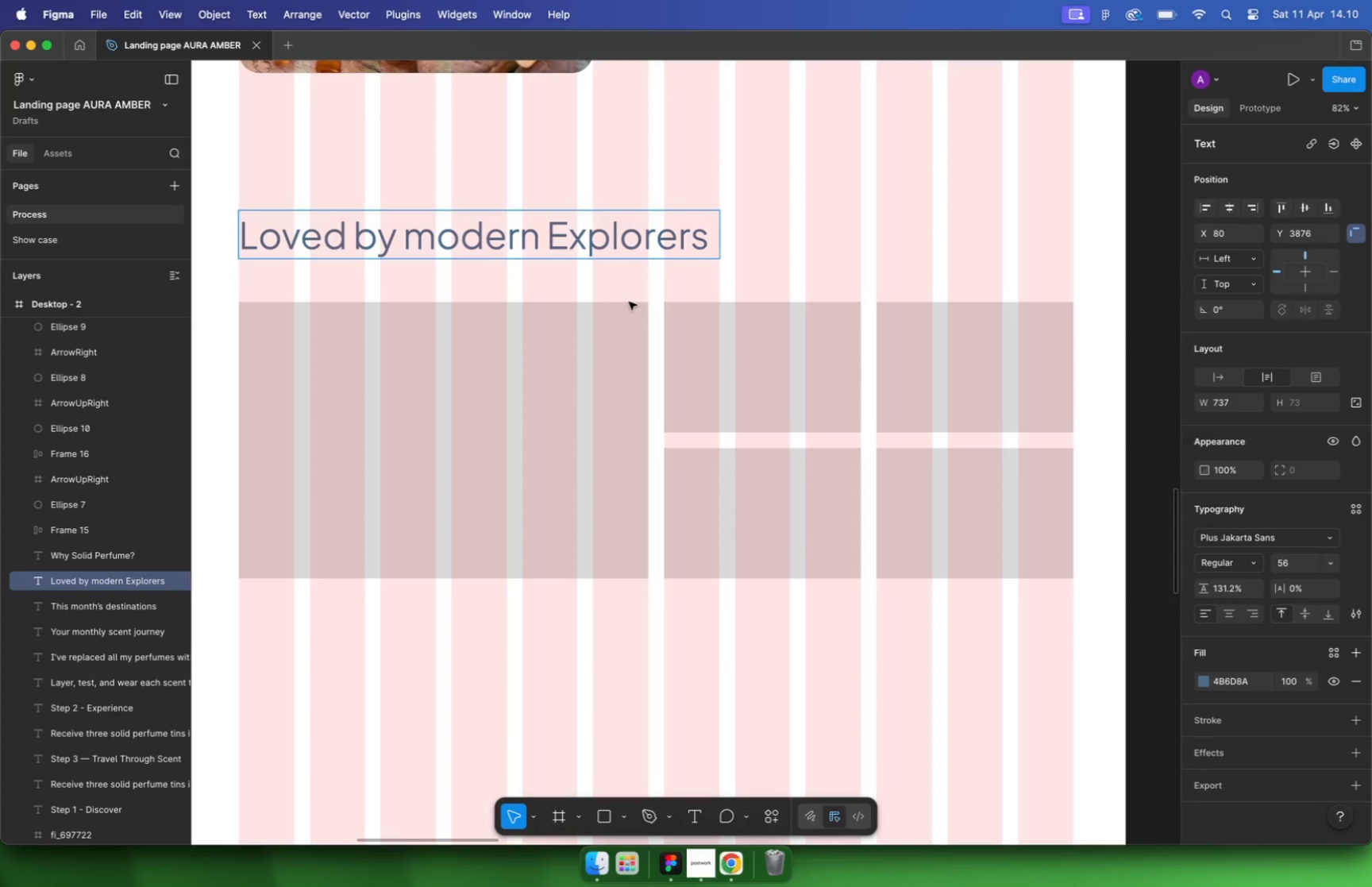 
left_click([565, 241])
 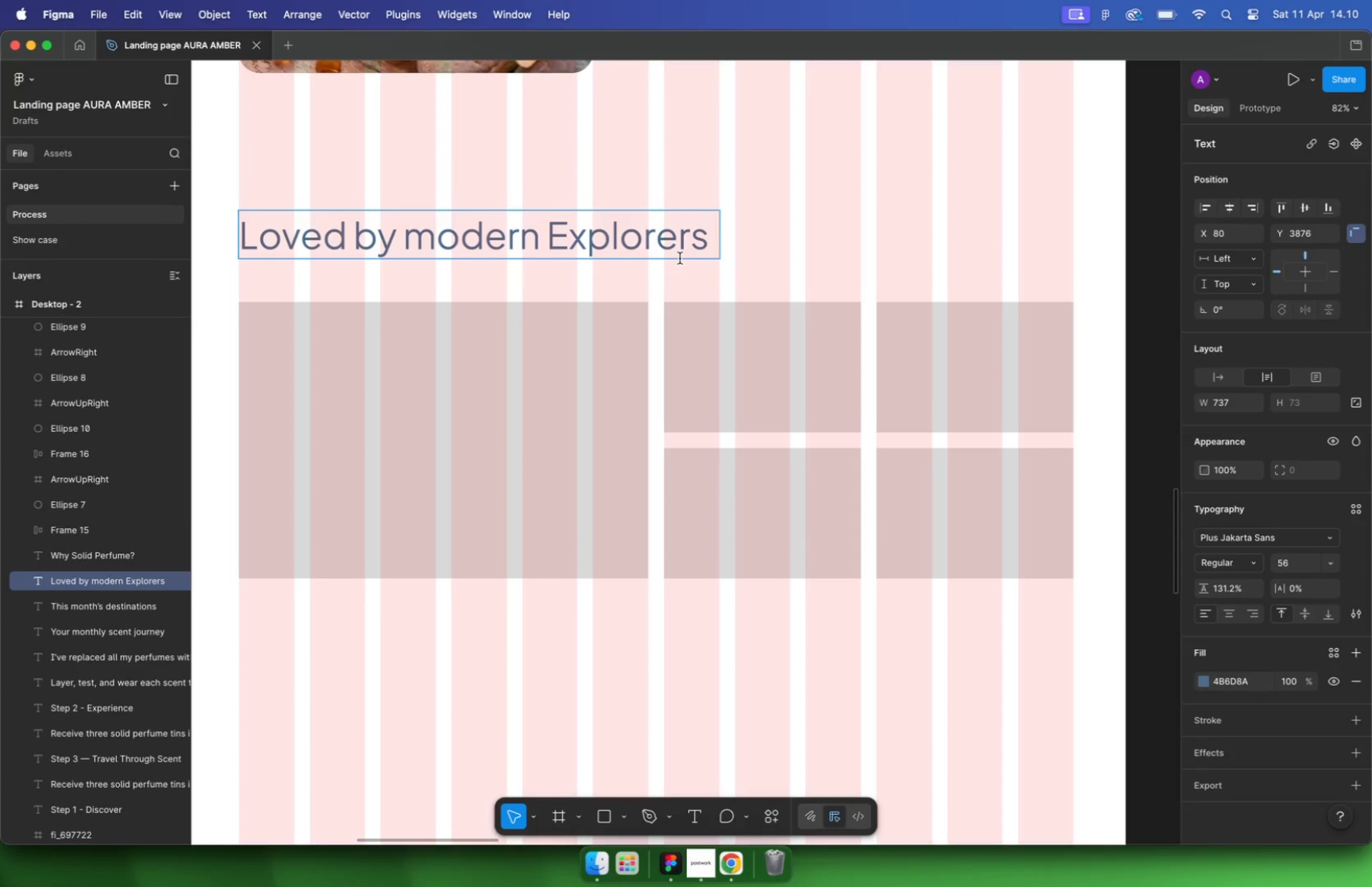 
key(Backspace)
 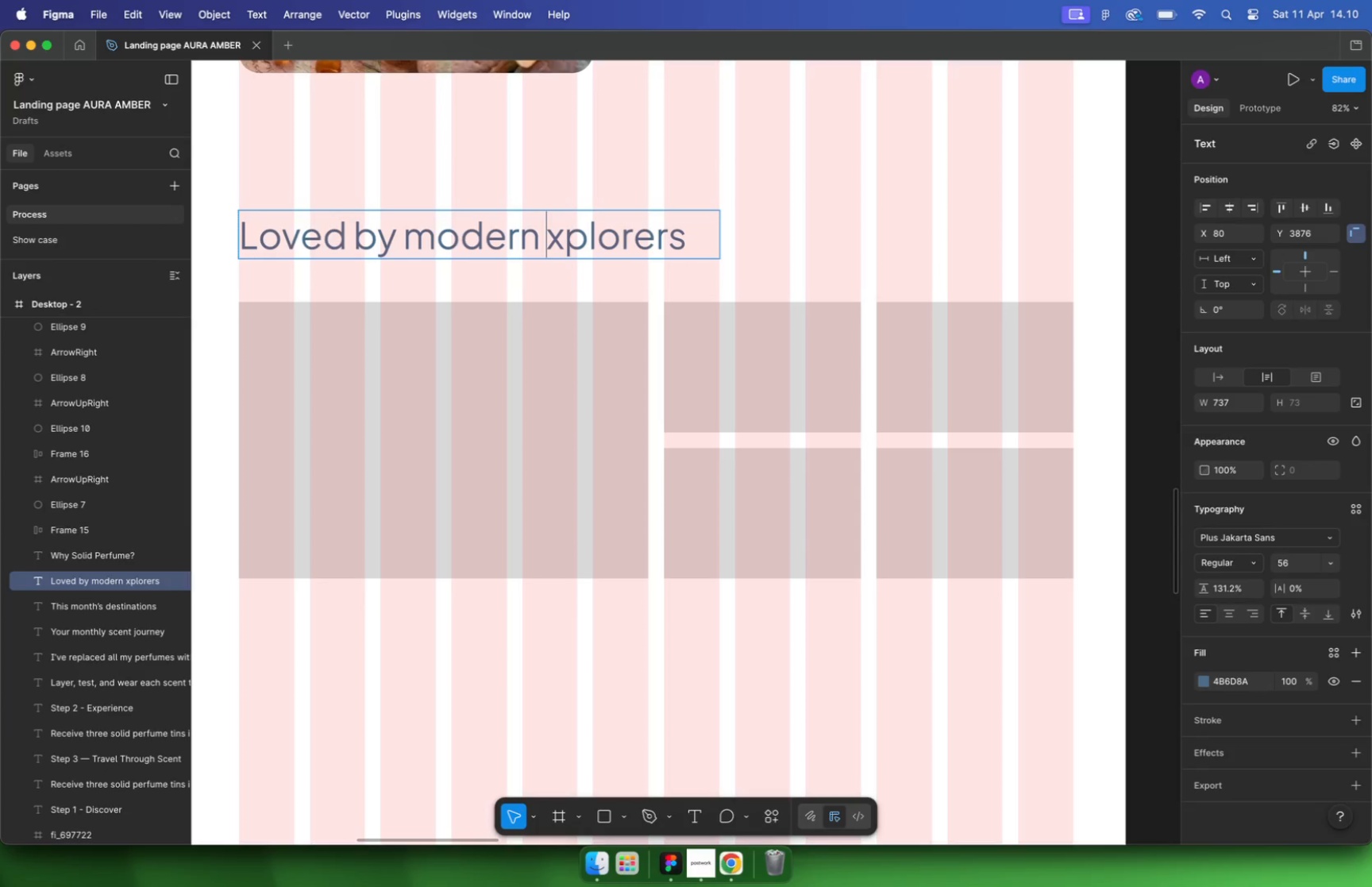 
key(E)
 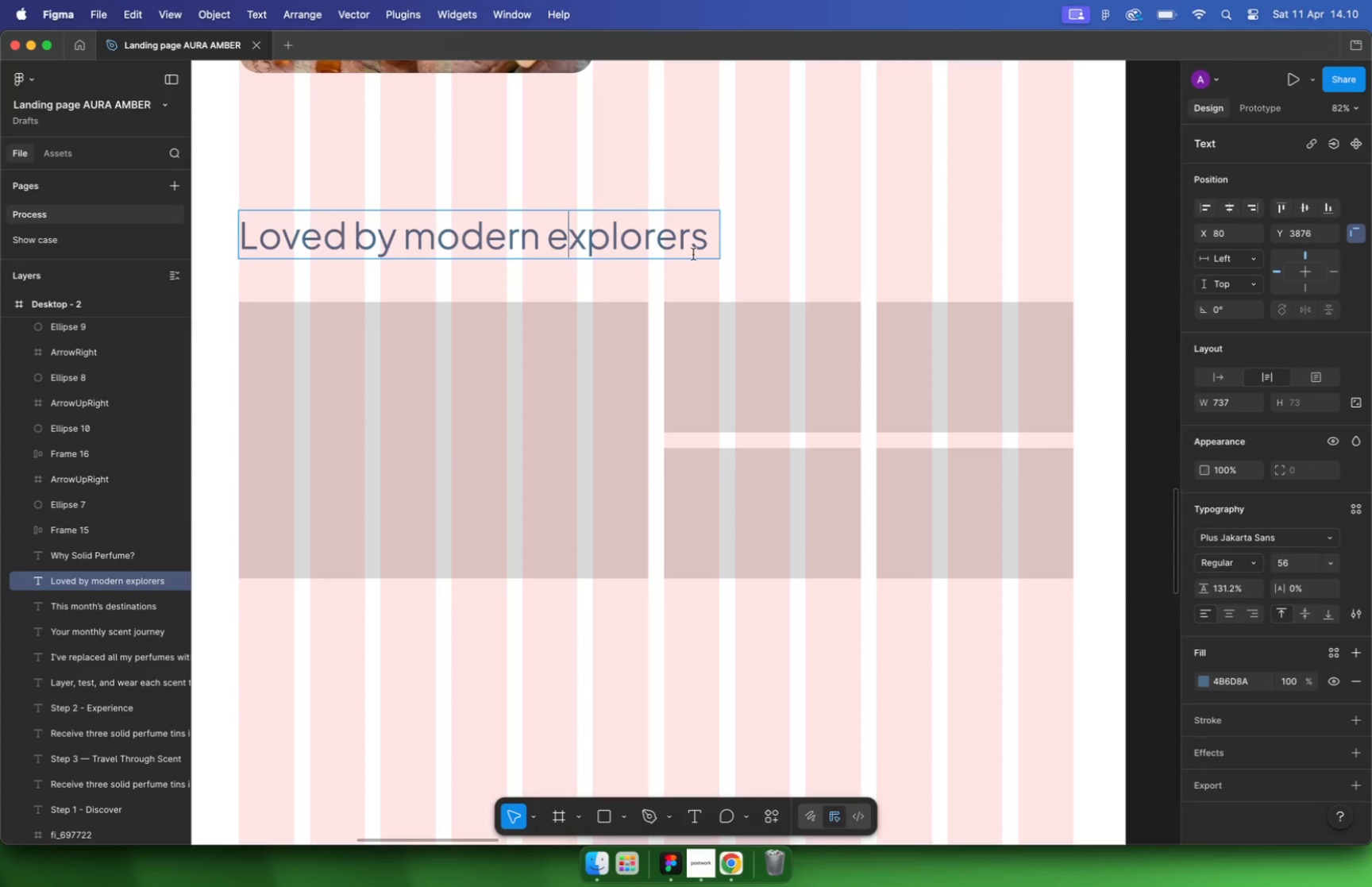 
left_click([849, 246])
 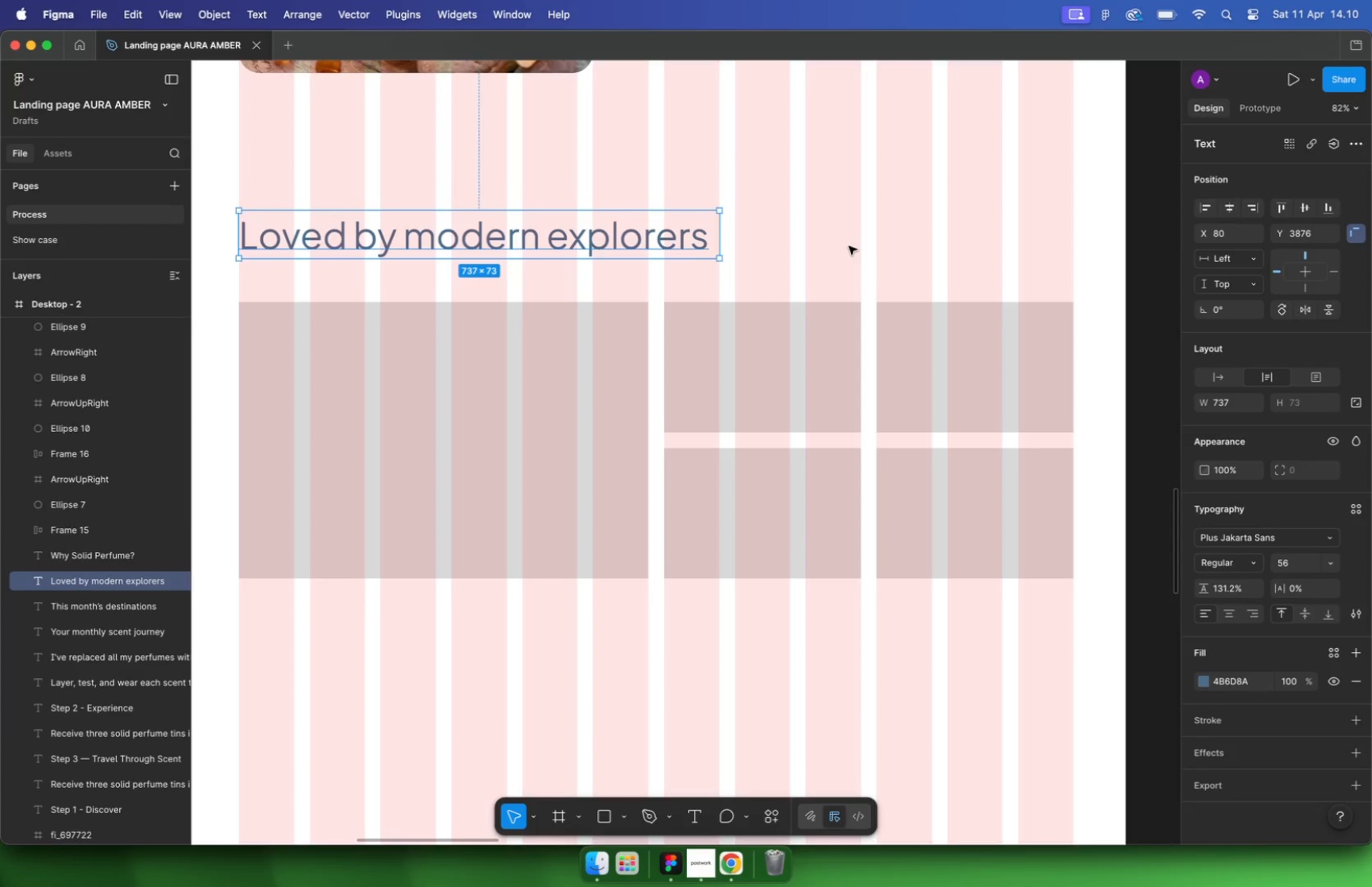 
hold_key(key=CommandLeft, duration=1.74)
scroll: coordinate [625, 327], scroll_direction: down, amount: 16.0
 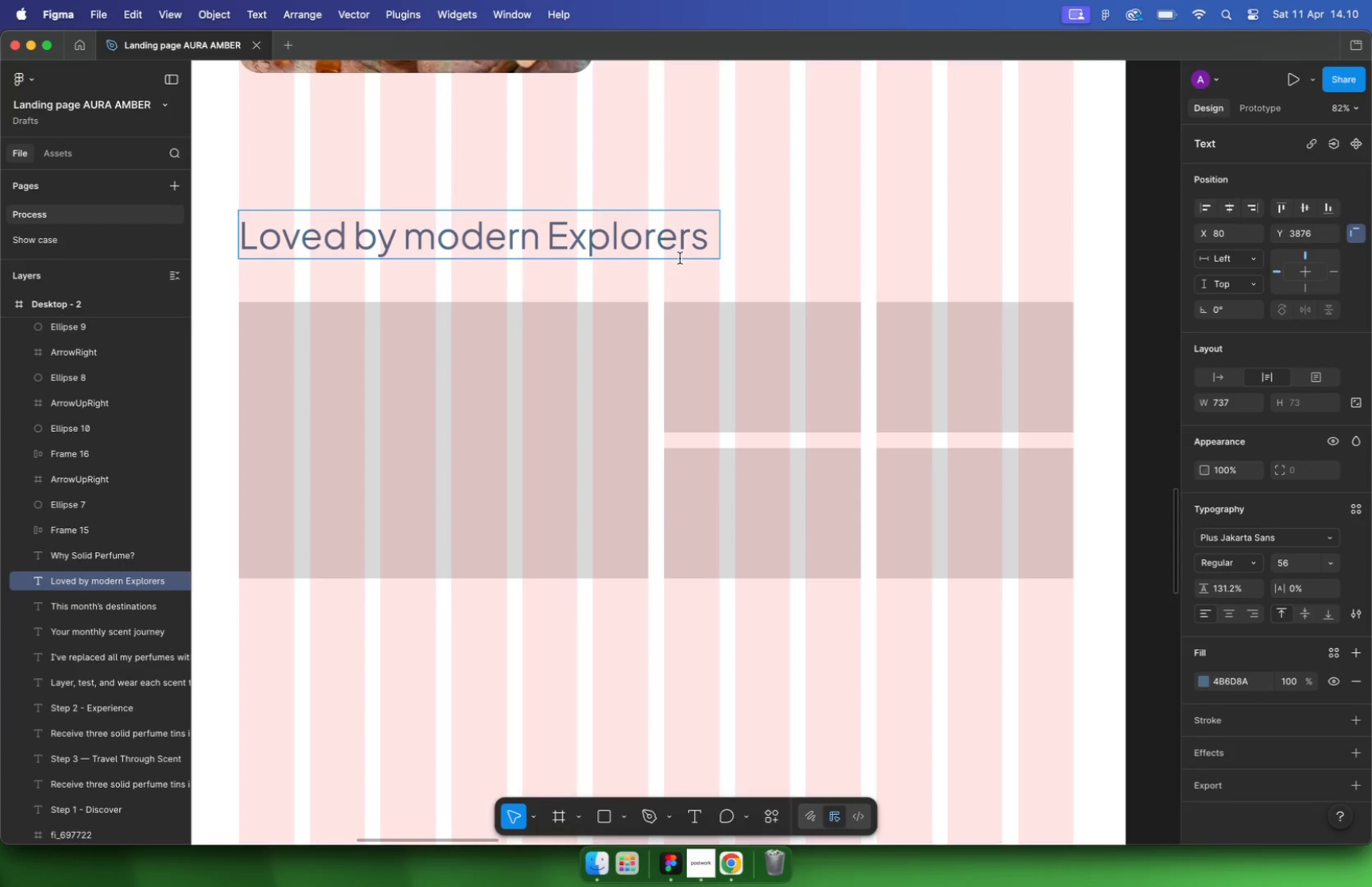 
left_click([768, 289])
 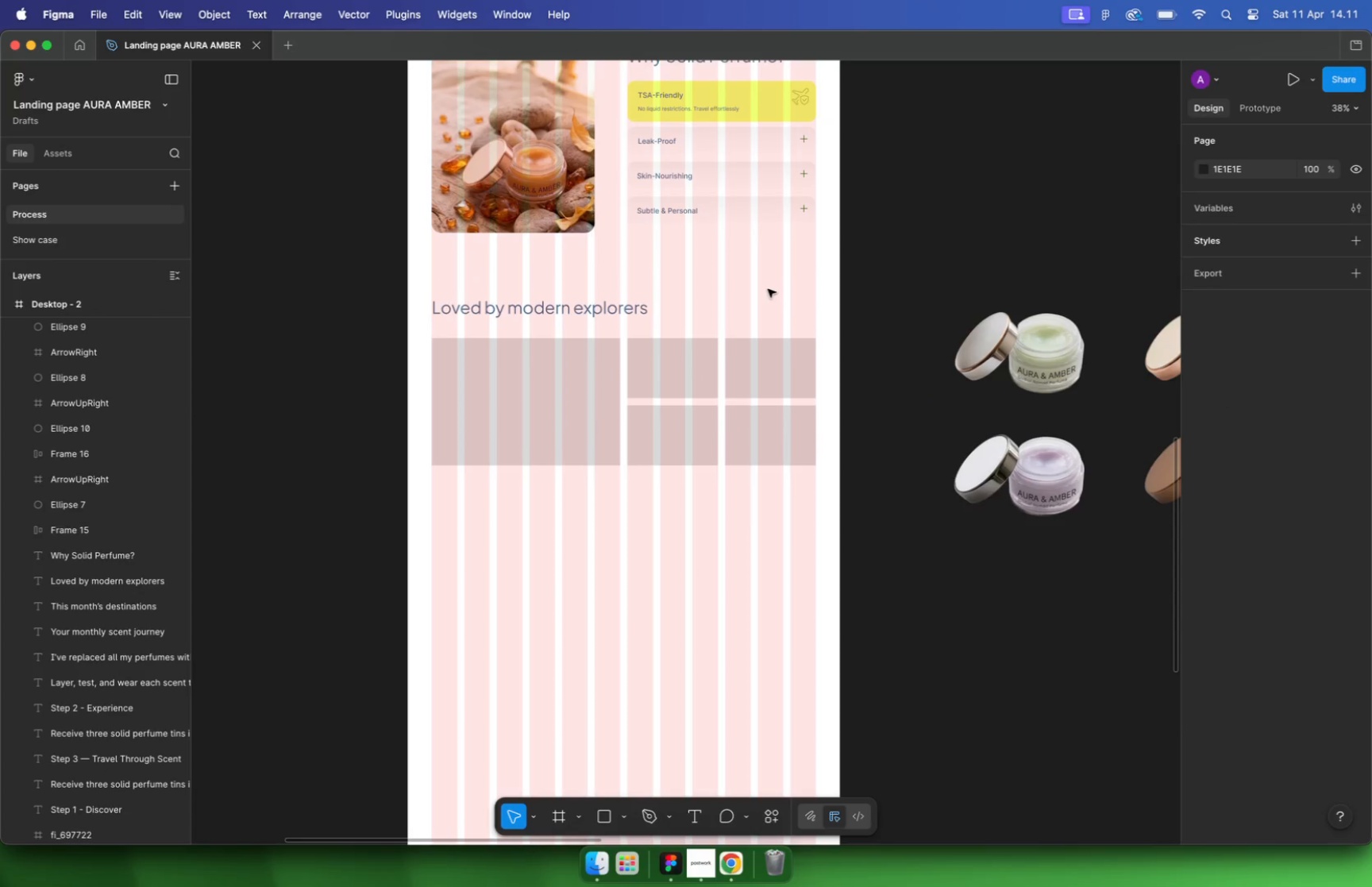 
scroll: coordinate [649, 283], scroll_direction: up, amount: 5.0
 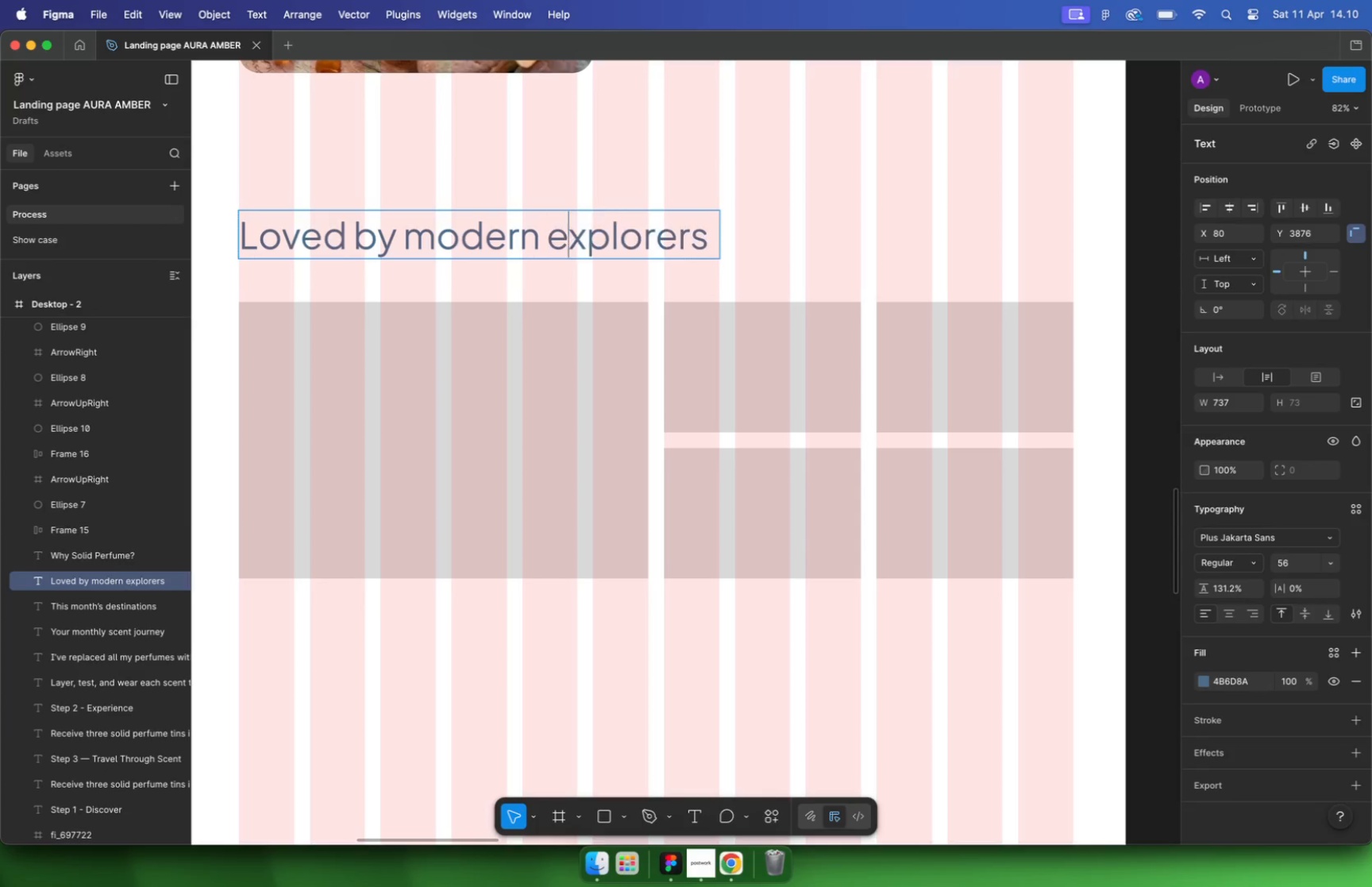 
hold_key(key=CommandLeft, duration=0.36)
scroll: coordinate [603, 327], scroll_direction: up, amount: 2.0
 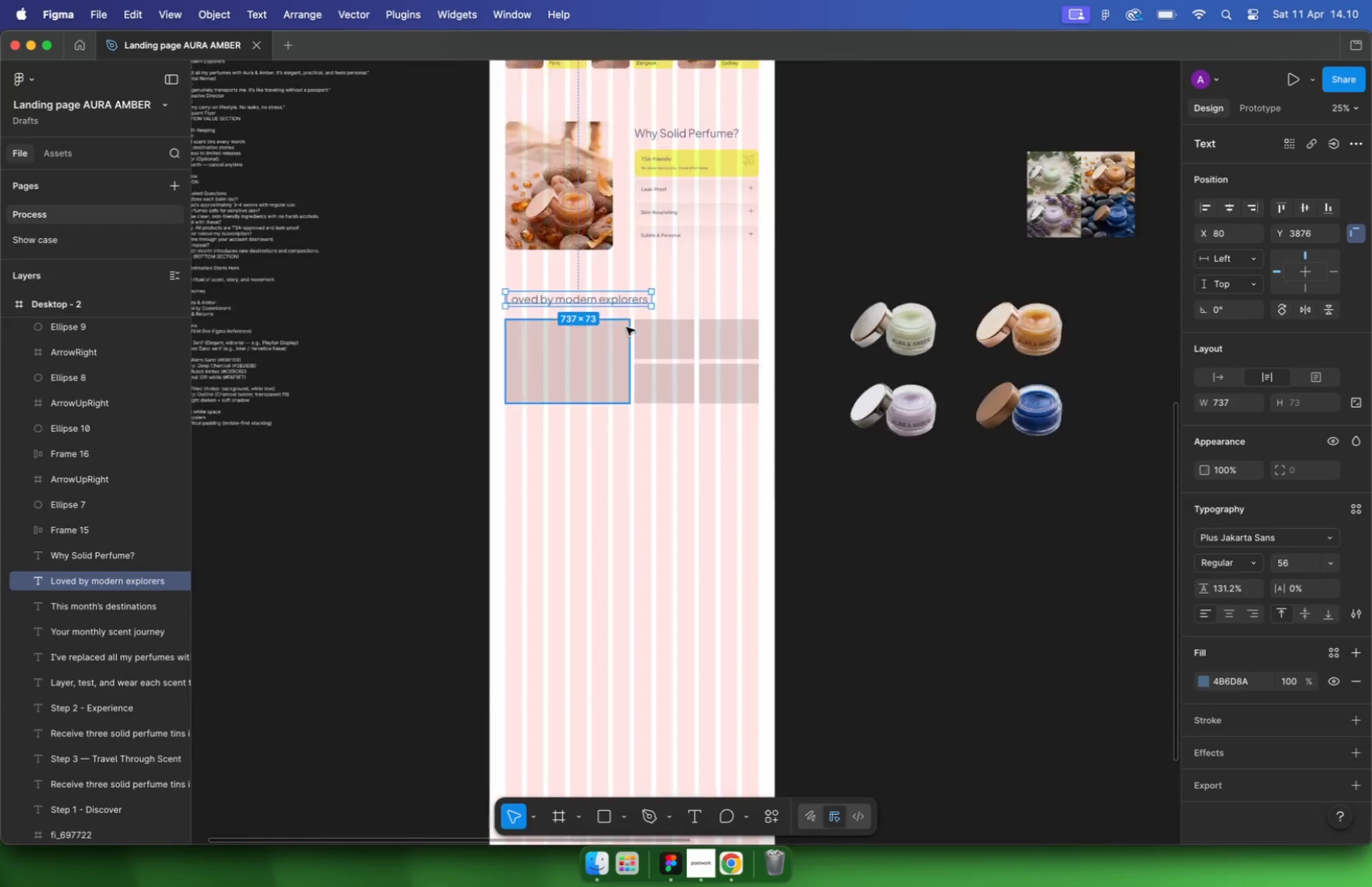 
left_click_drag(start_coordinate=[444, 579], to_coordinate=[438, 580])
 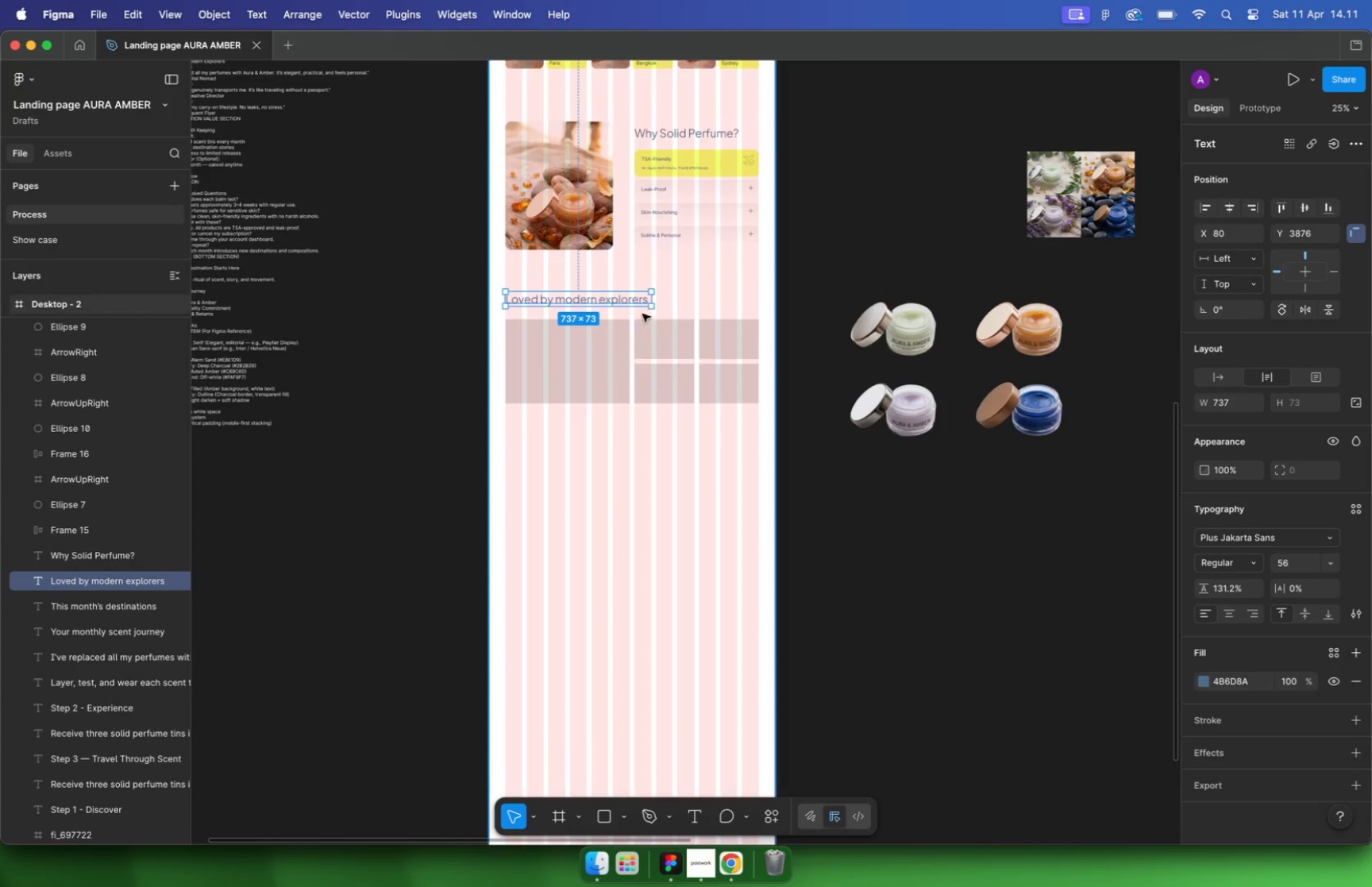 
left_click_drag(start_coordinate=[439, 579], to_coordinate=[804, 368])
 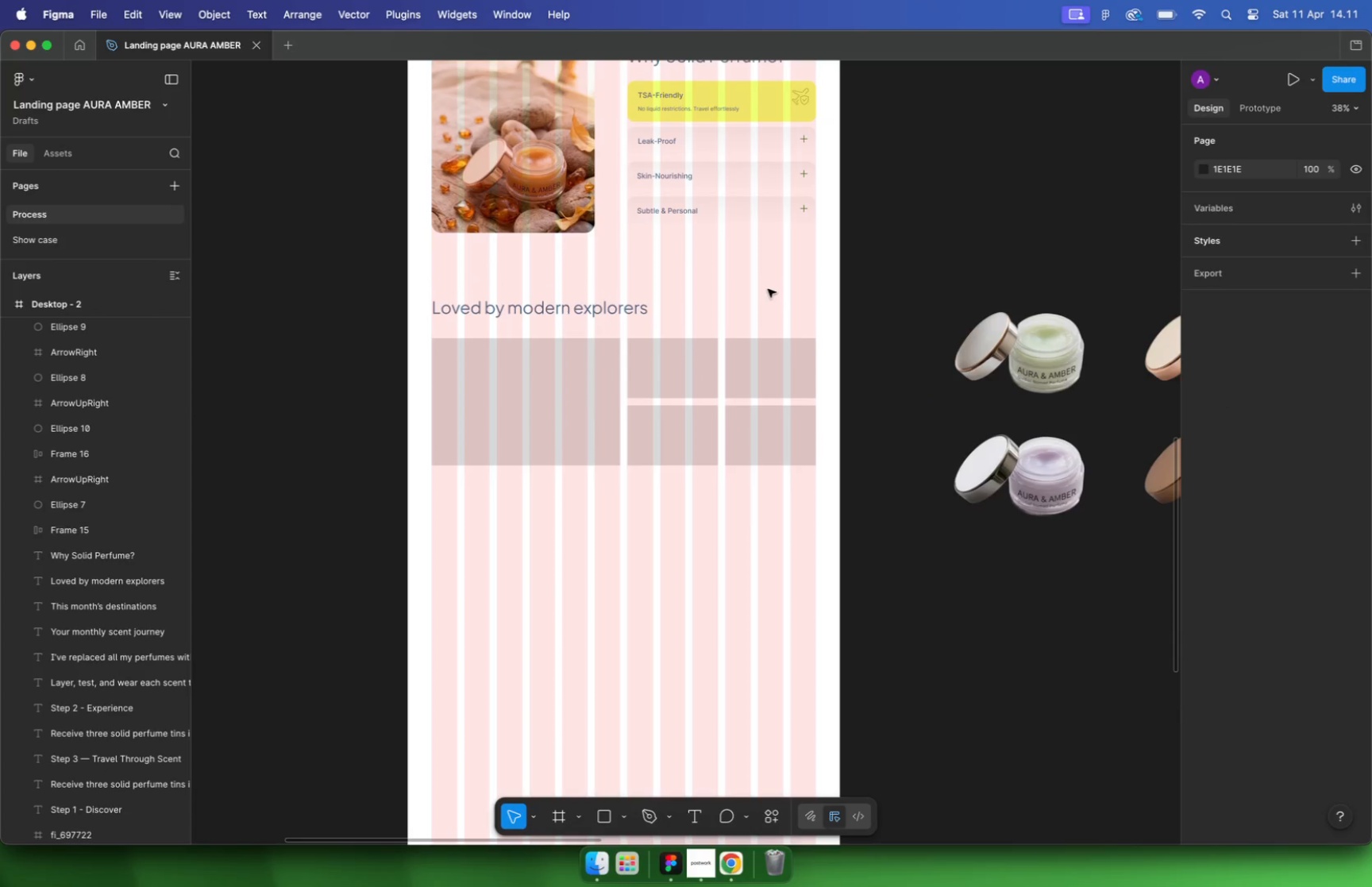 
key(Alt+Shift+ArrowUp)
 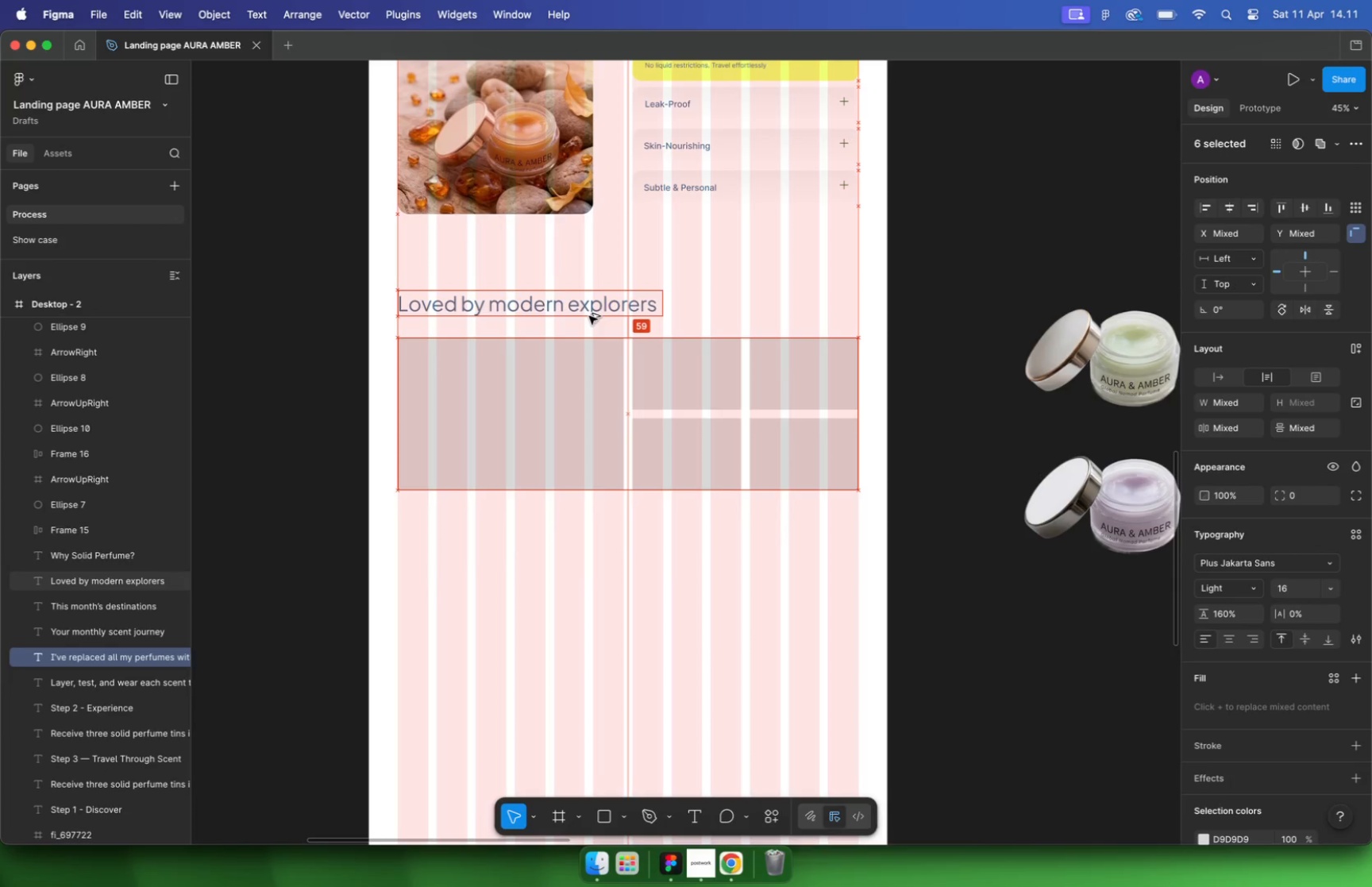 
key(Alt+Shift+ArrowUp)
 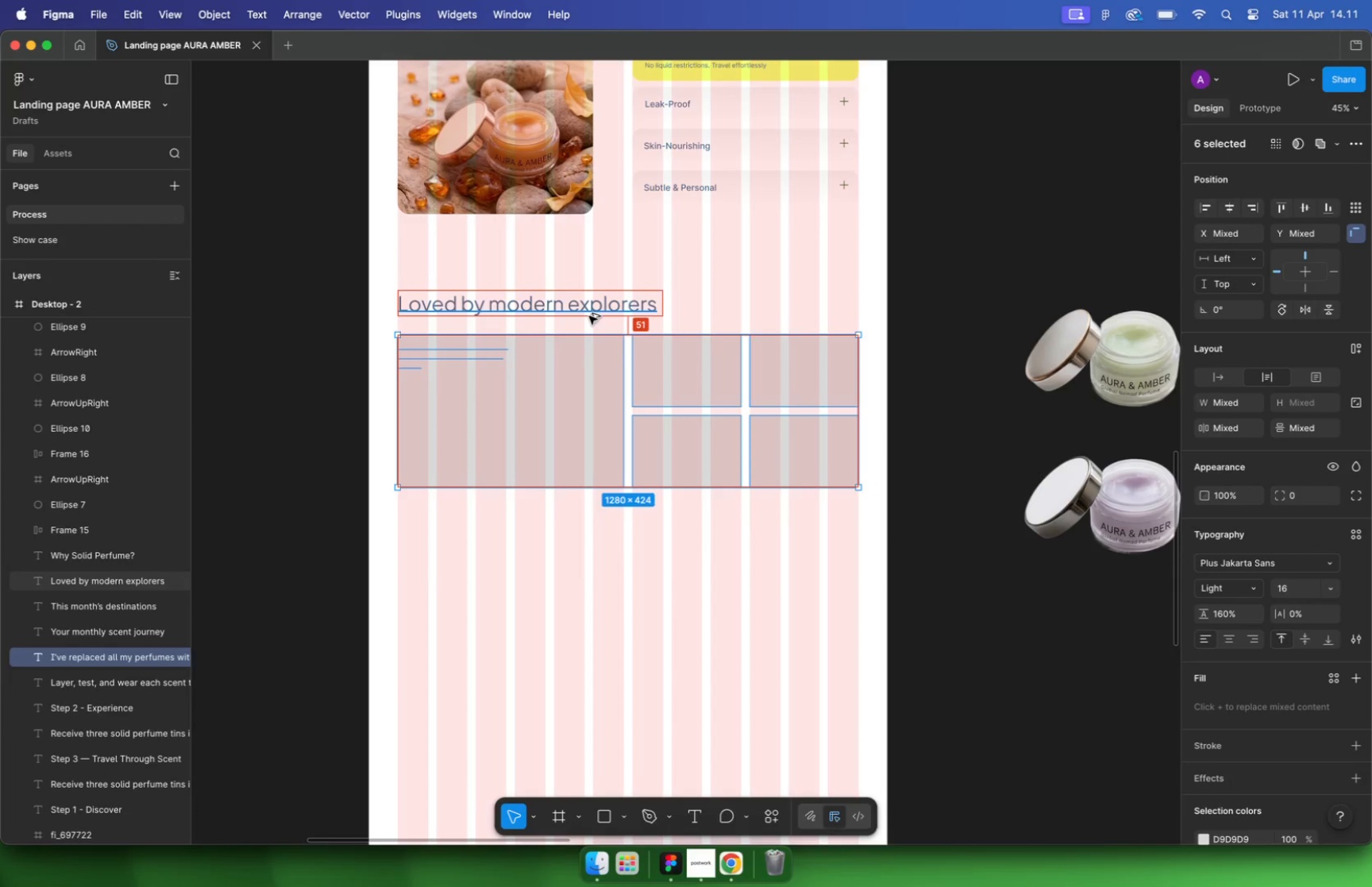 
key(Alt+ArrowDown)
 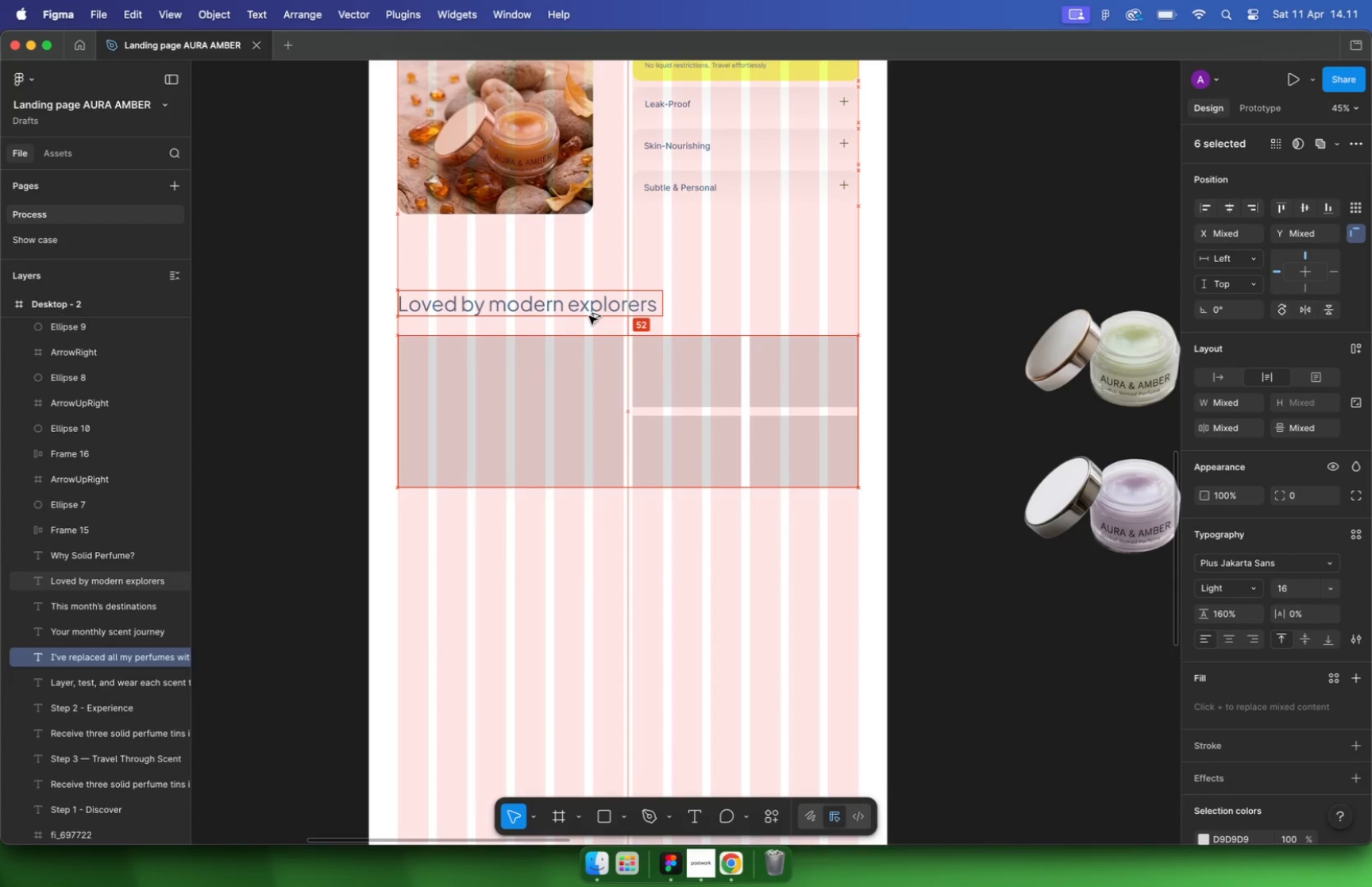 
key(Alt+ArrowDown)
 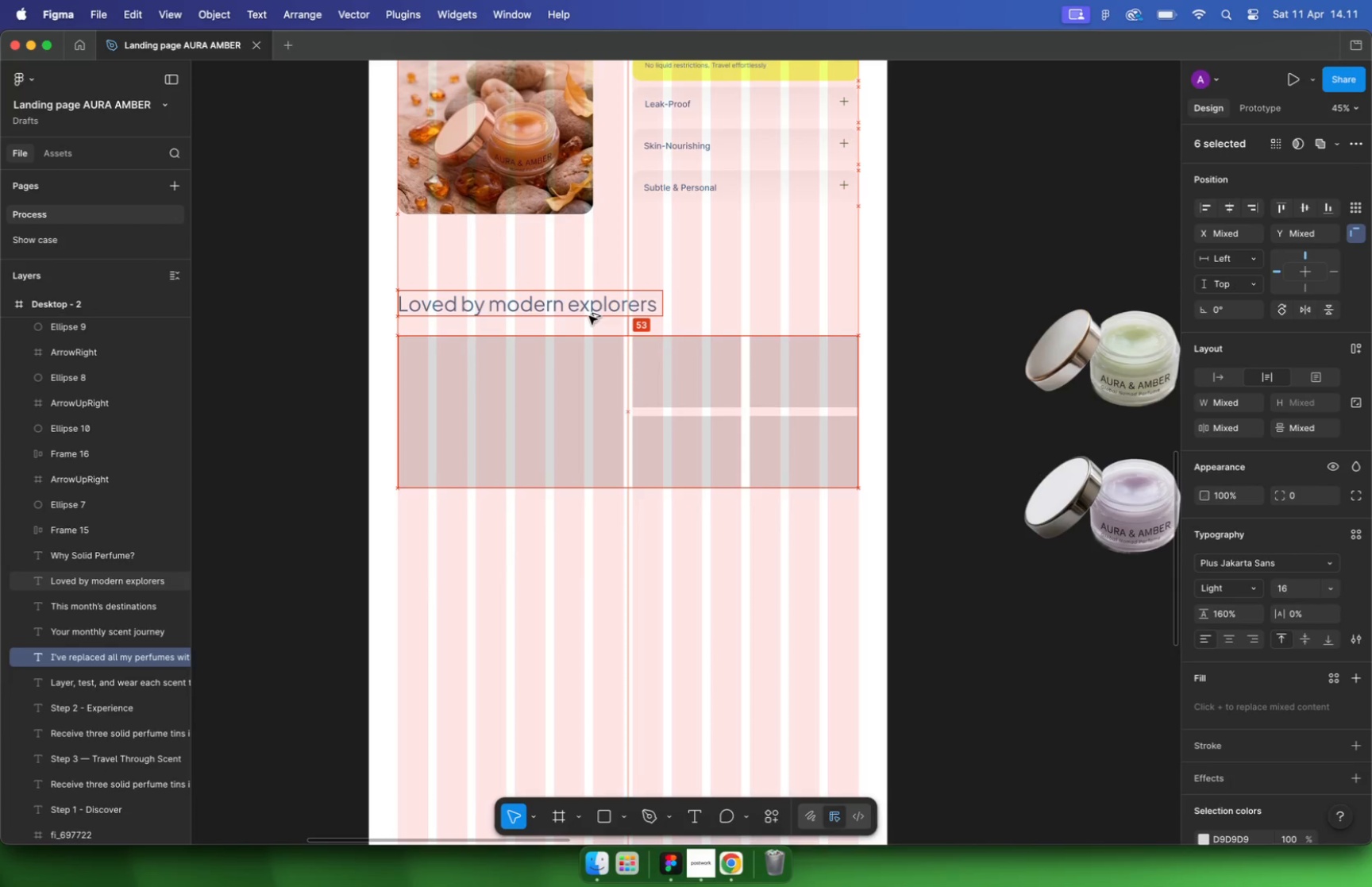 
key(Alt+ArrowDown)
 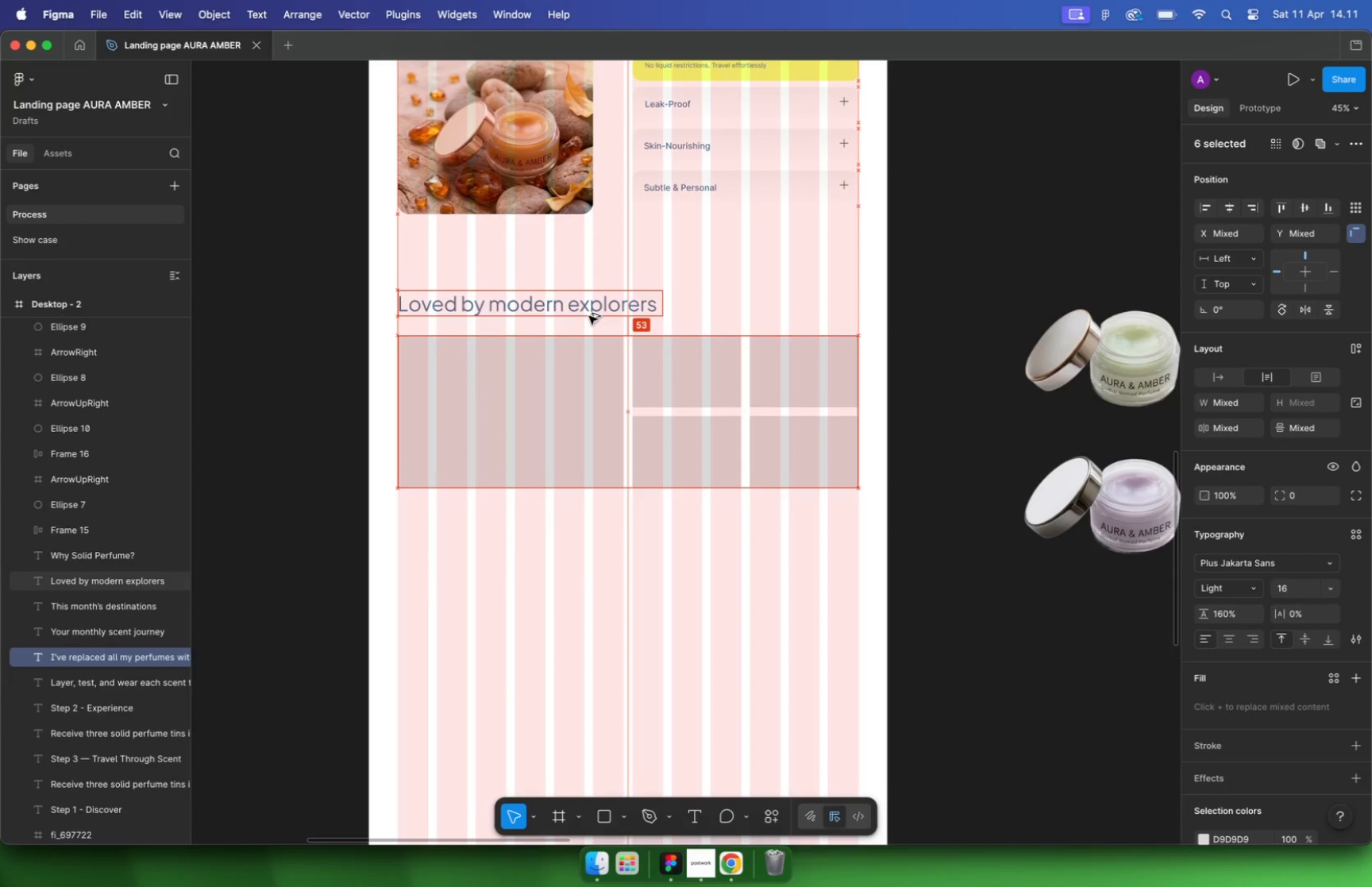 
key(Alt+ArrowDown)
 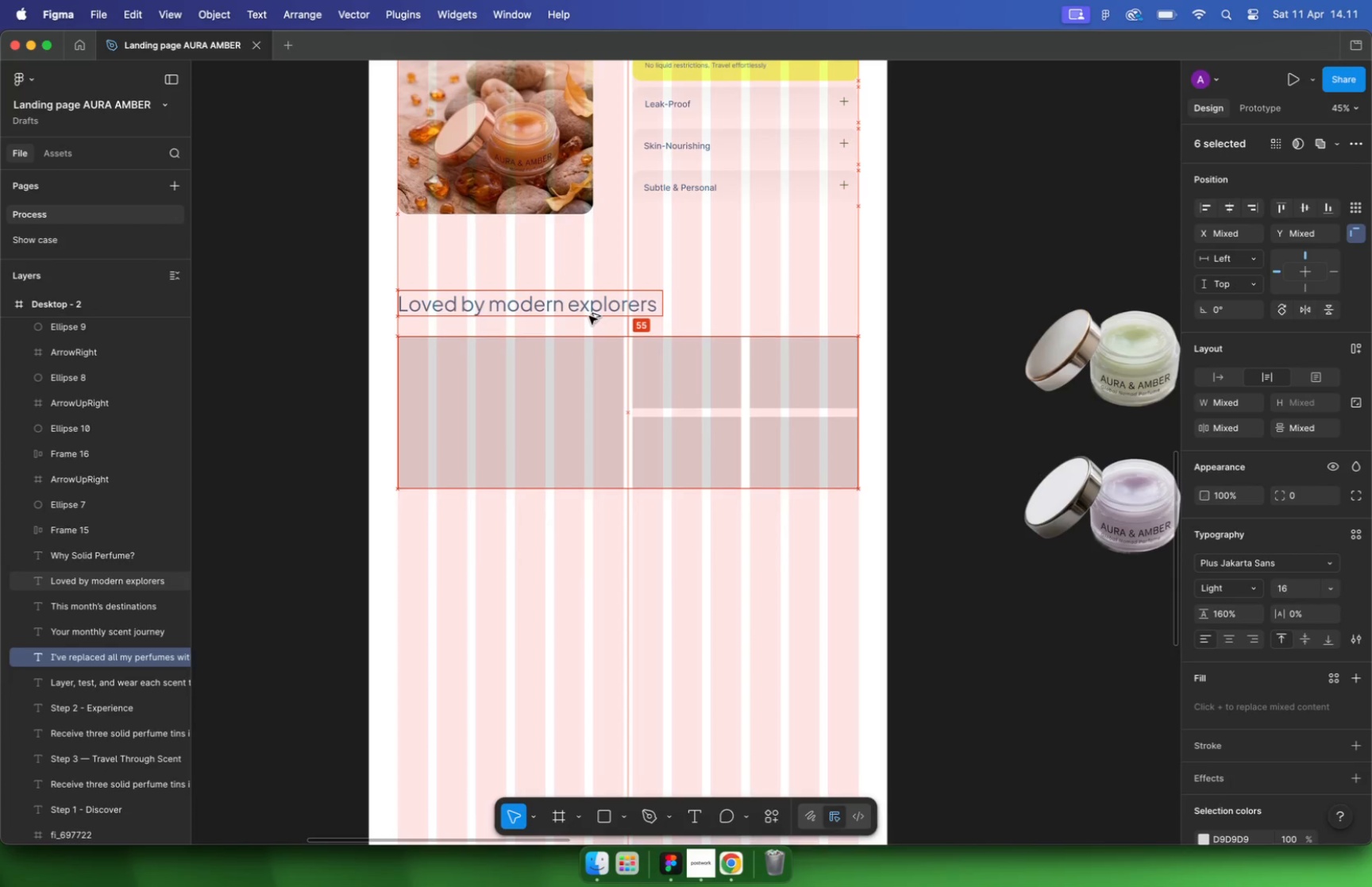 
key(Alt+ArrowDown)
 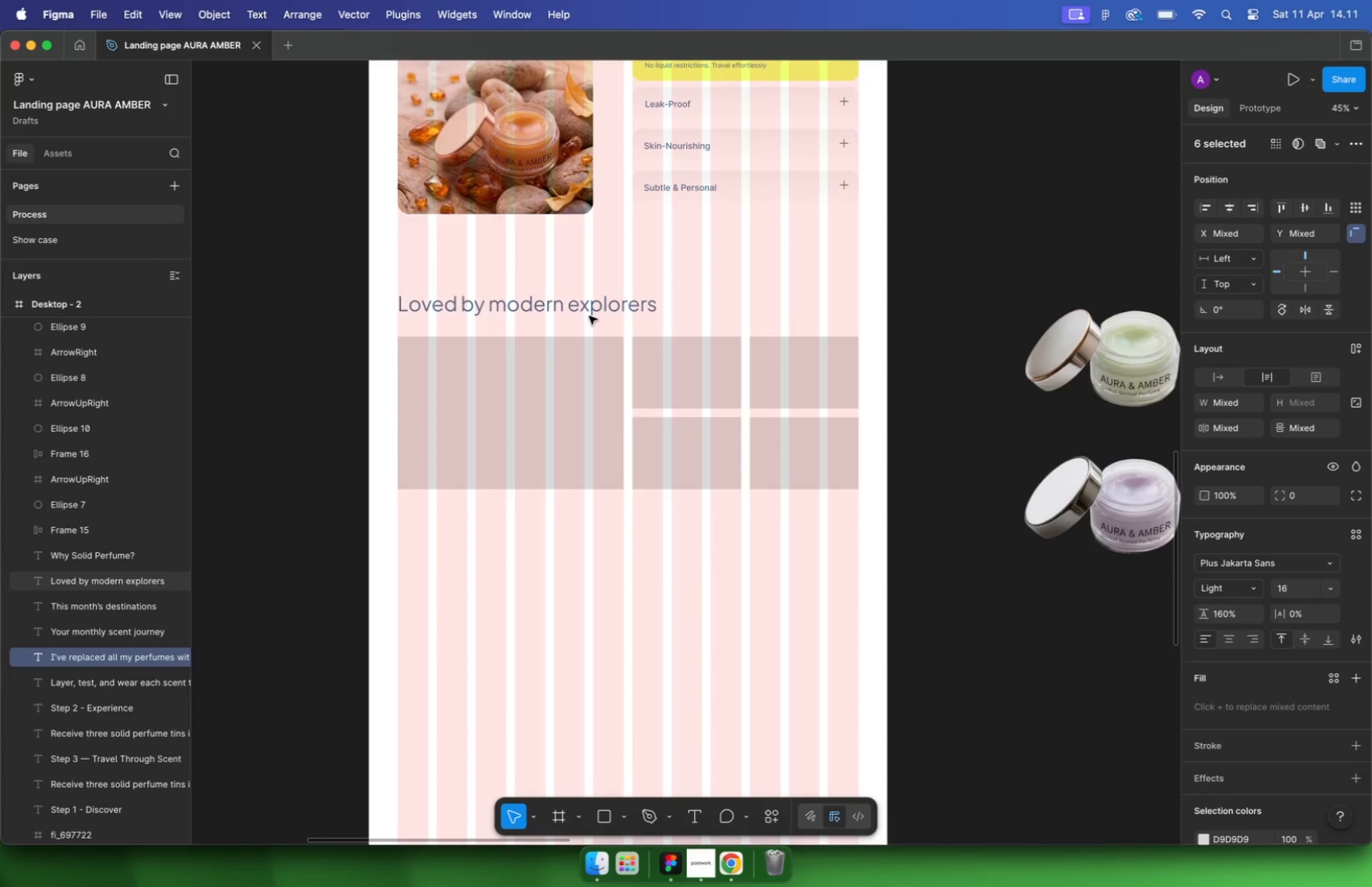 
left_click([541, 585])
 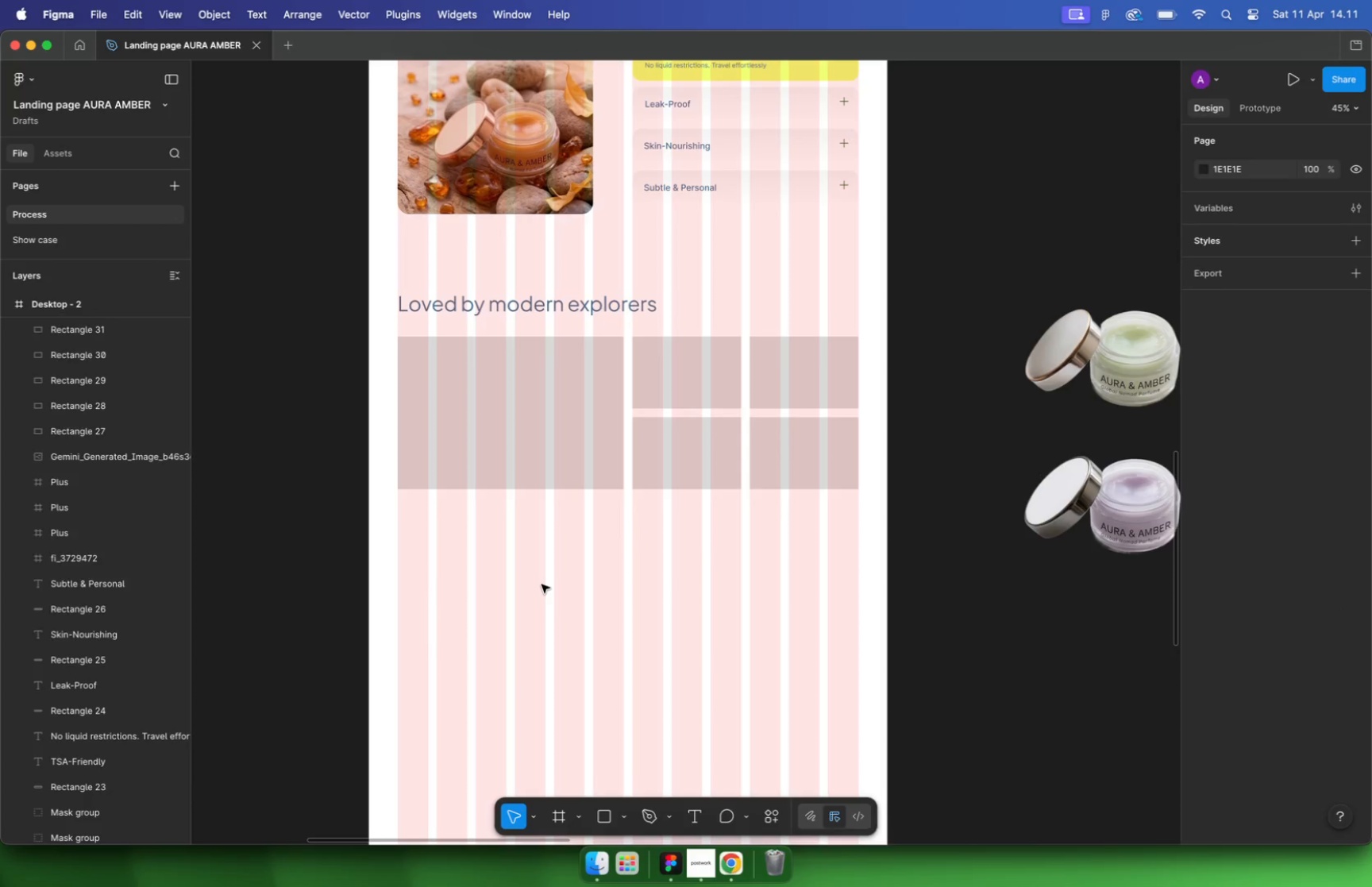 
left_click_drag(start_coordinate=[554, 572], to_coordinate=[829, 352])
 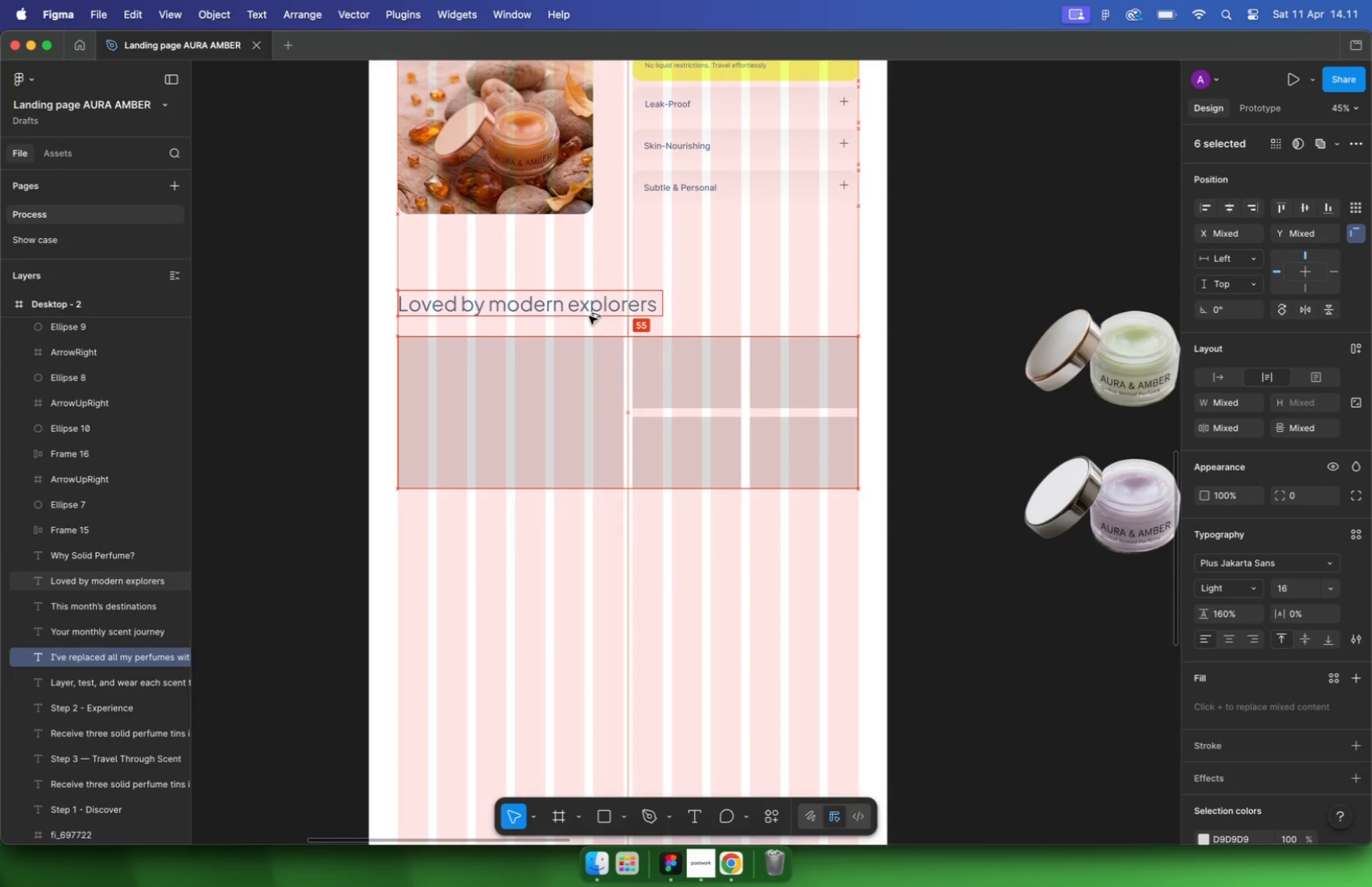 
key(Alt+Meta+BracketLeft)
 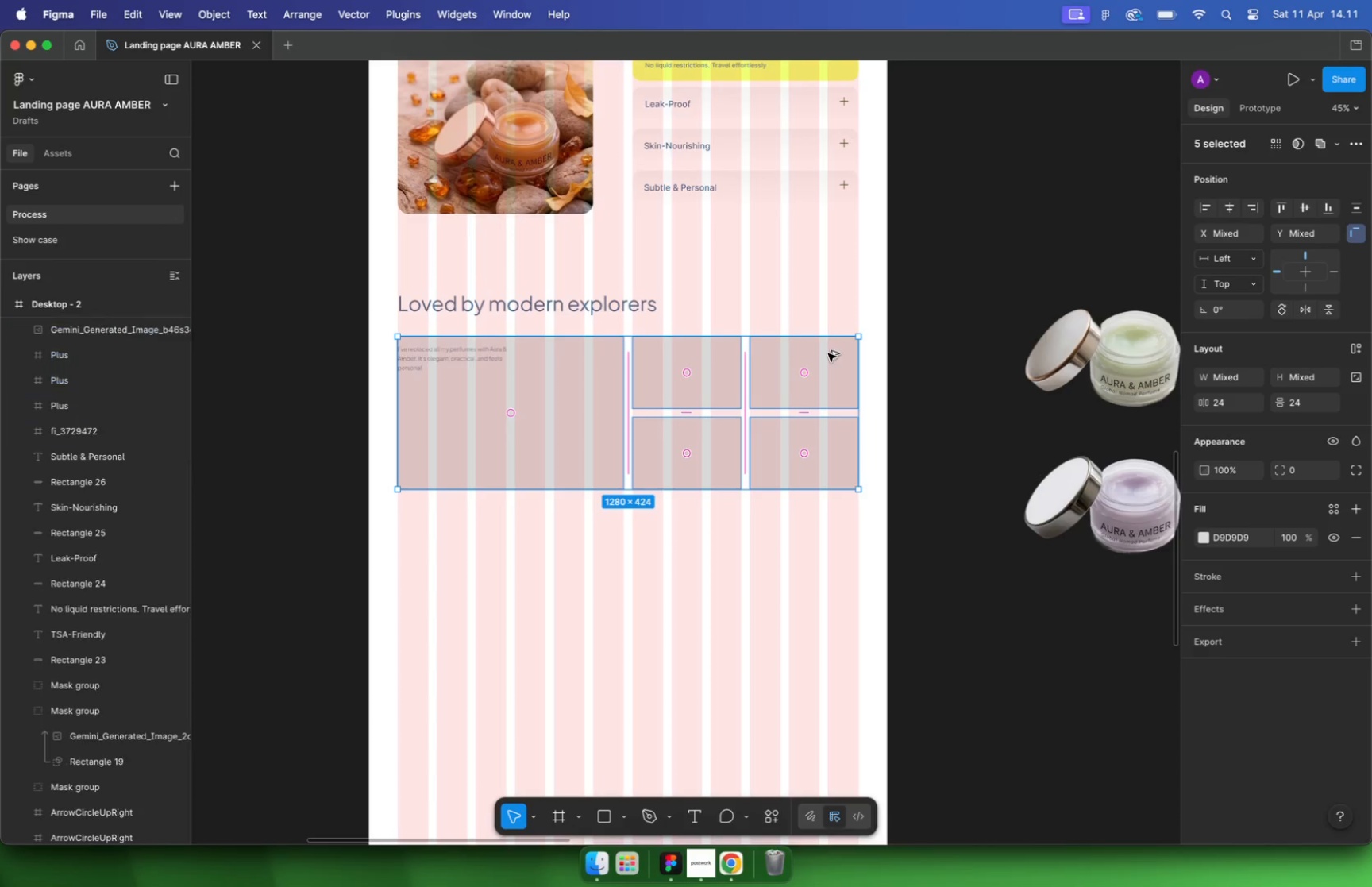 
hold_key(key=CommandLeft, duration=0.65)
scroll: coordinate [430, 361], scroll_direction: up, amount: 11.0
 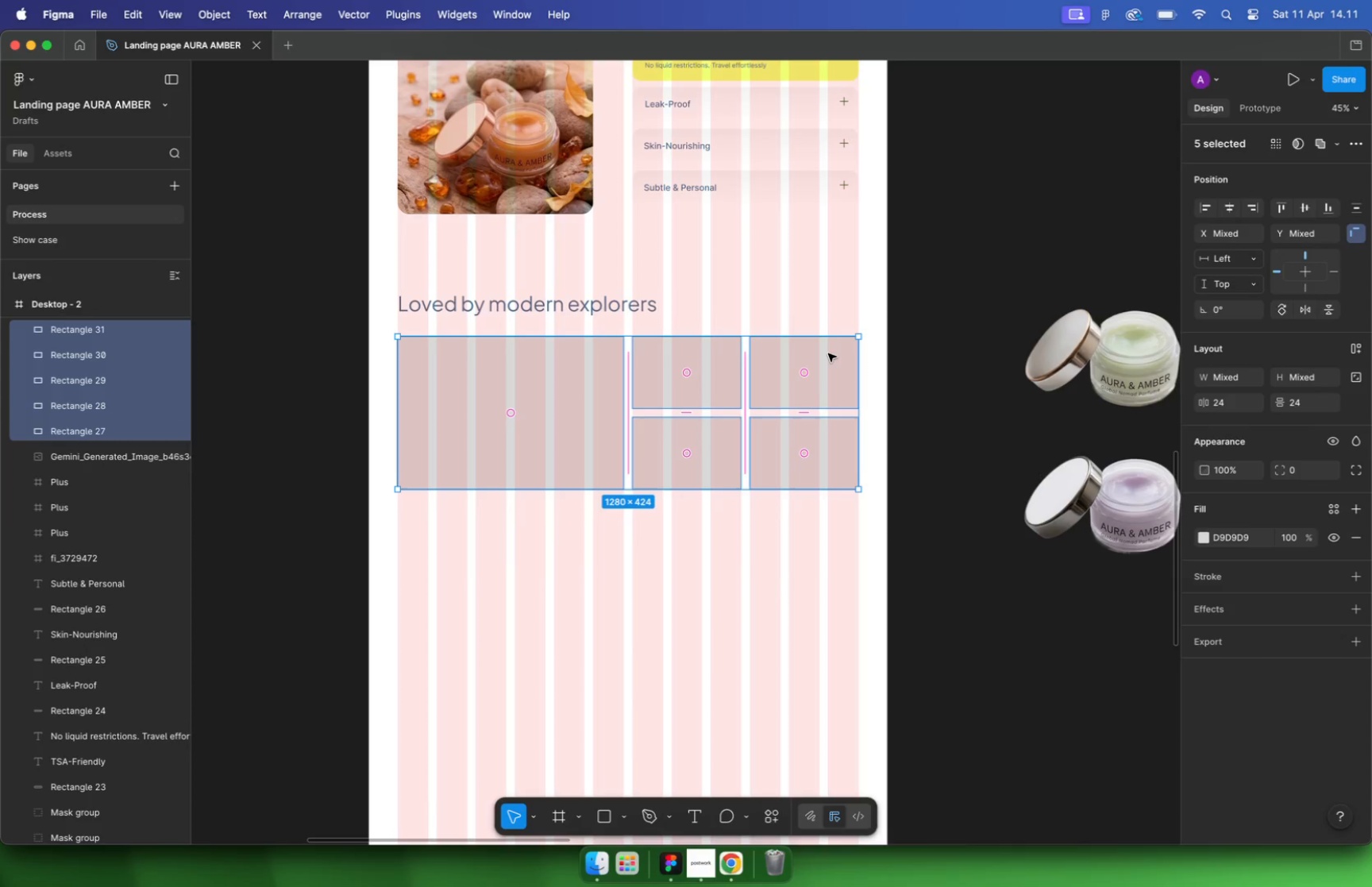 
left_click_drag(start_coordinate=[444, 351], to_coordinate=[472, 568])
 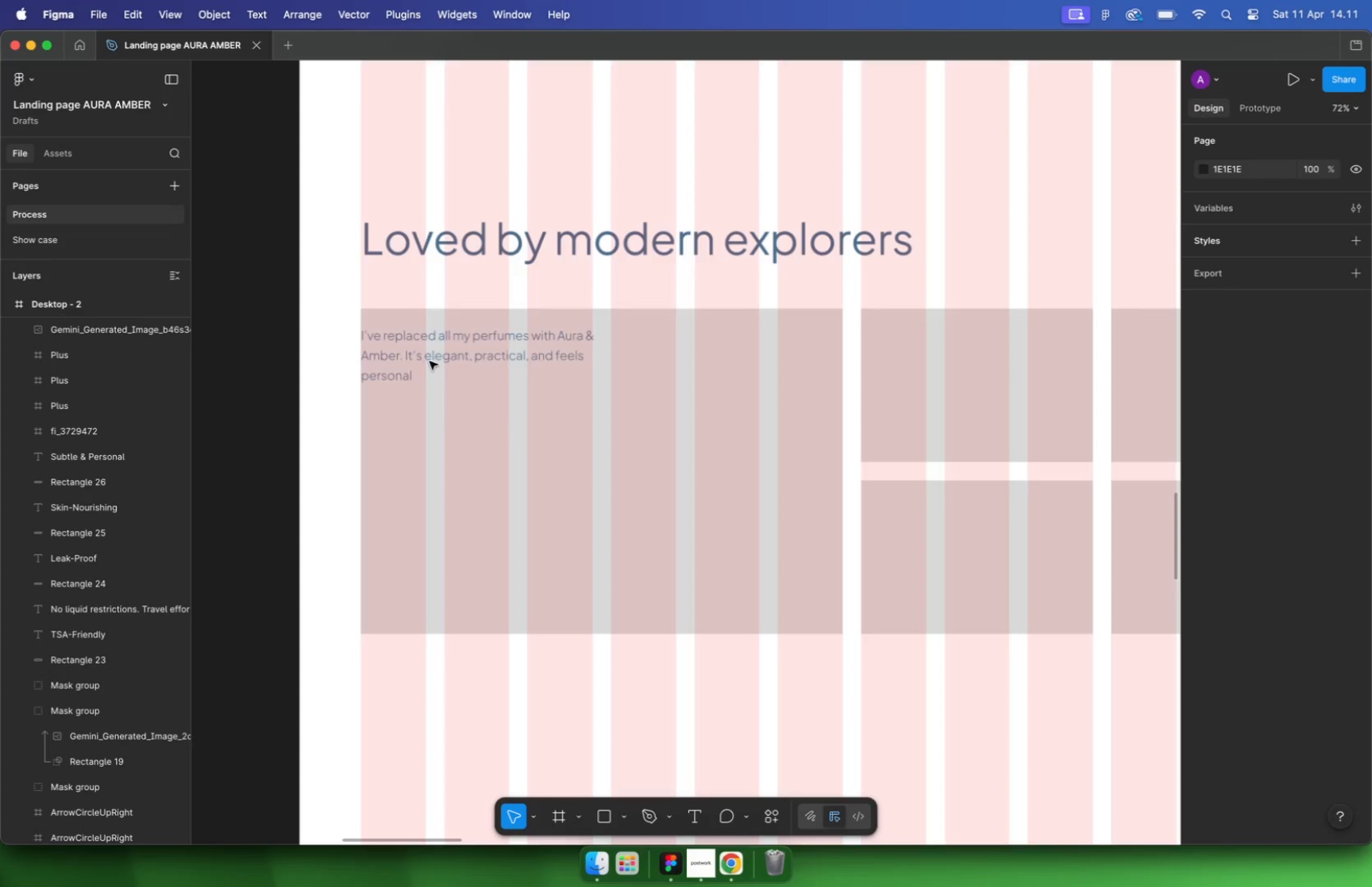 
key(Alt+ArrowRight)
 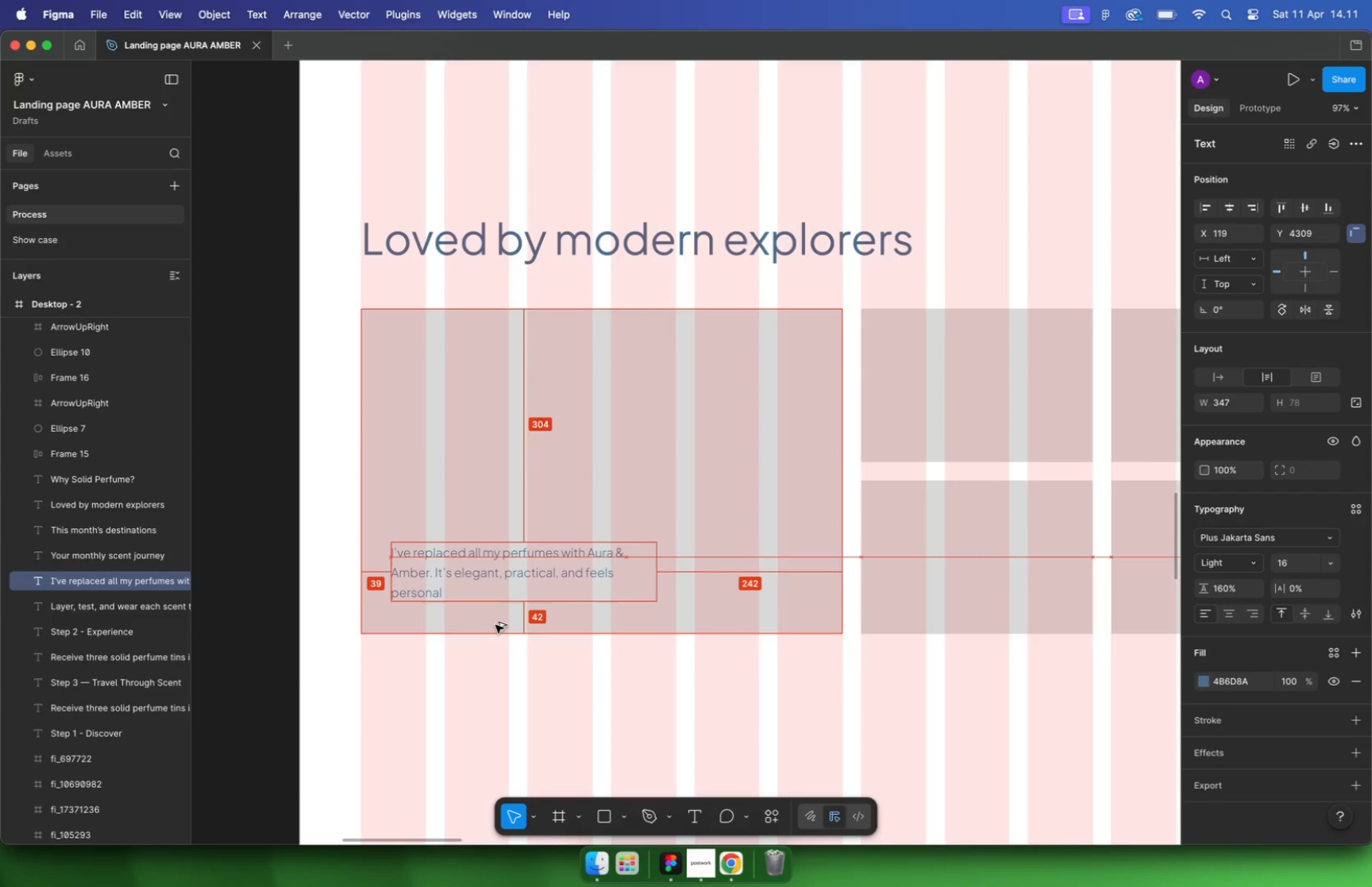 
key(Alt+ArrowRight)
 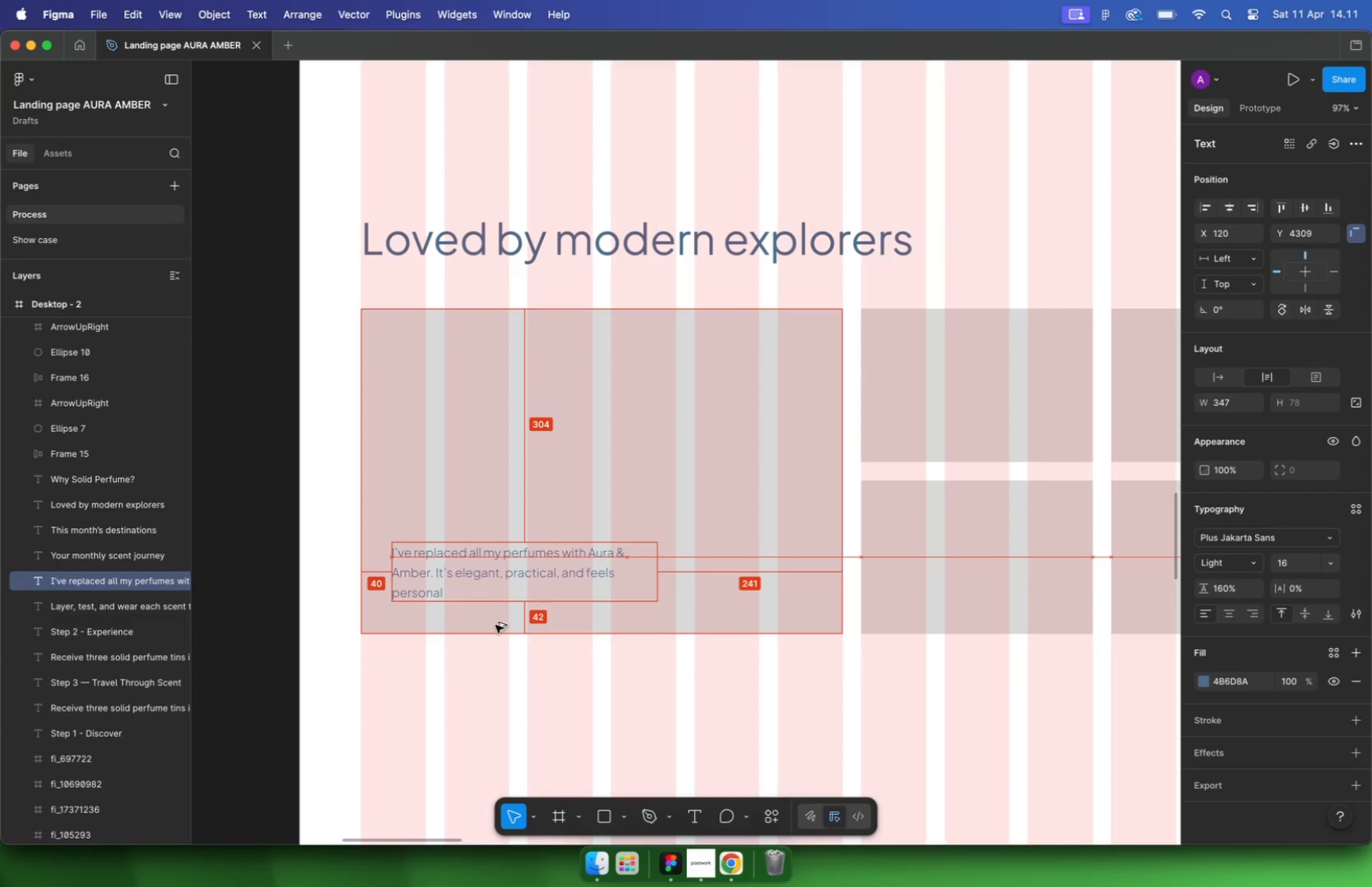 
key(Alt+ArrowDown)
 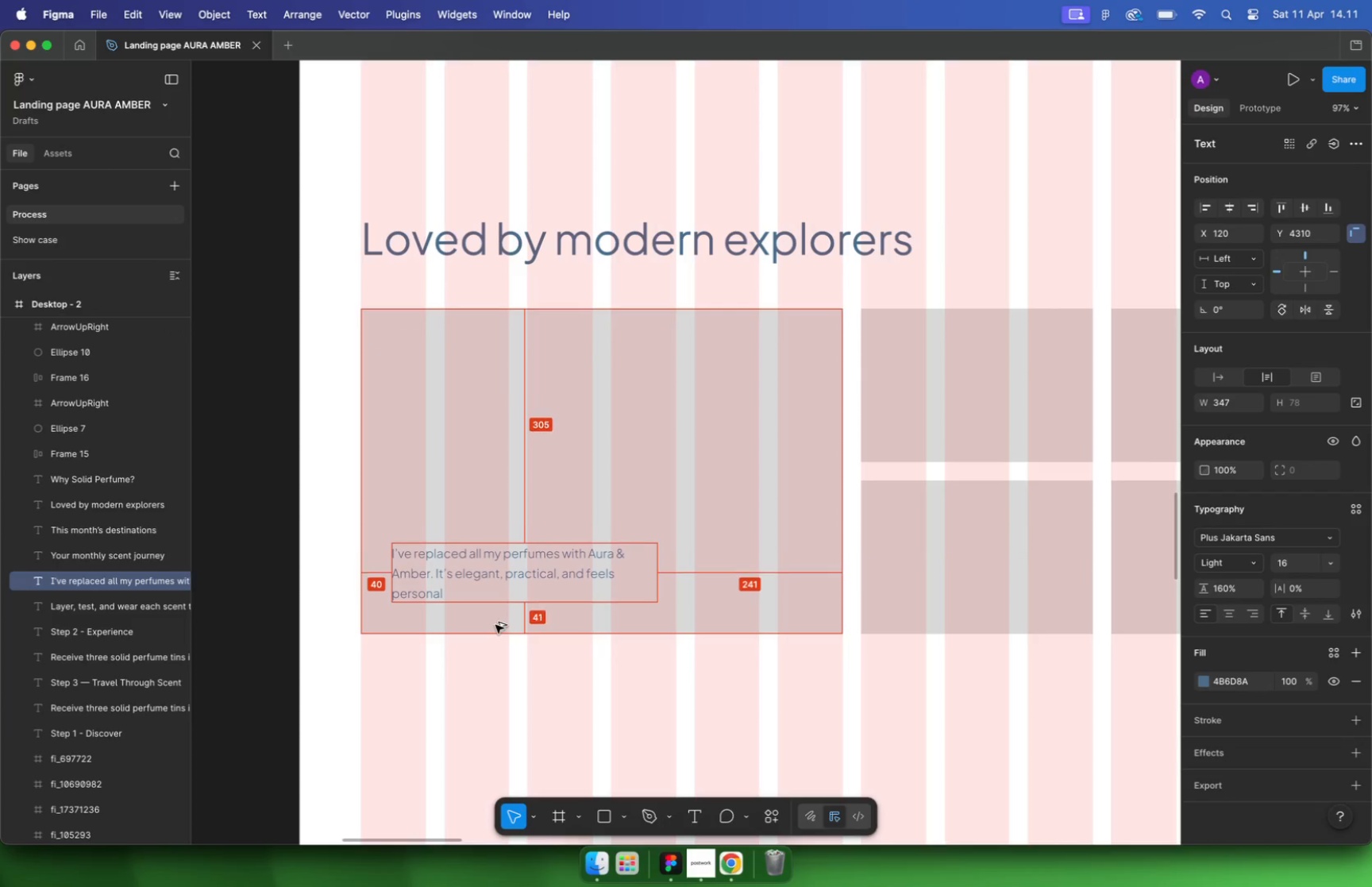 
key(Alt+ArrowDown)
 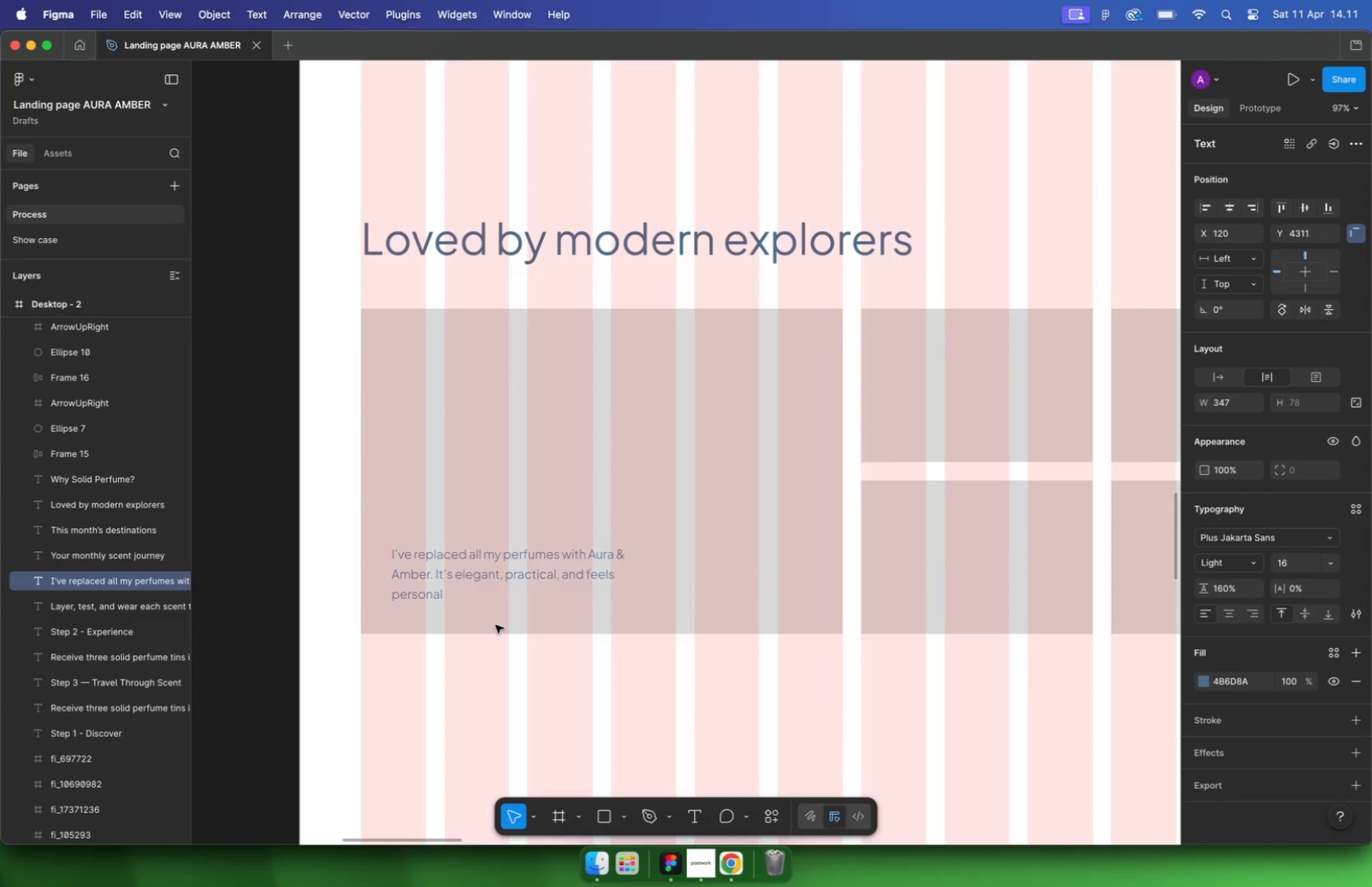 
left_click([692, 671])
 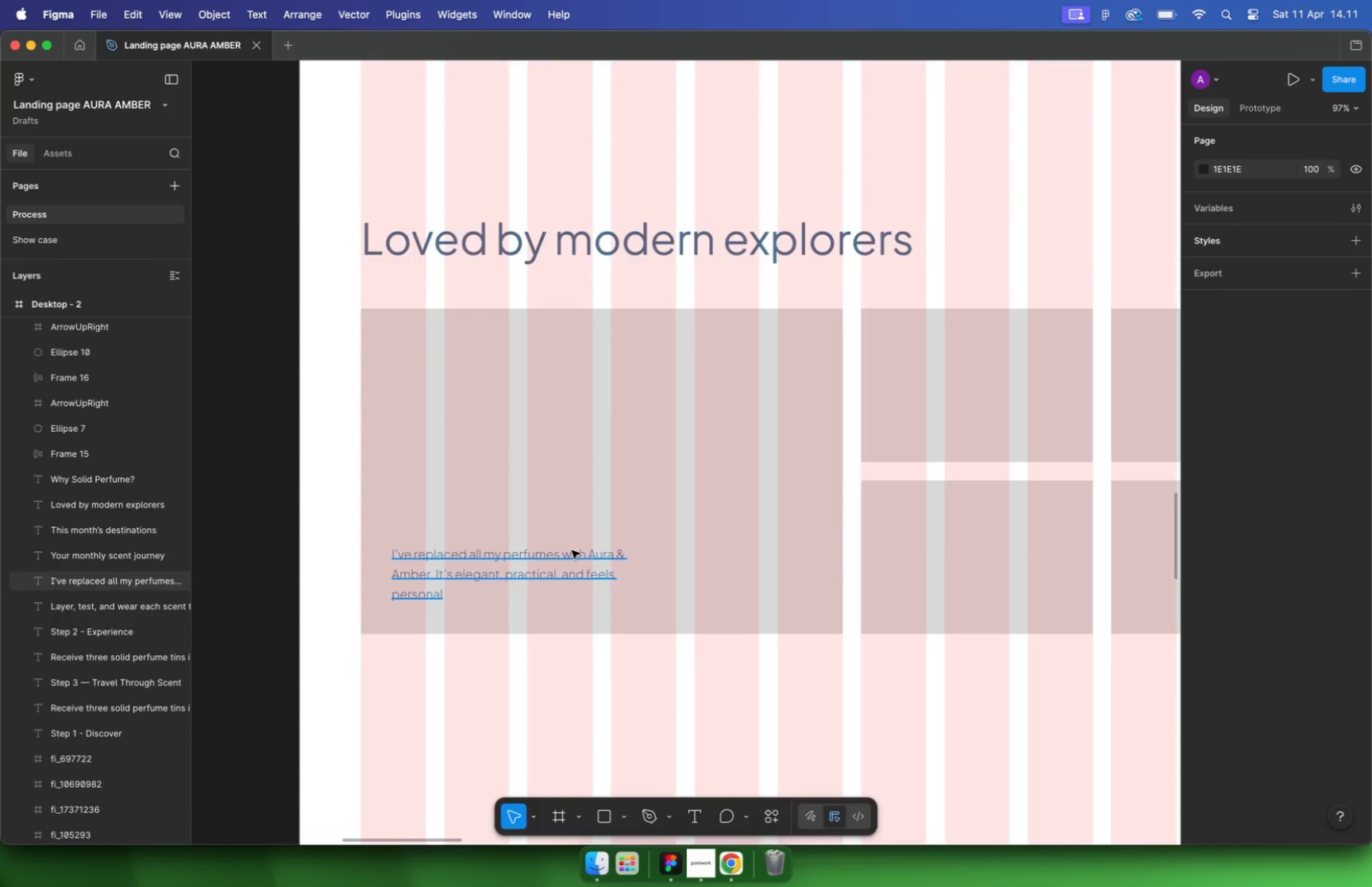 
hold_key(key=CommandLeft, duration=1.54)
scroll: coordinate [572, 539], scroll_direction: down, amount: 7.0
 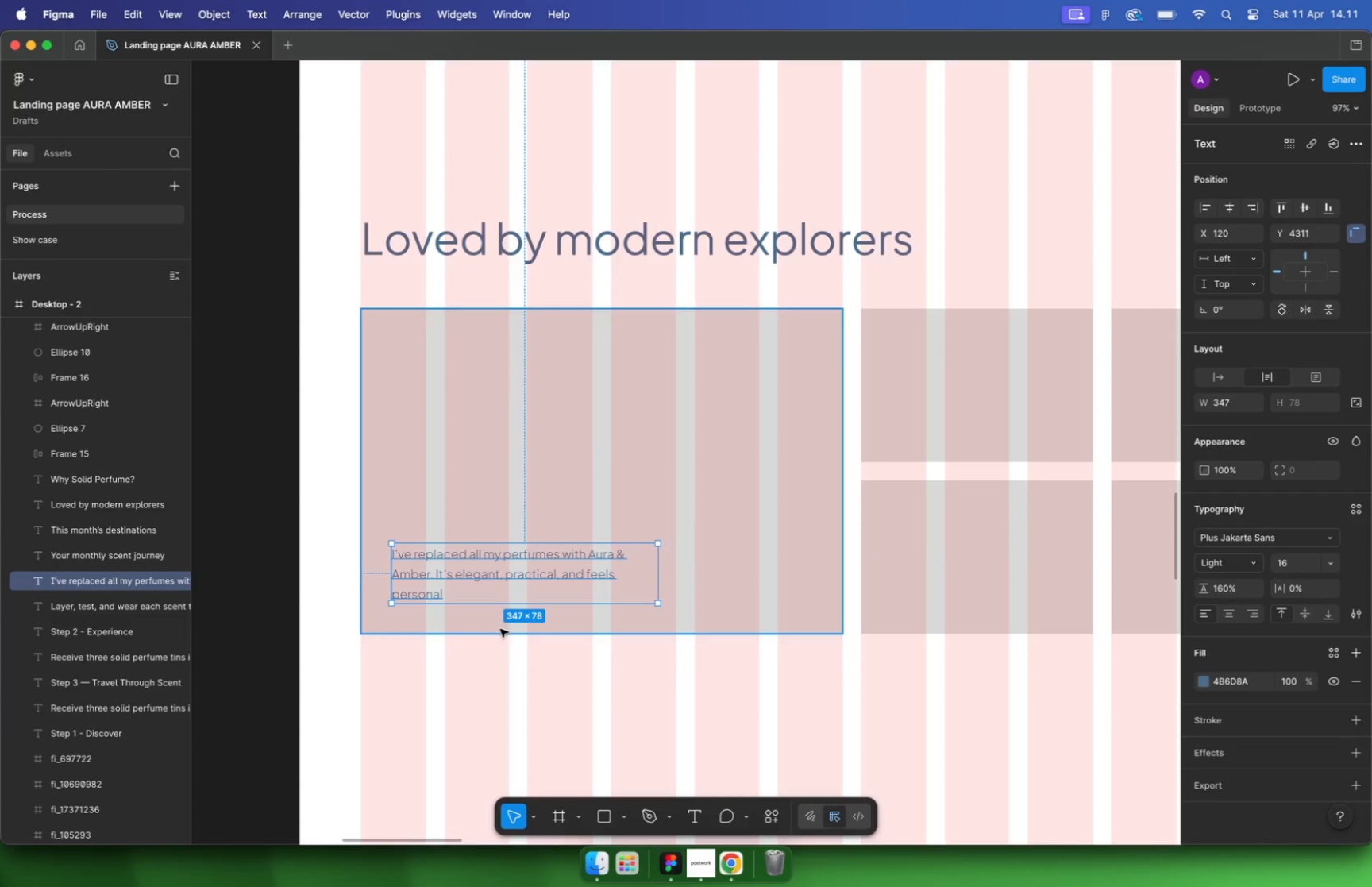 
key(Control+G)
 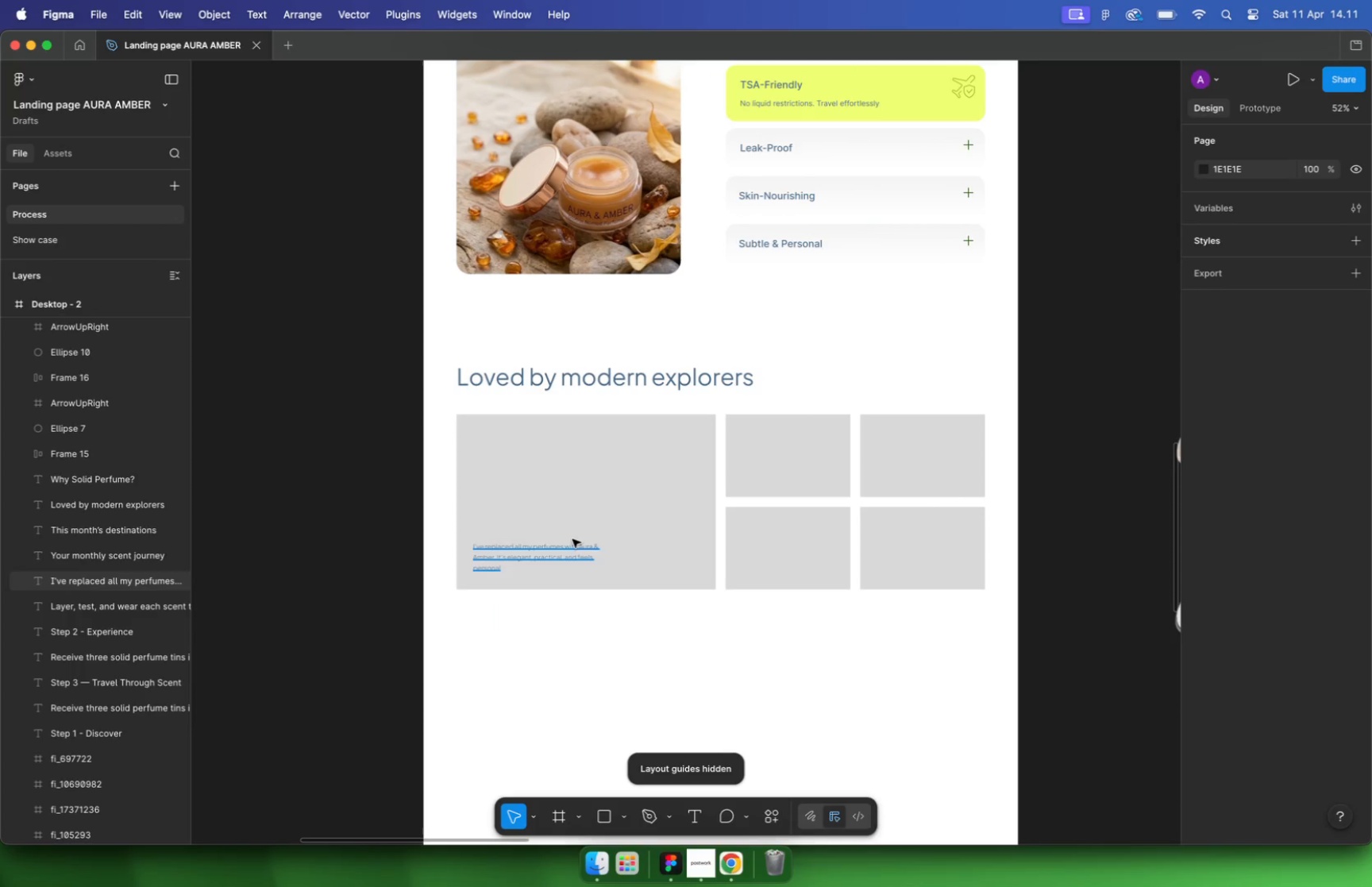 
hold_key(key=CommandLeft, duration=1.41)
scroll: coordinate [626, 638], scroll_direction: up, amount: 9.0
 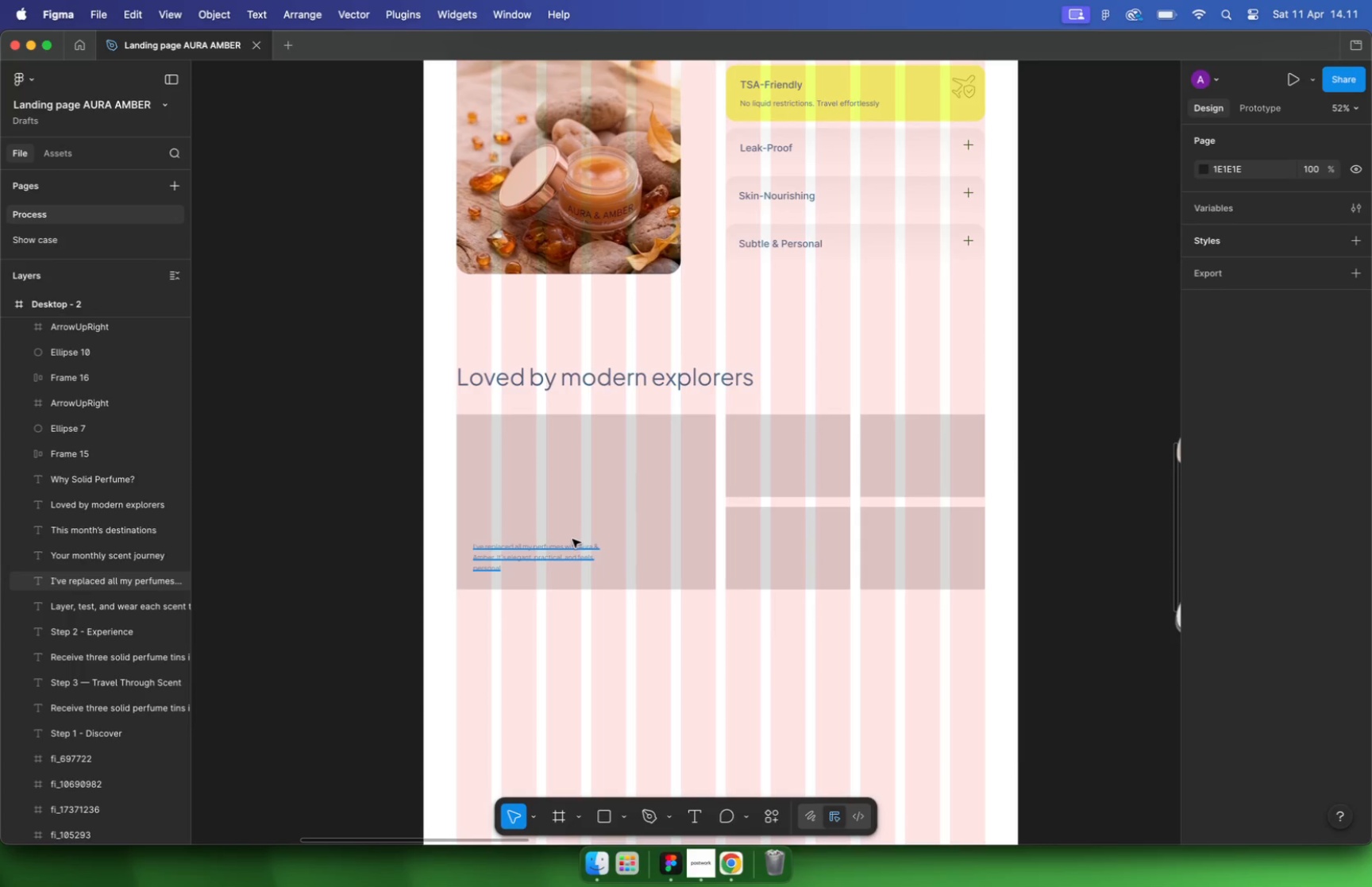 
left_click([557, 479])
 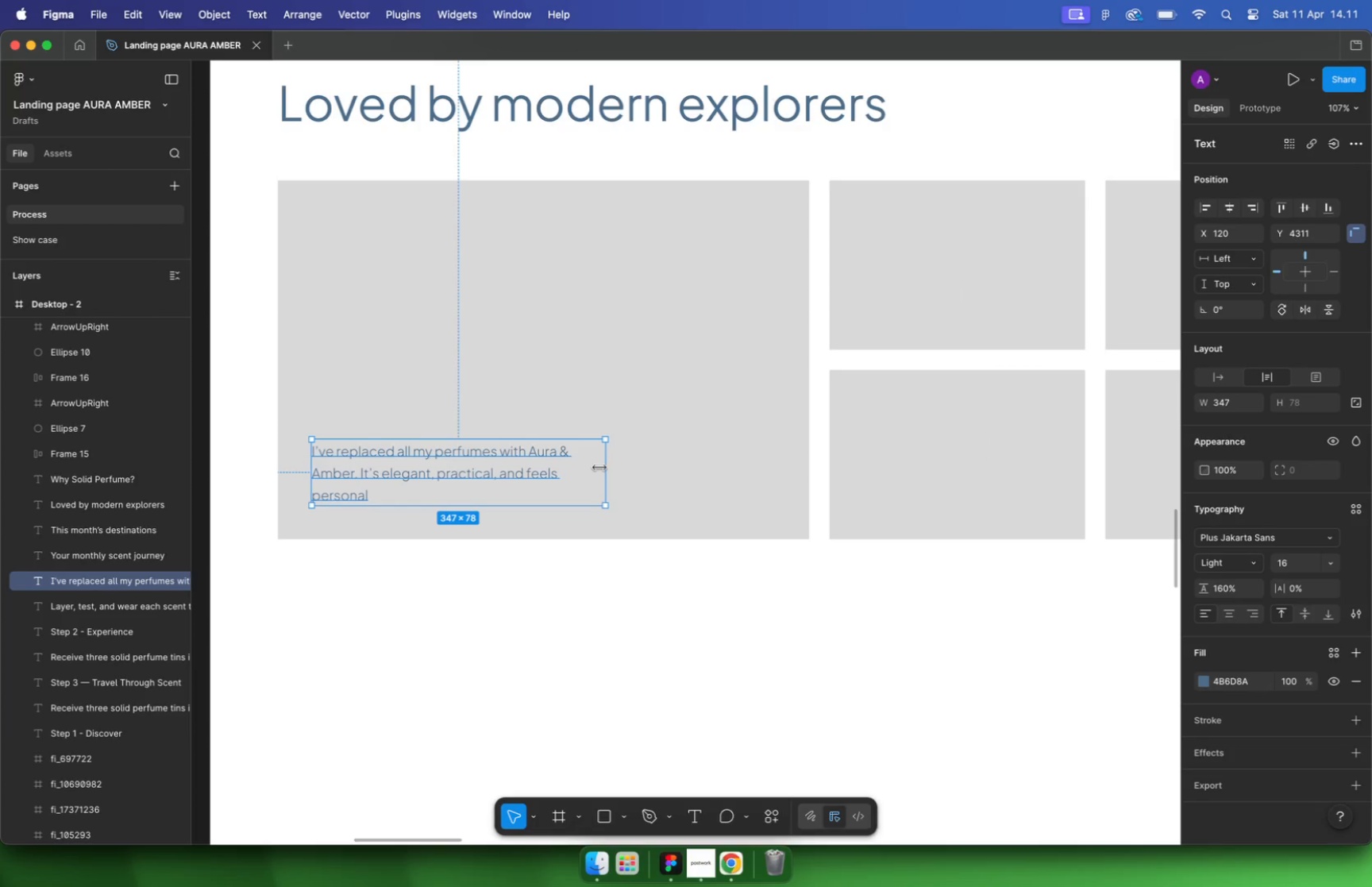 
left_click_drag(start_coordinate=[604, 469], to_coordinate=[626, 461])
 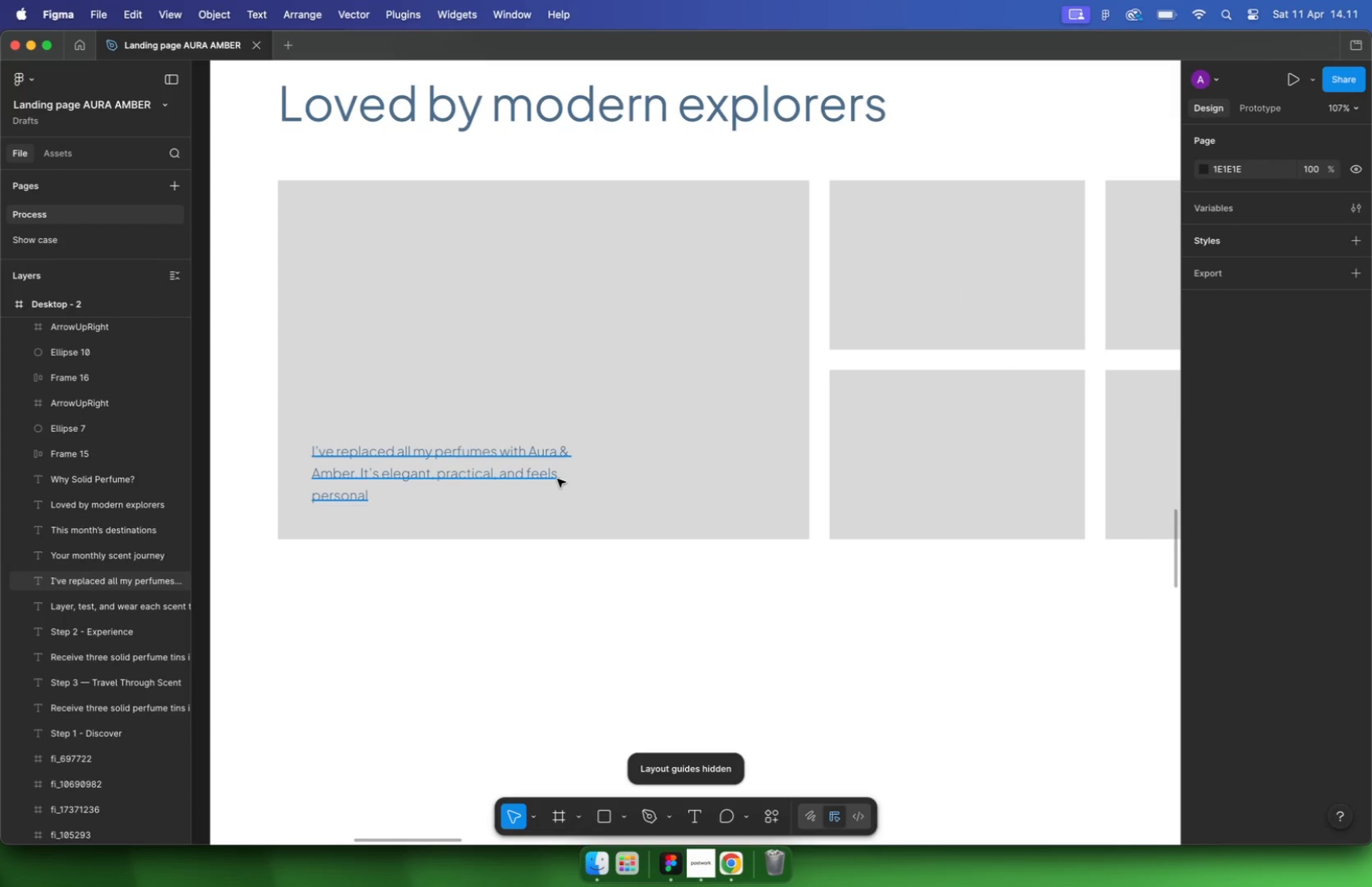 
left_click([574, 618])
 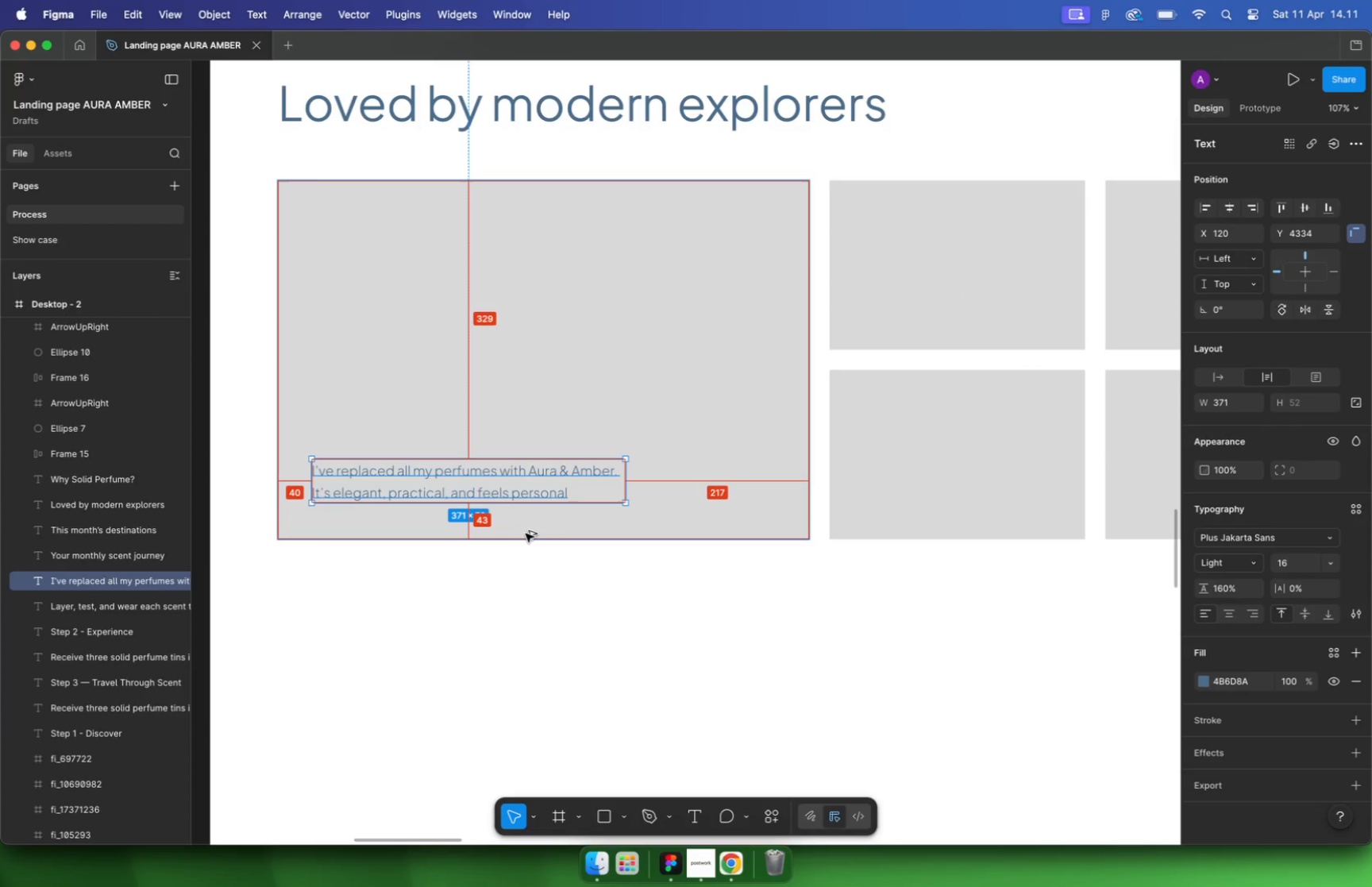 
left_click_drag(start_coordinate=[505, 473], to_coordinate=[503, 493])
 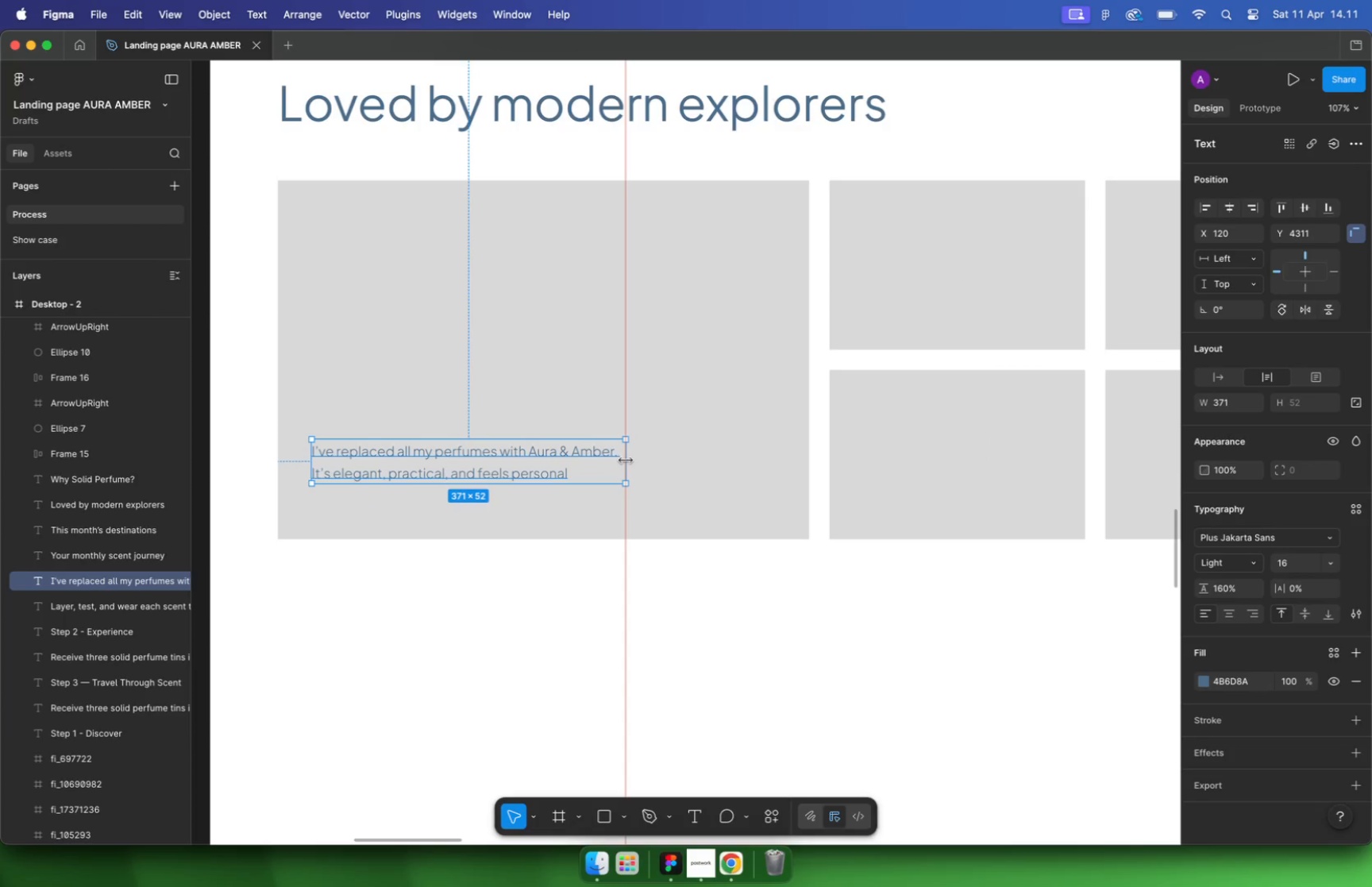 
hold_key(key=ShiftLeft, duration=0.59)
 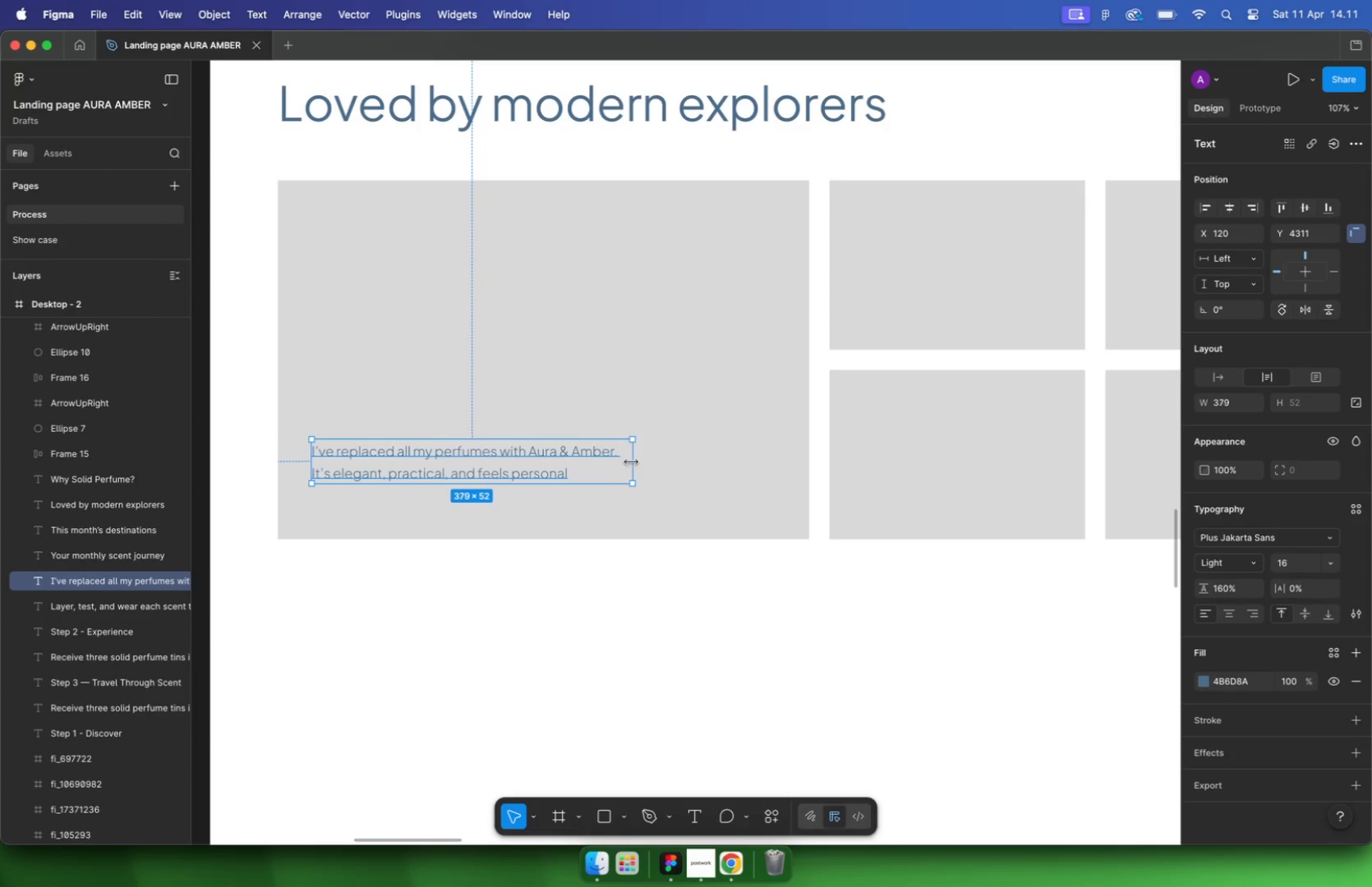 
key(Alt+ArrowDown)
 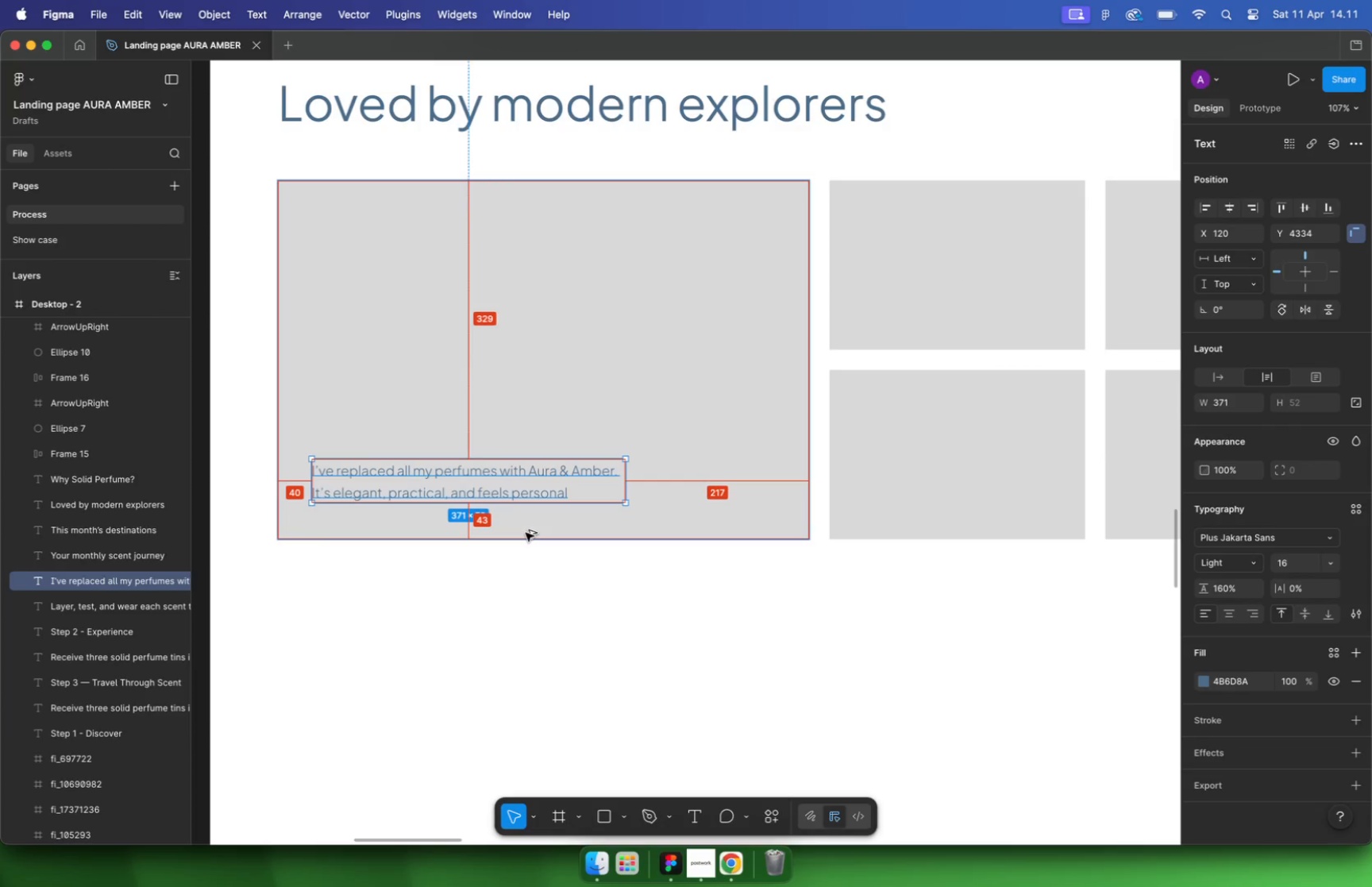 
key(Alt+ArrowDown)
 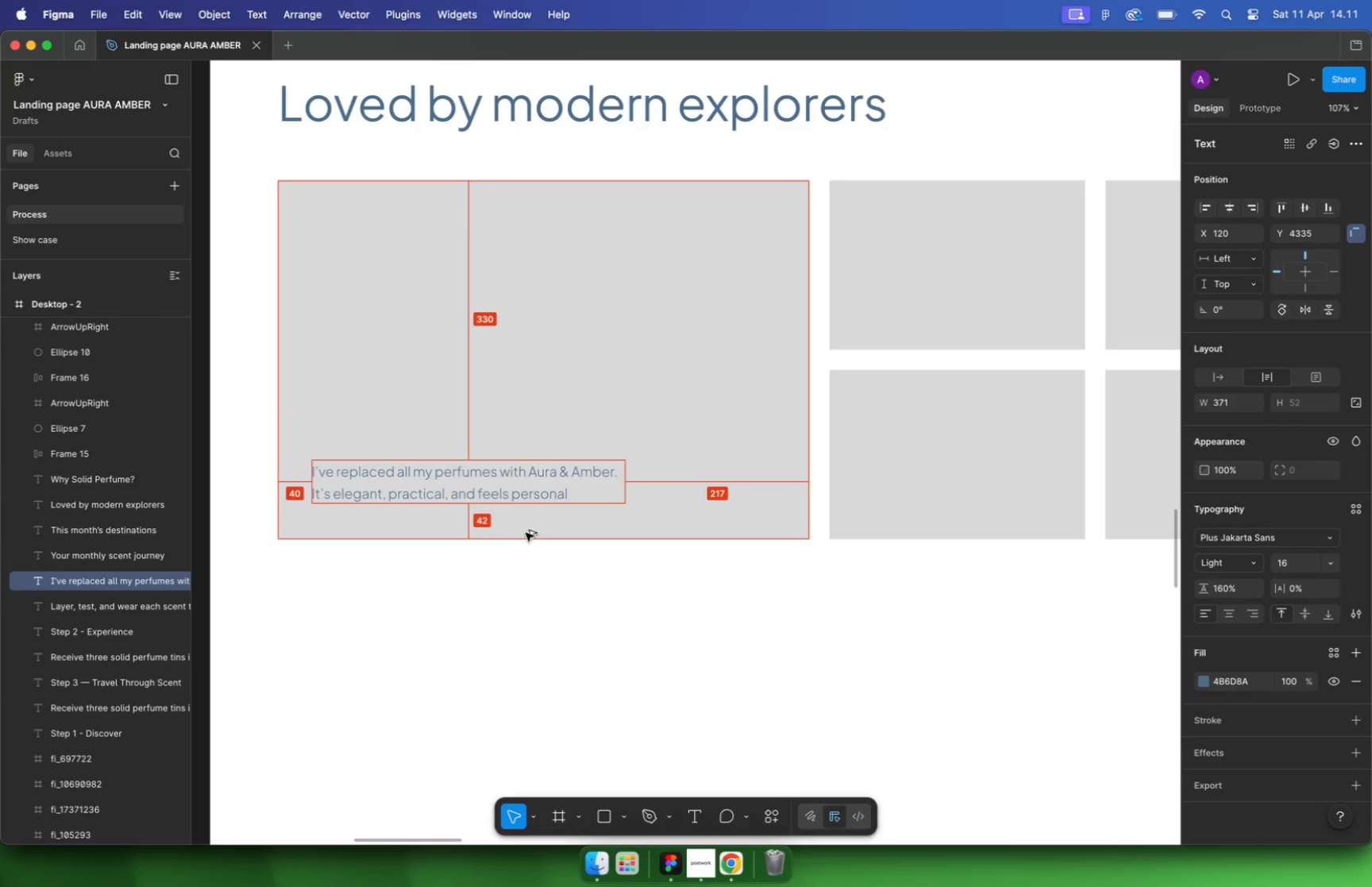 
key(Alt+ArrowDown)
 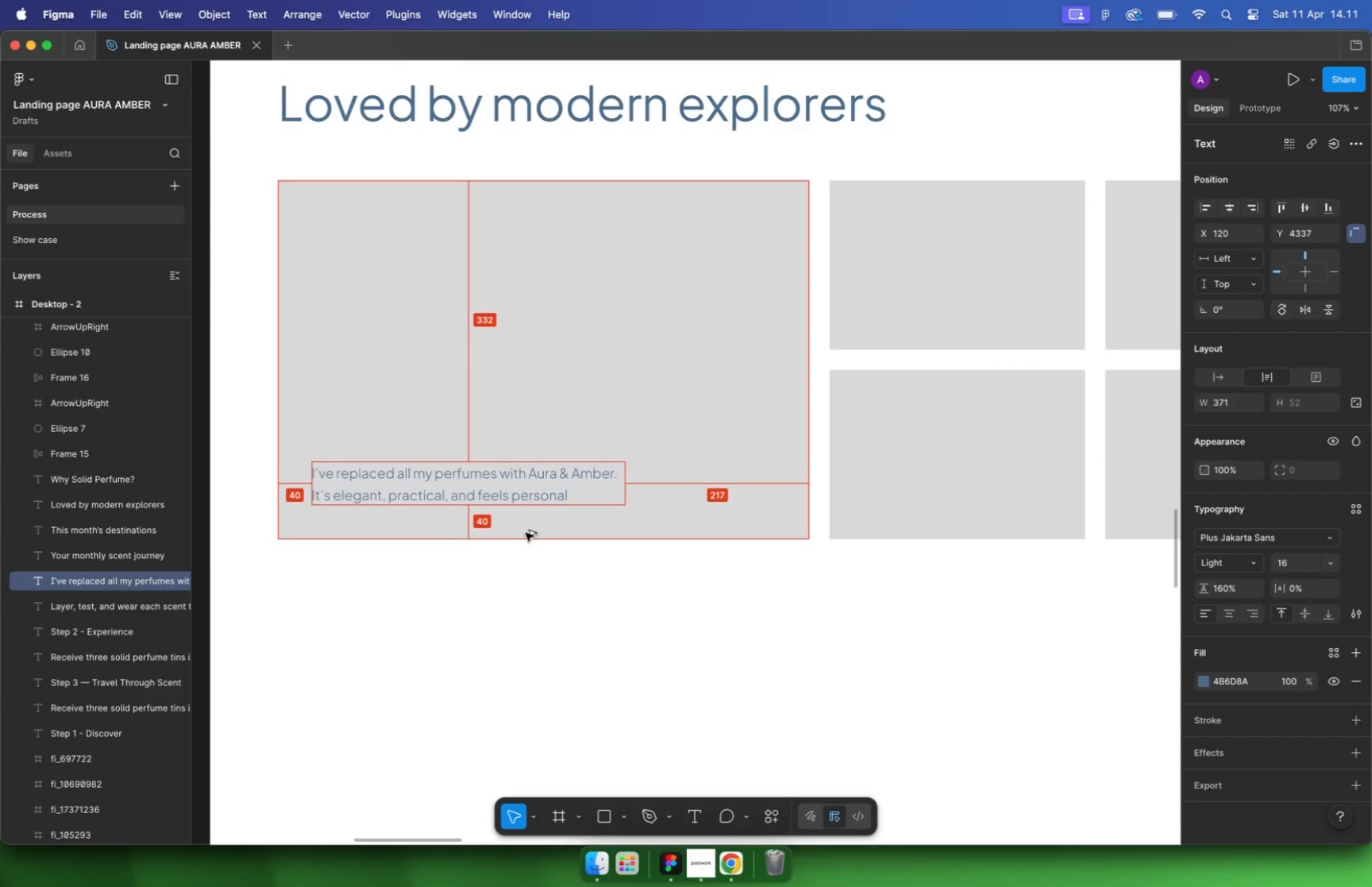 
hold_key(key=OptionLeft, duration=1.1)
scroll: coordinate [522, 527], scroll_direction: down, amount: 5.0
 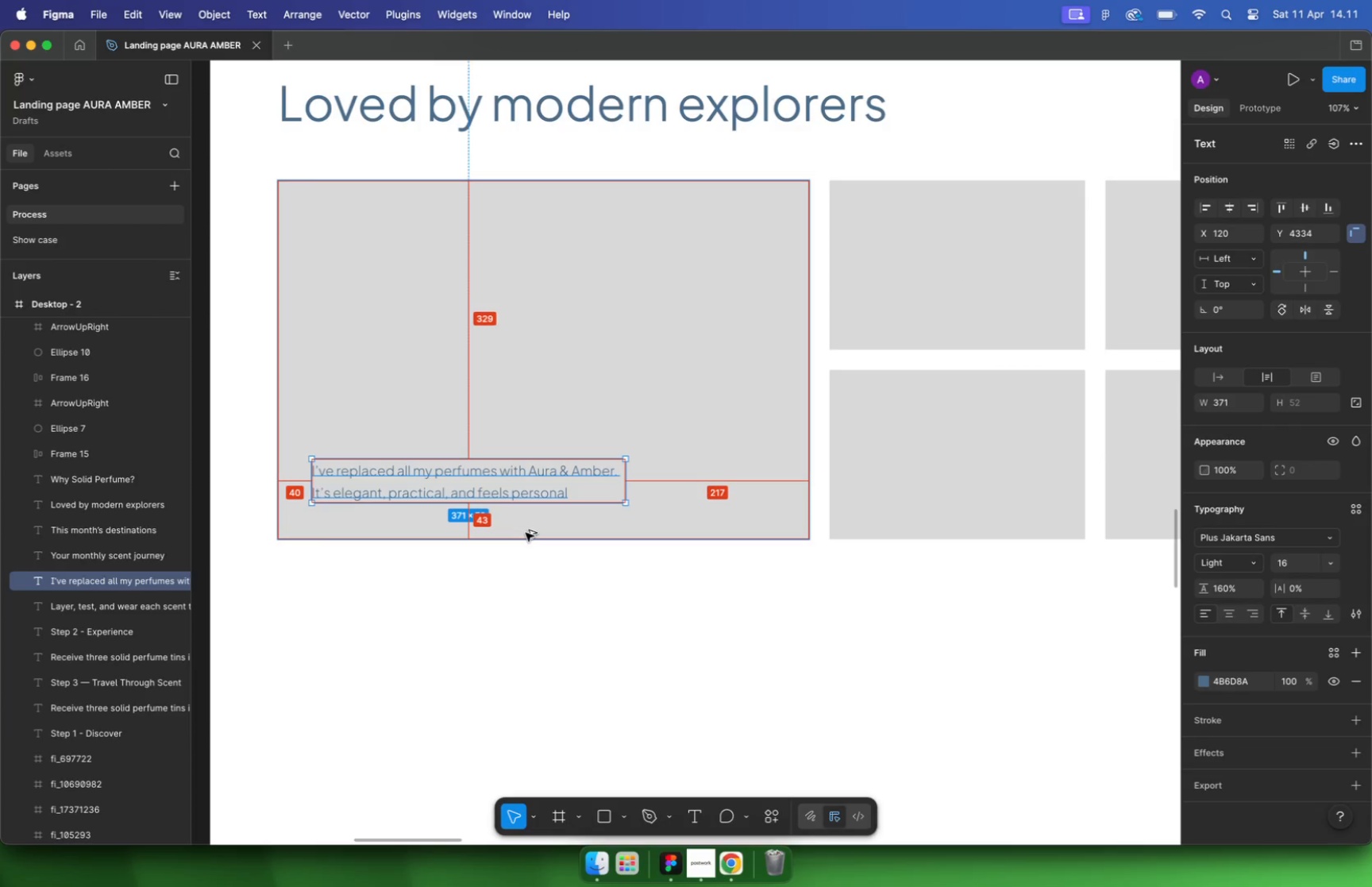 
hold_key(key=CommandLeft, duration=1.69)
scroll: coordinate [633, 369], scroll_direction: down, amount: 7.0
 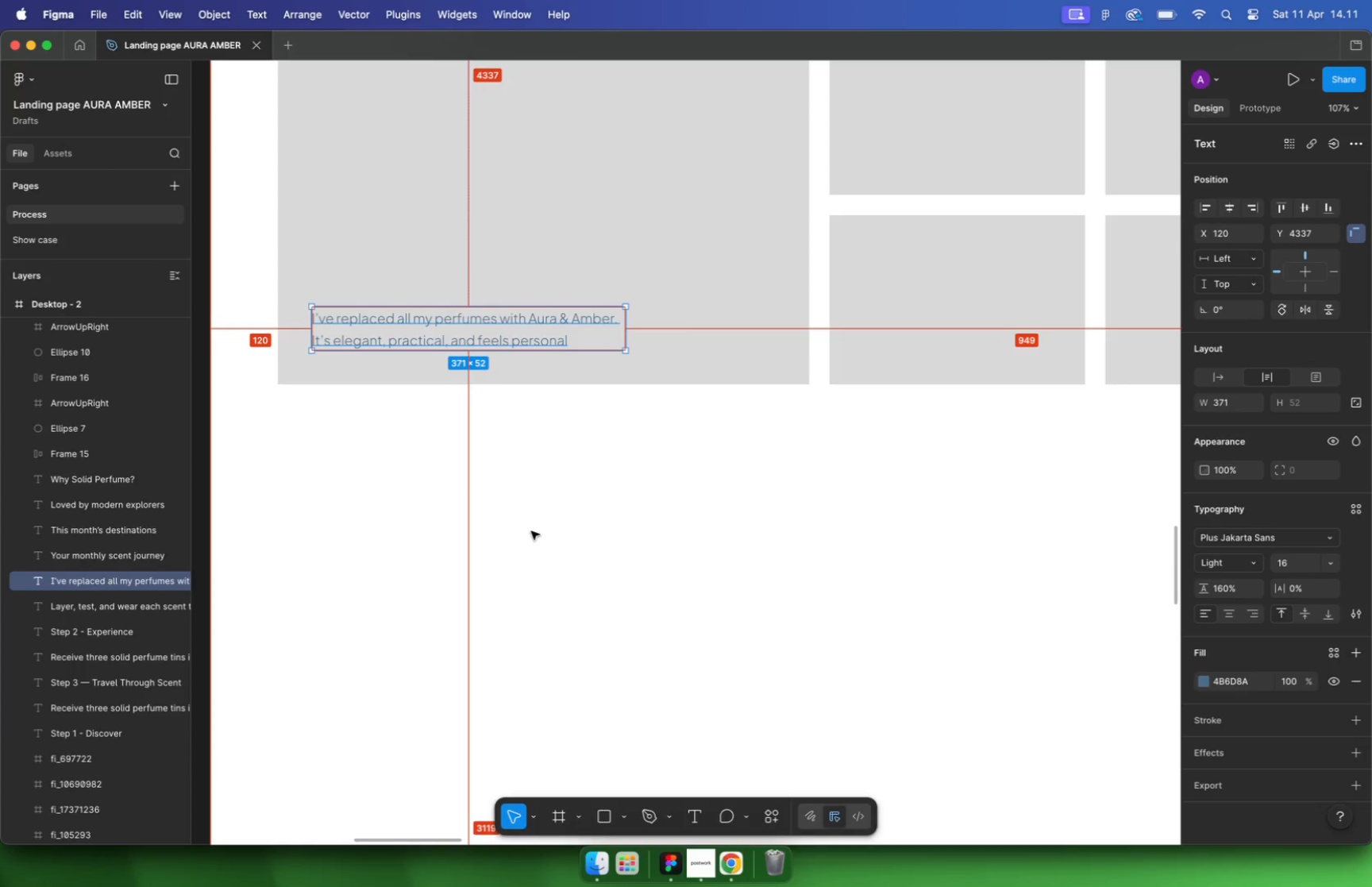 
double_click([688, 555])
 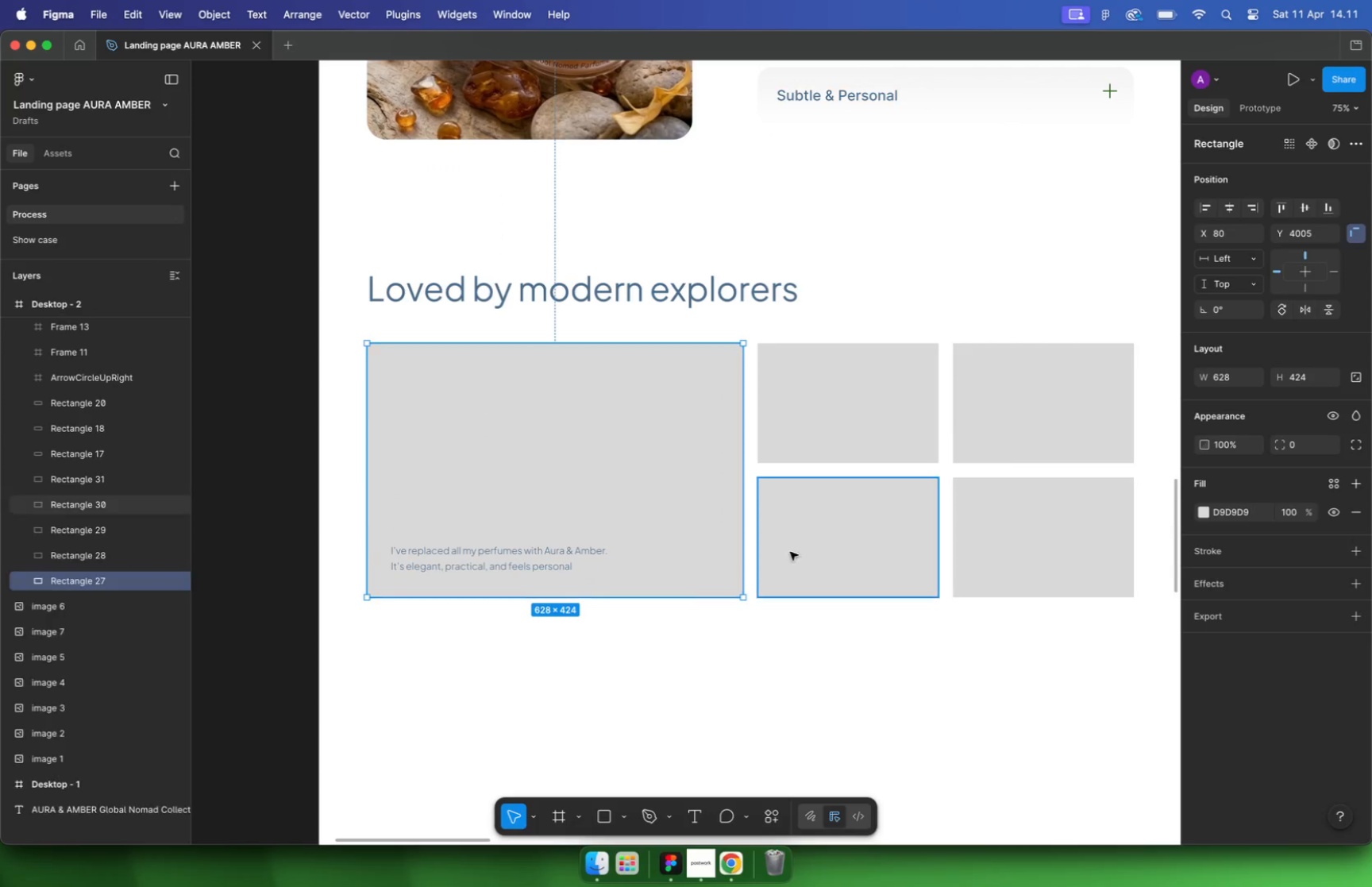 
hold_key(key=ShiftLeft, duration=1.5)
triple_click([823, 550])
 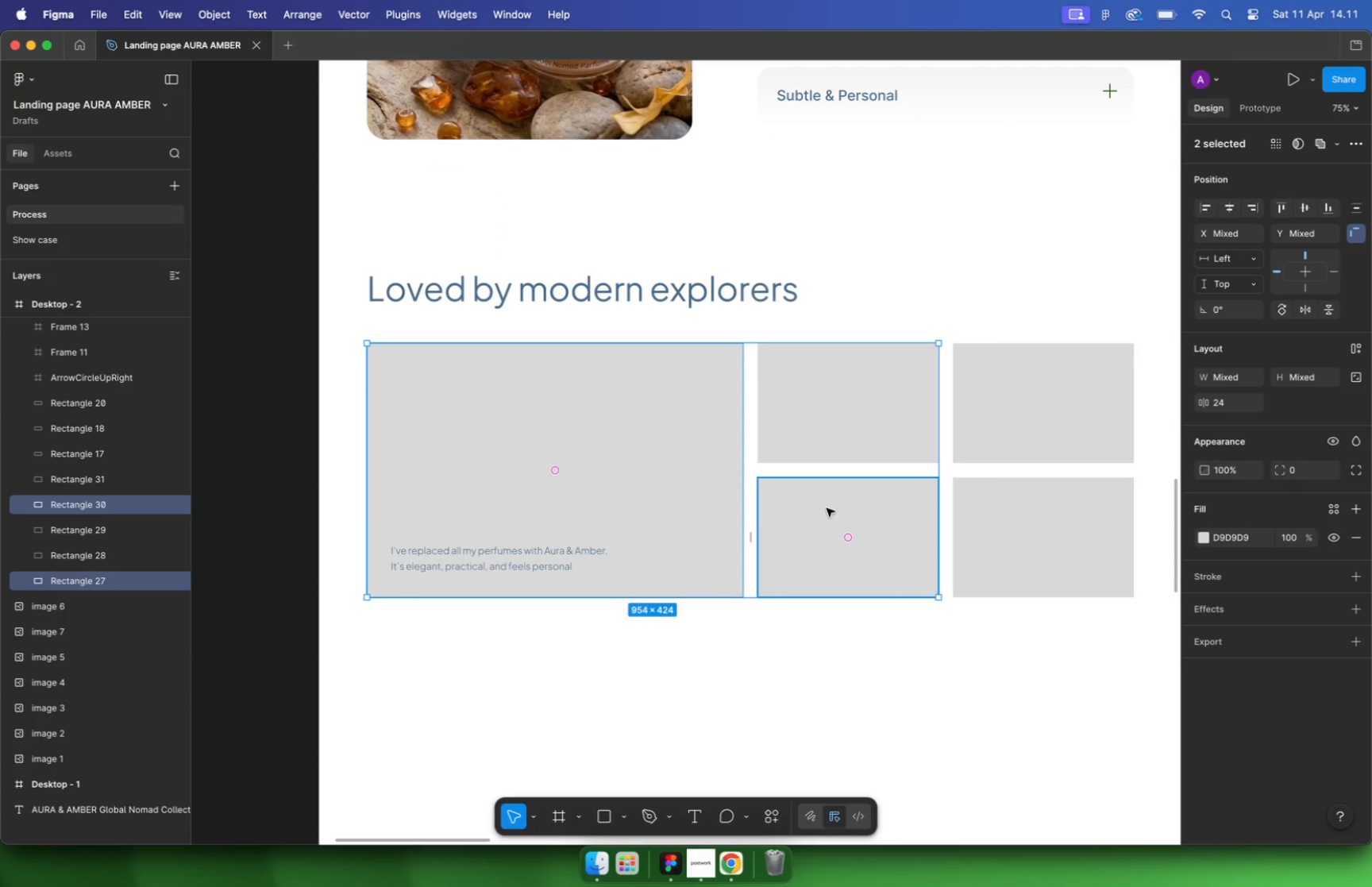 
triple_click([833, 427])
 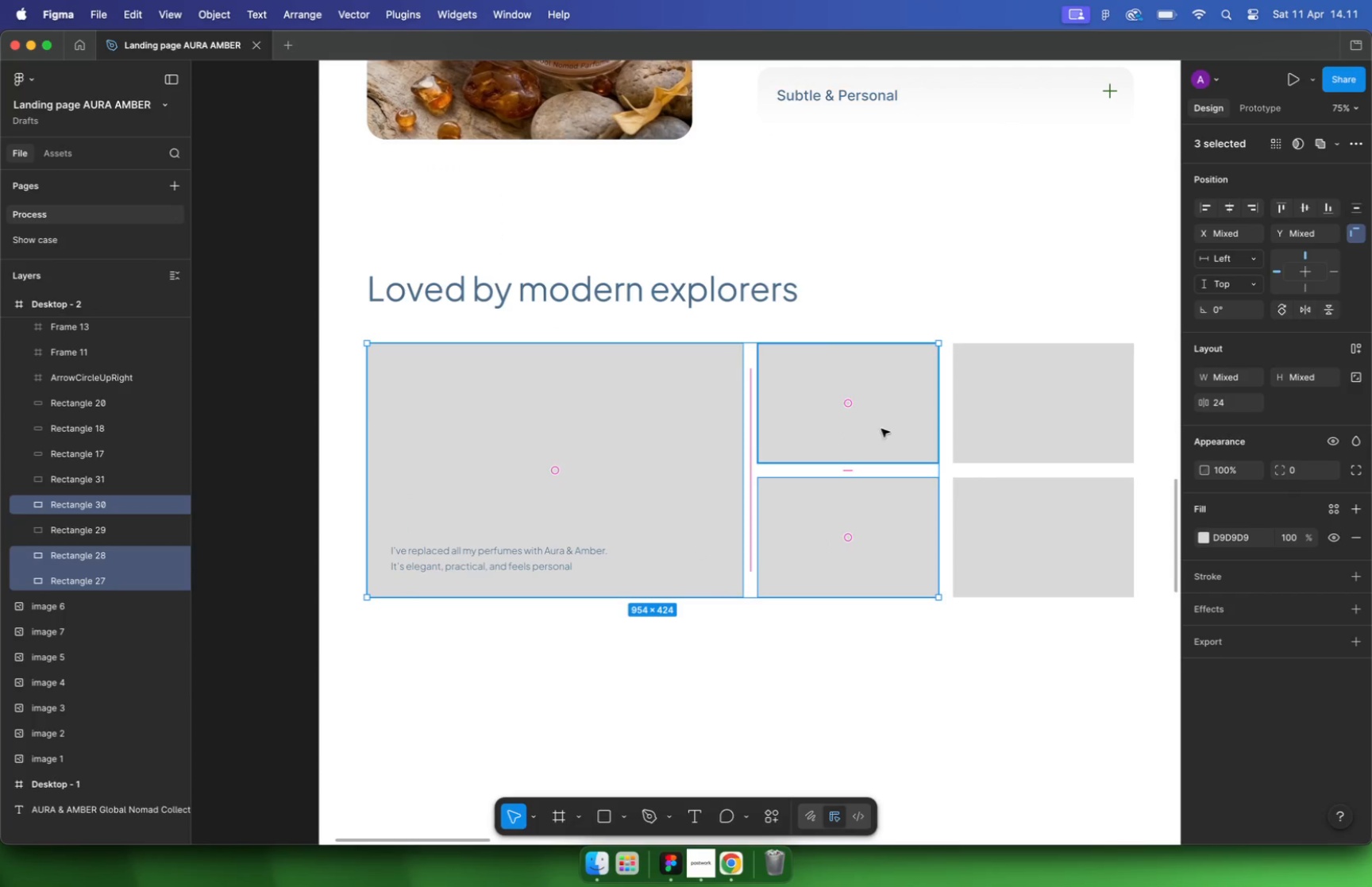 
triple_click([1050, 405])
 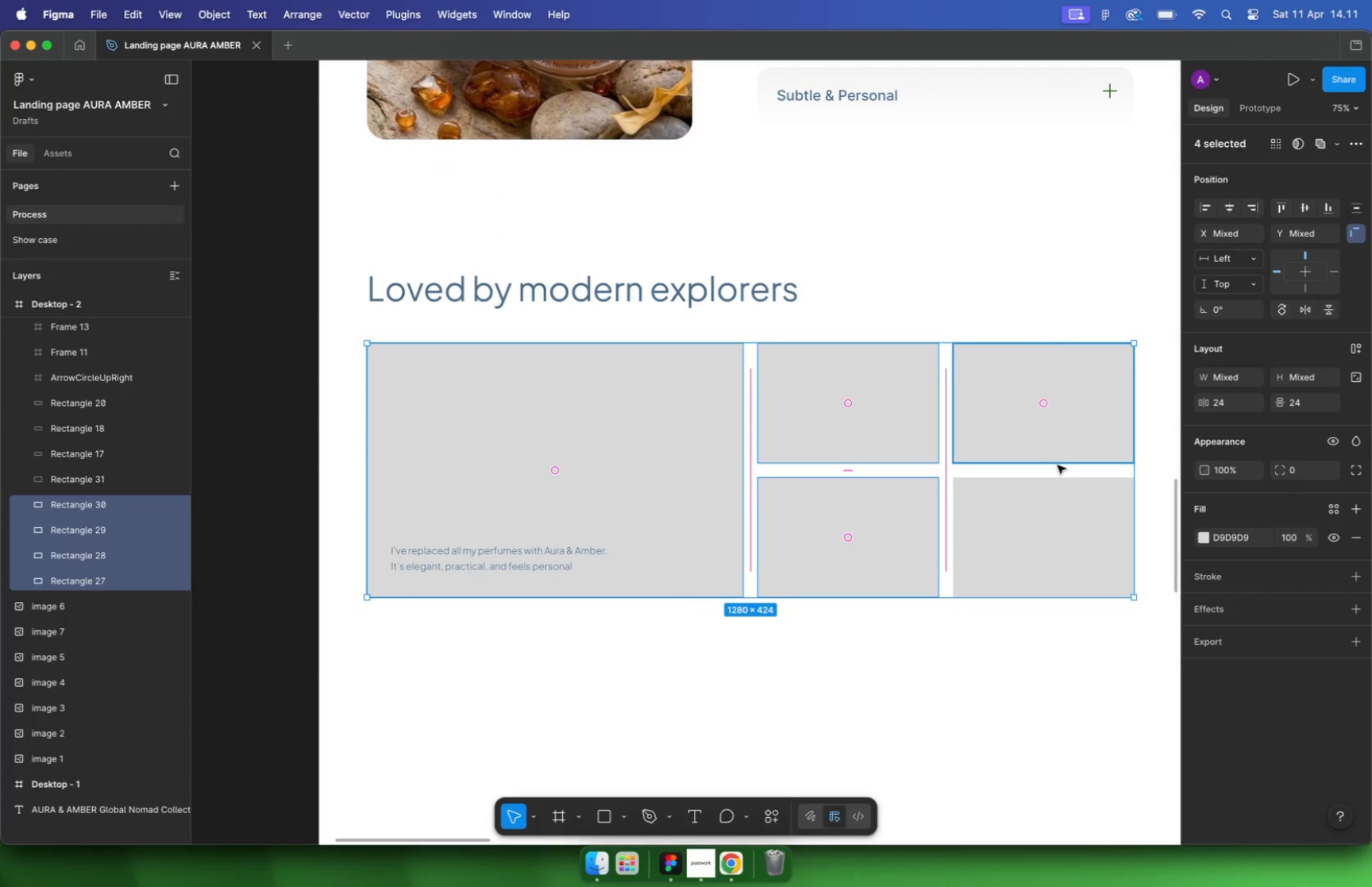 
left_click([1302, 473])
 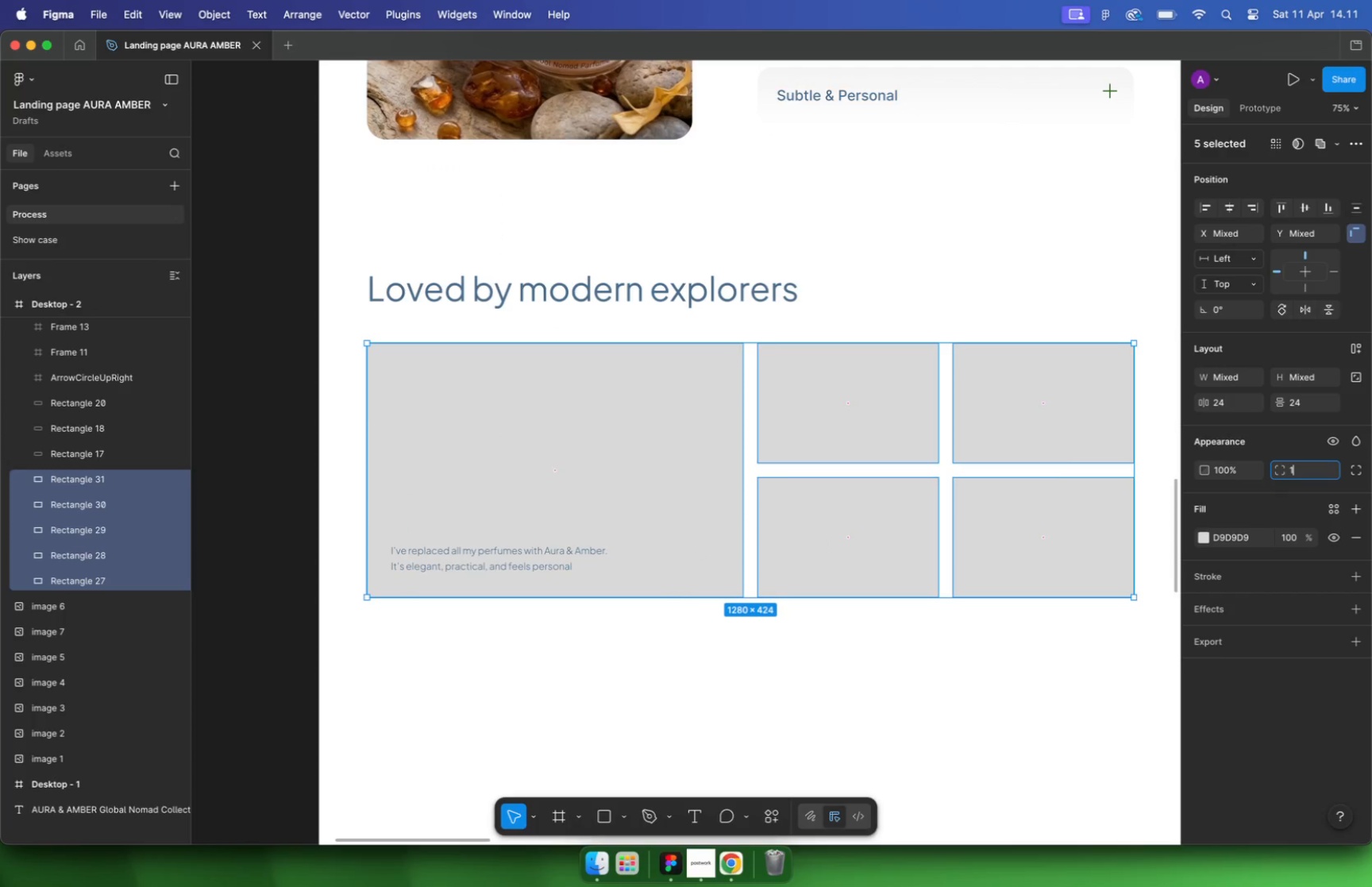 
type(16)
 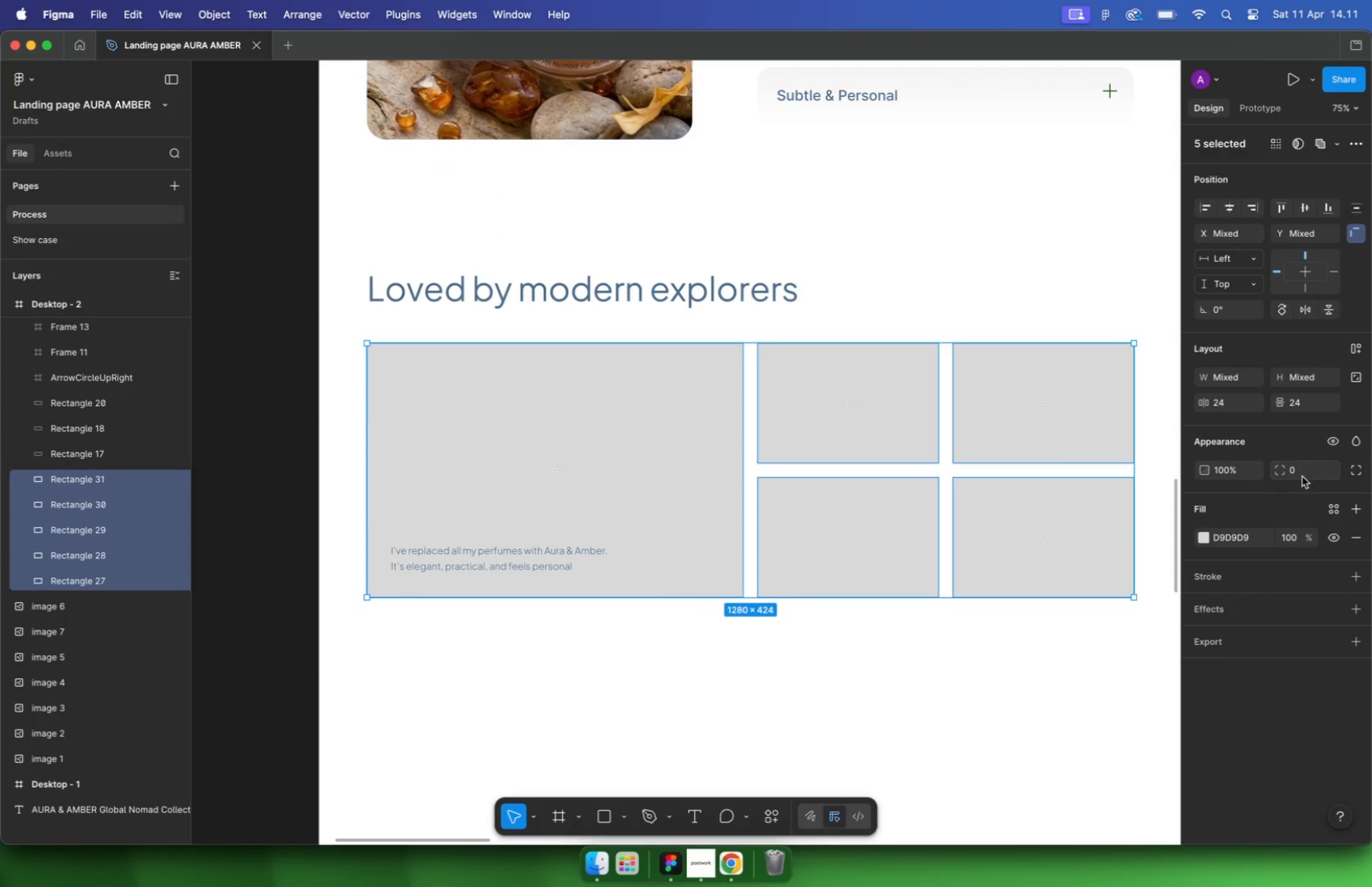 
key(Enter)
 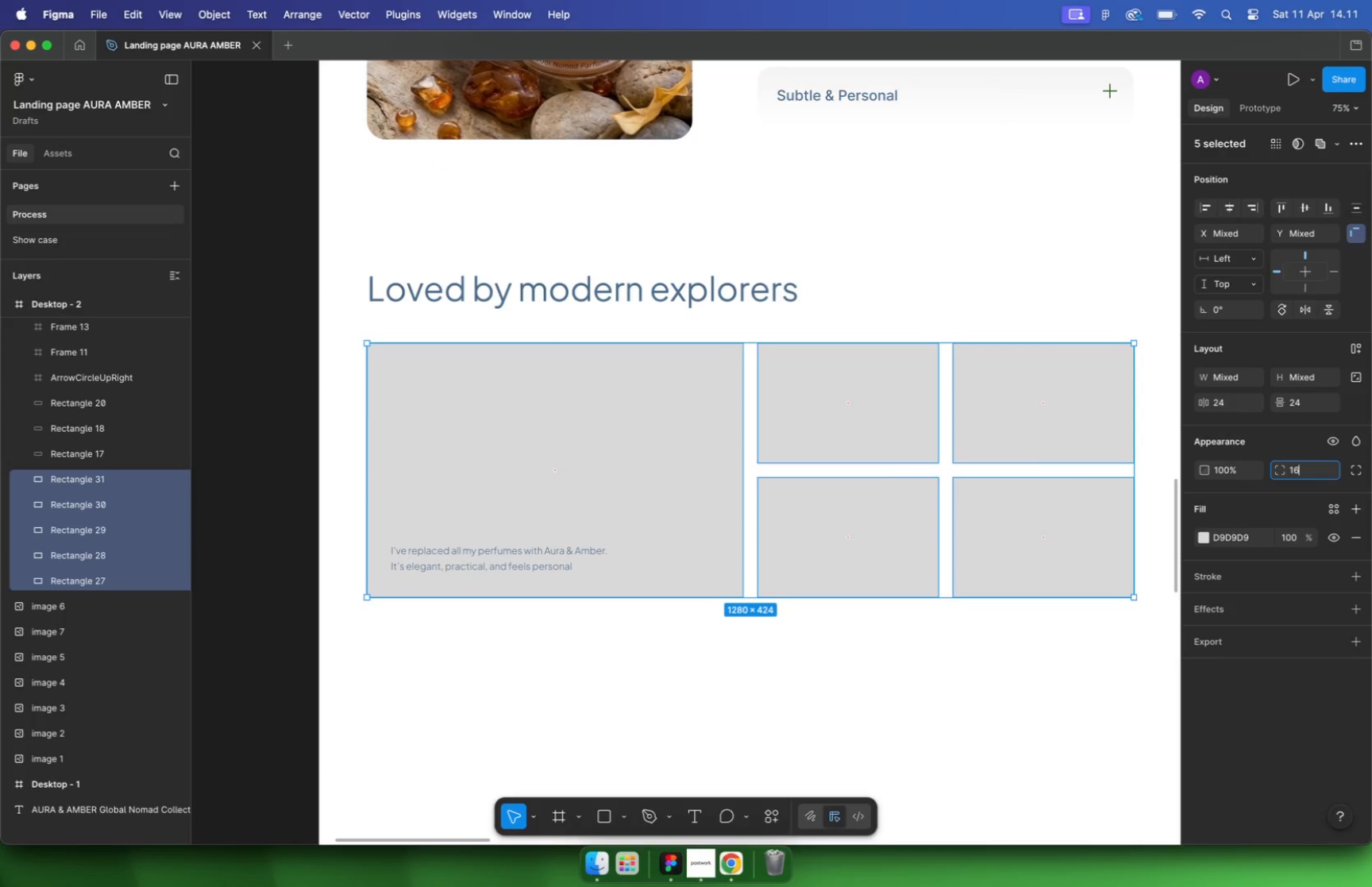 
hold_key(key=CommandLeft, duration=2.37)
scroll: coordinate [644, 583], scroll_direction: down, amount: 12.0
 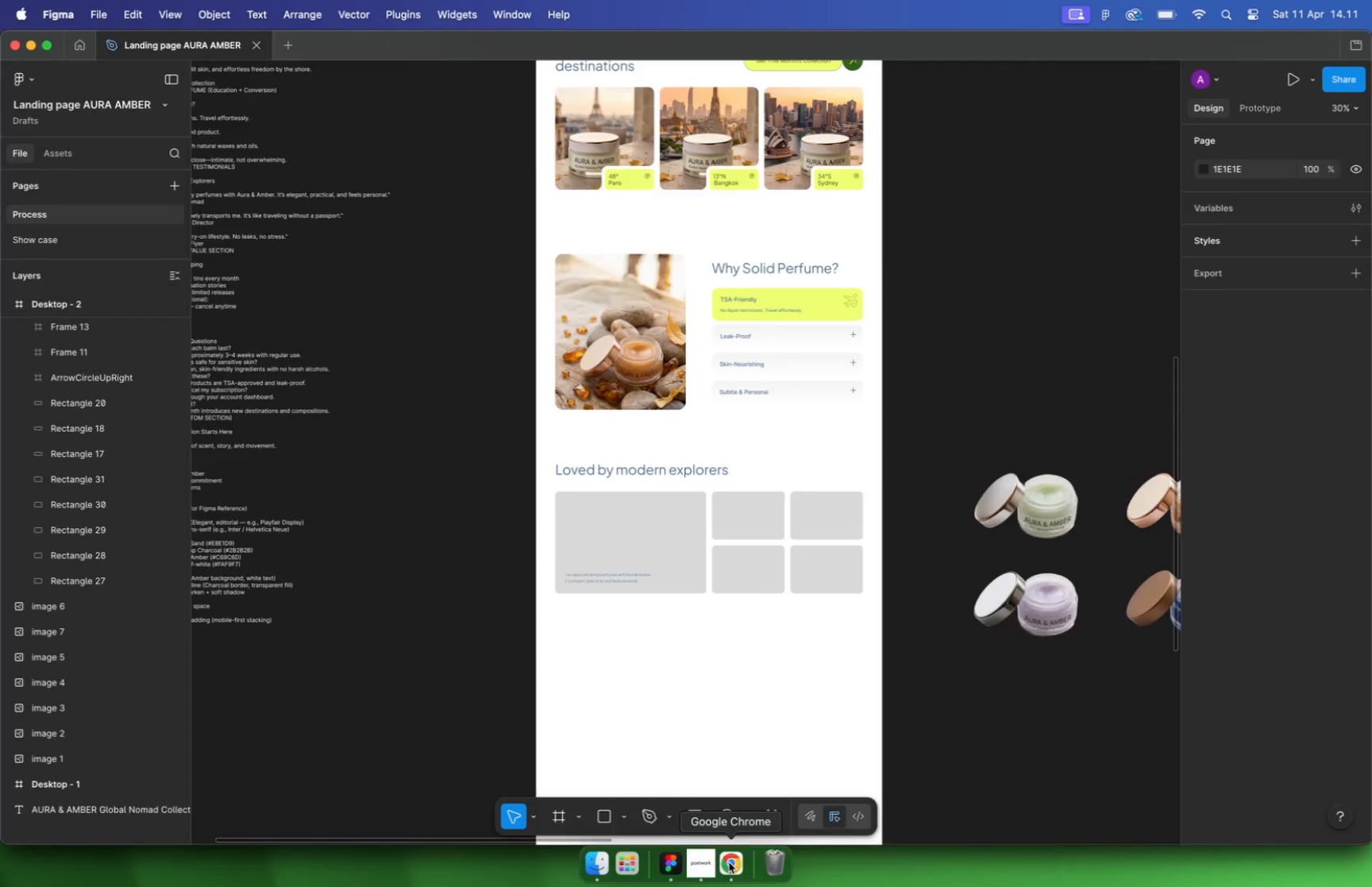 
left_click([457, 47])
 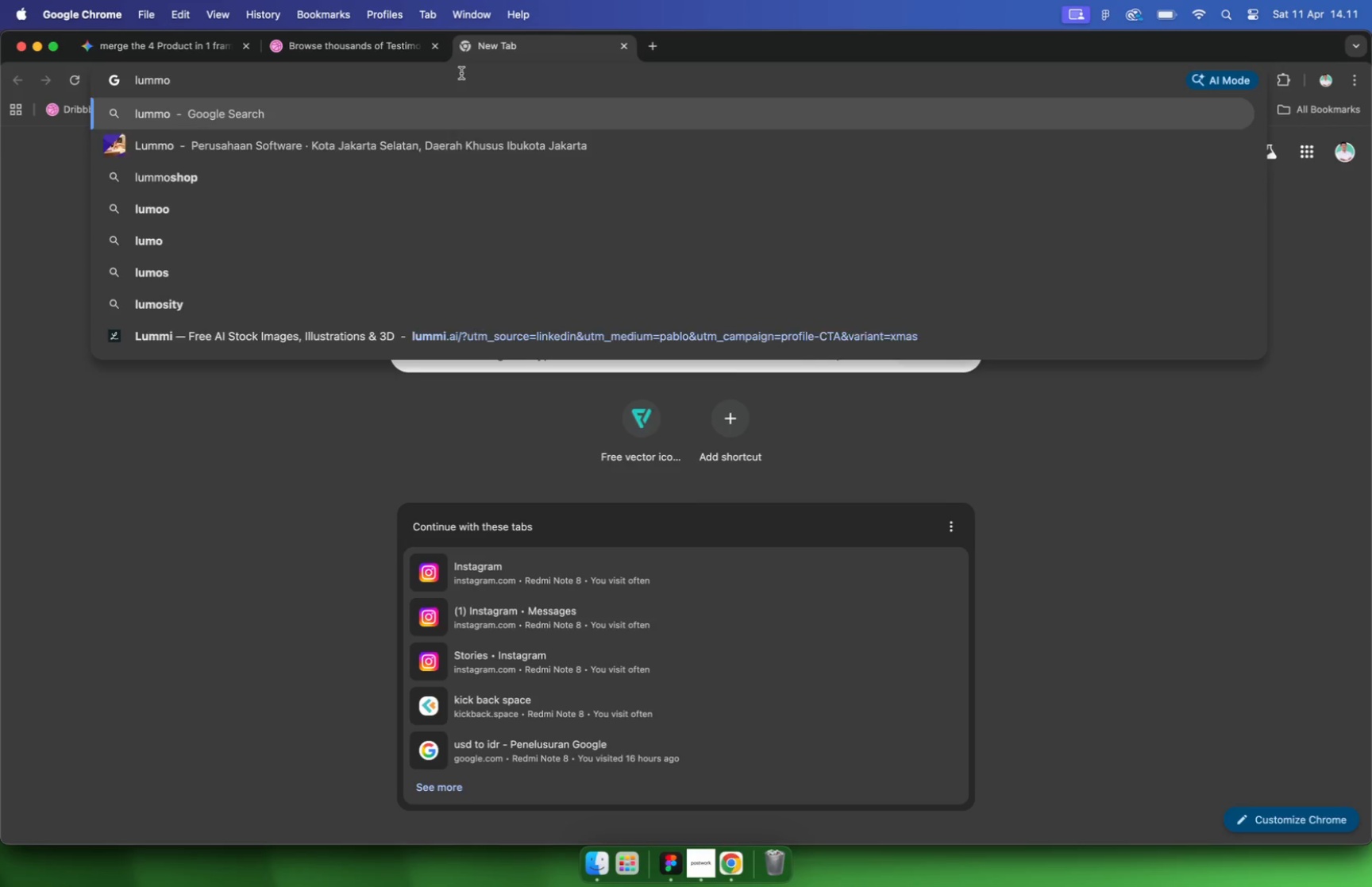 
type(lummo)
key(Backspace)
type(i)
 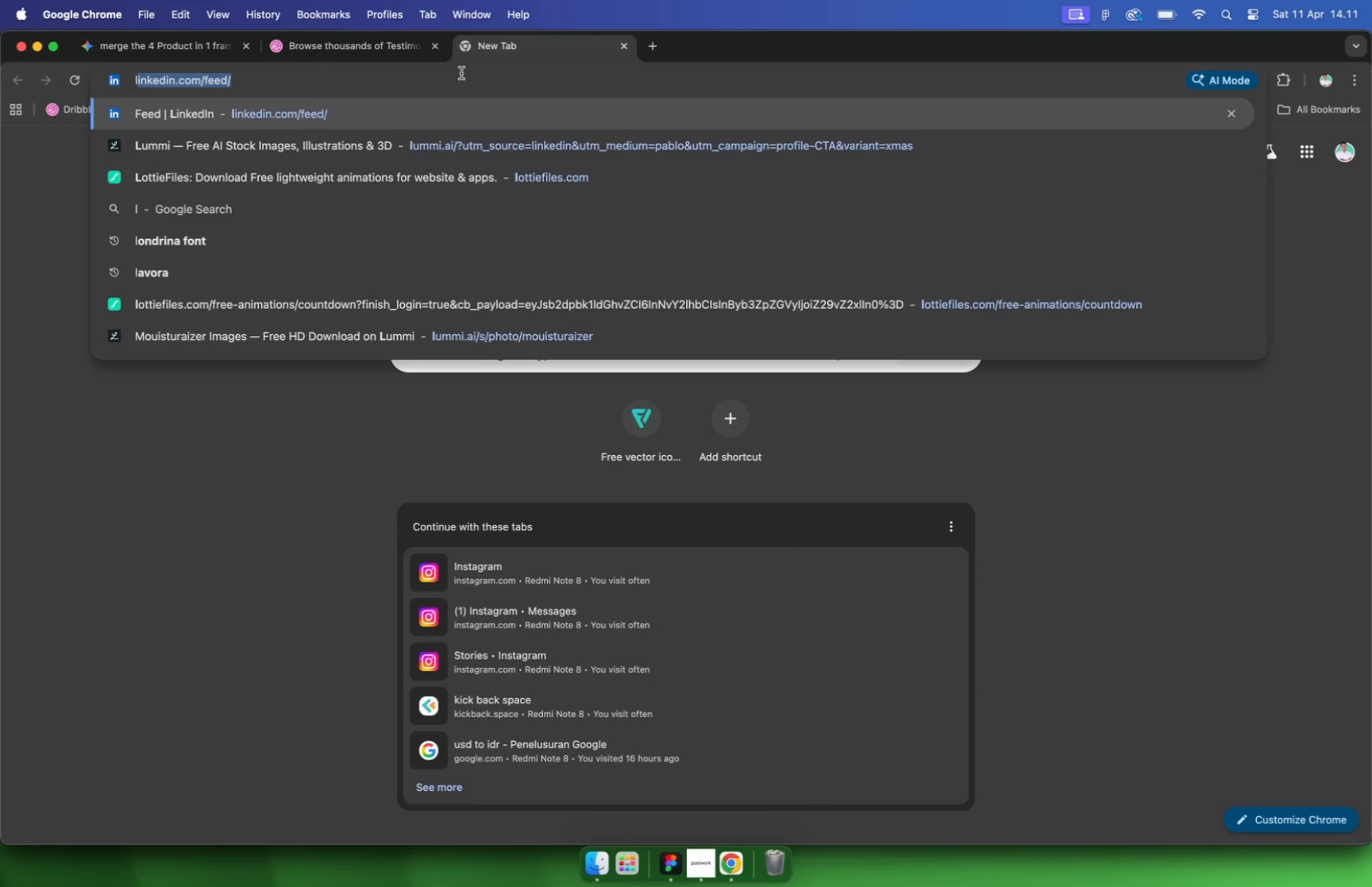 
key(Enter)
 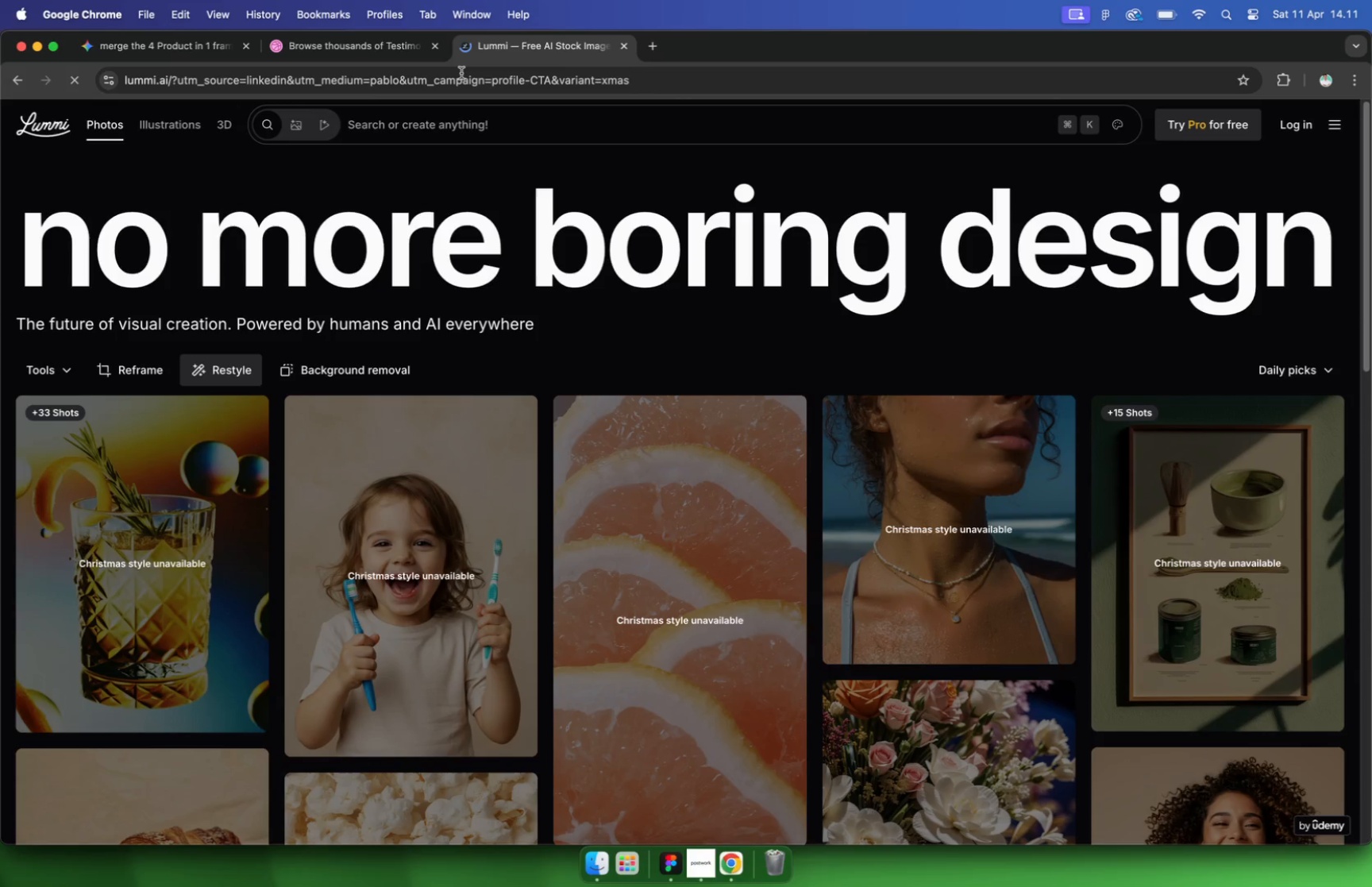 
double_click([489, 125])
 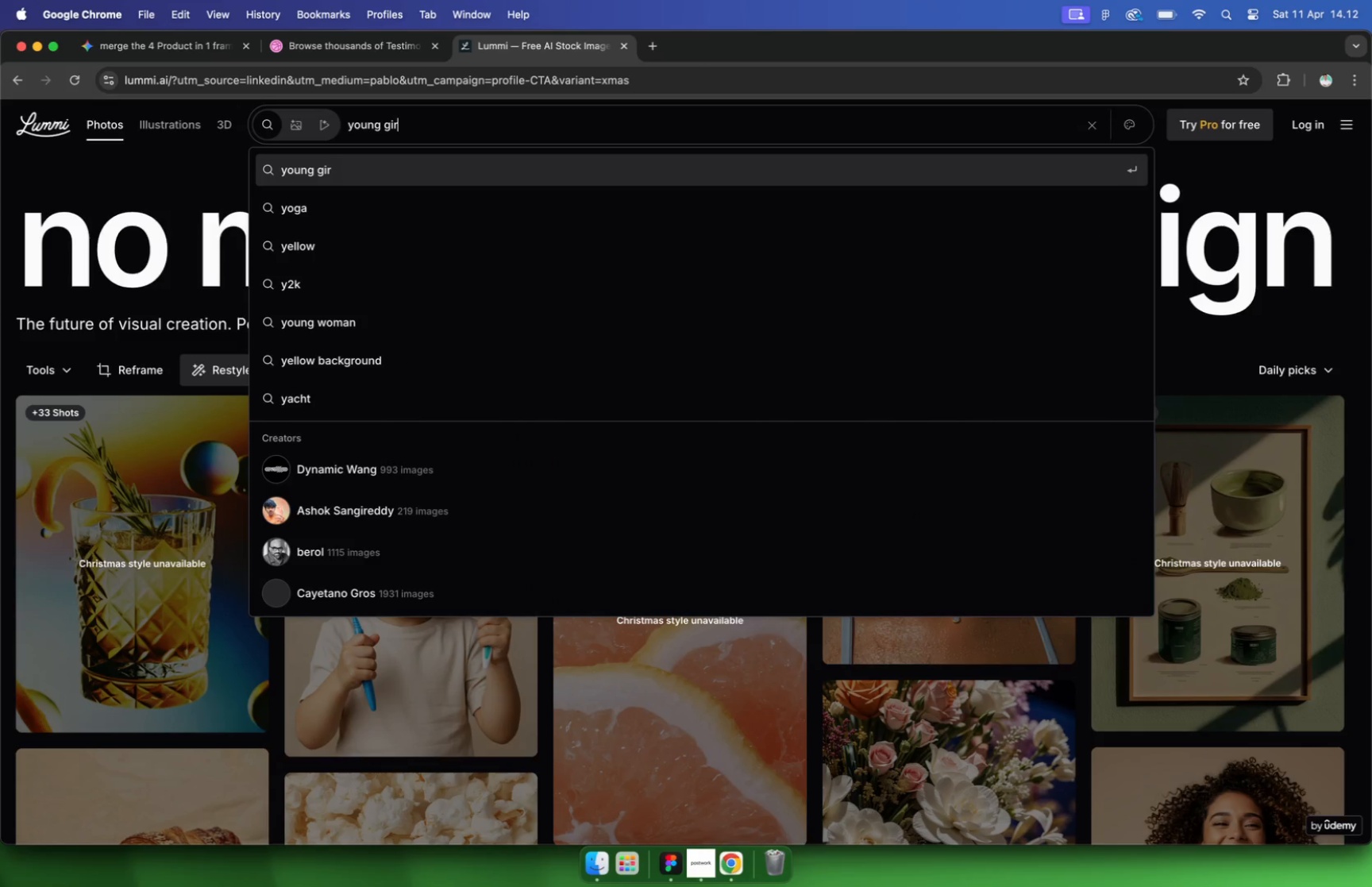 
type(young girl)
 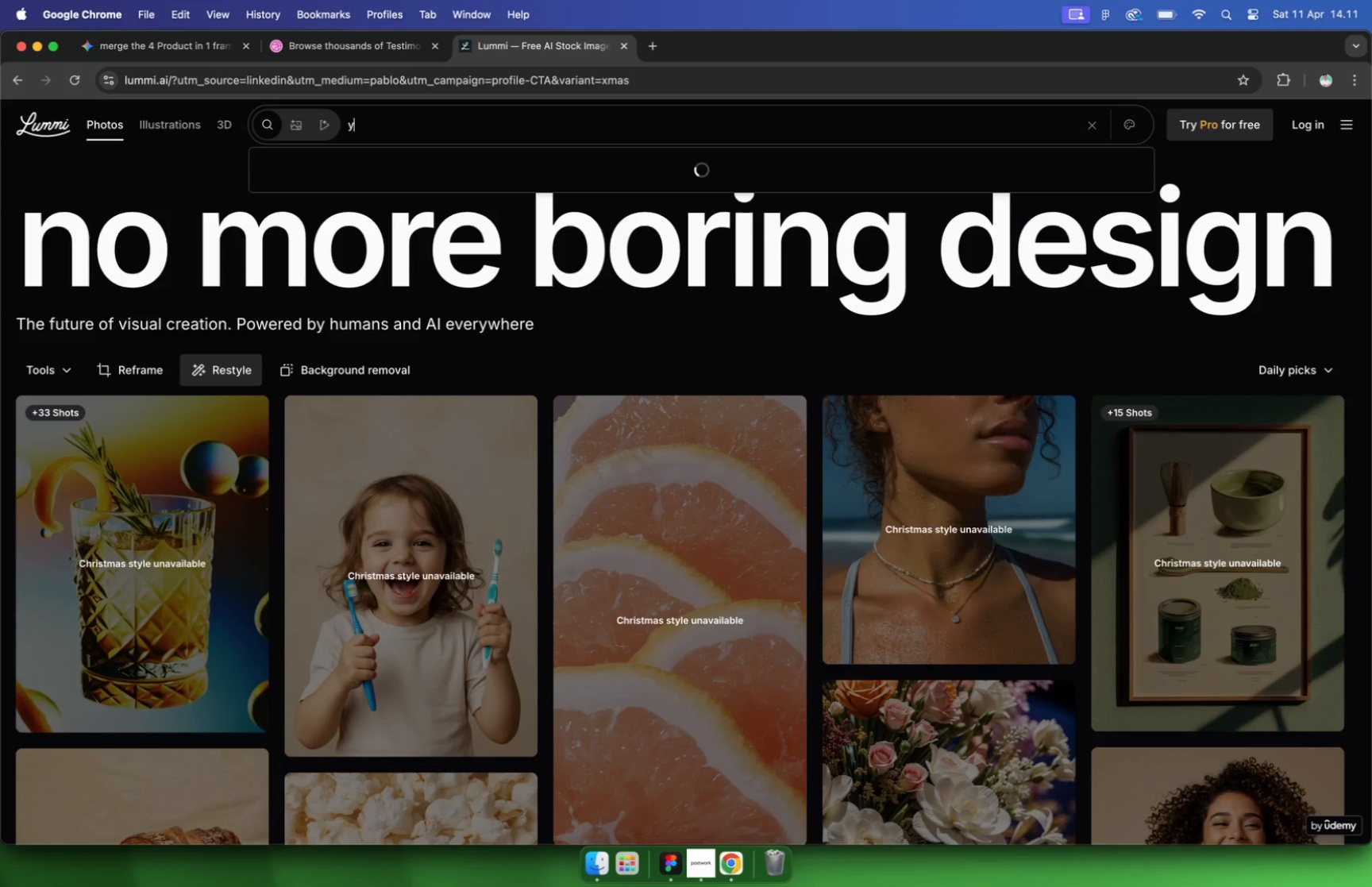 
key(Enter)
 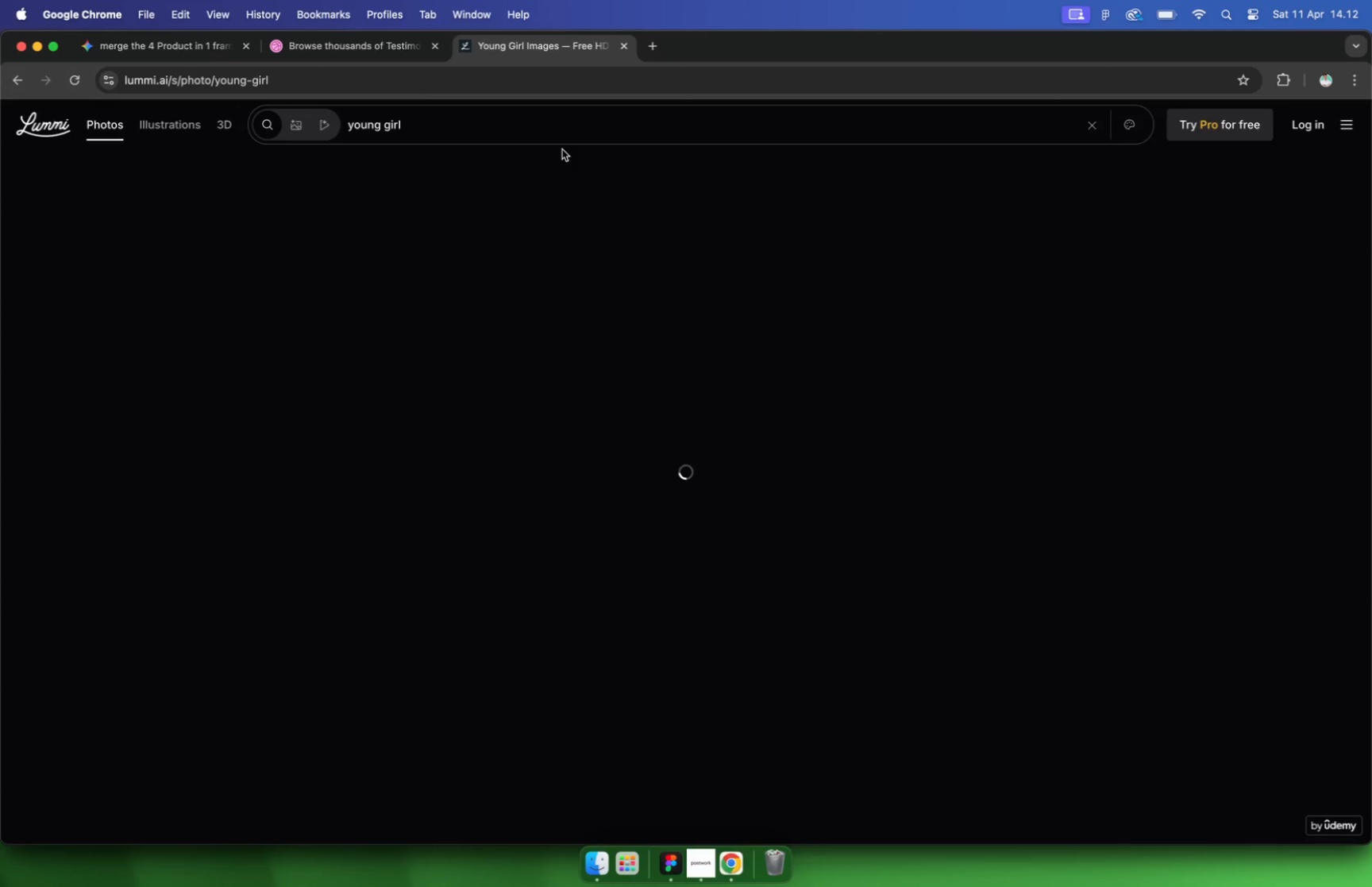 
scroll: coordinate [532, 150], scroll_direction: up, amount: 9.0
 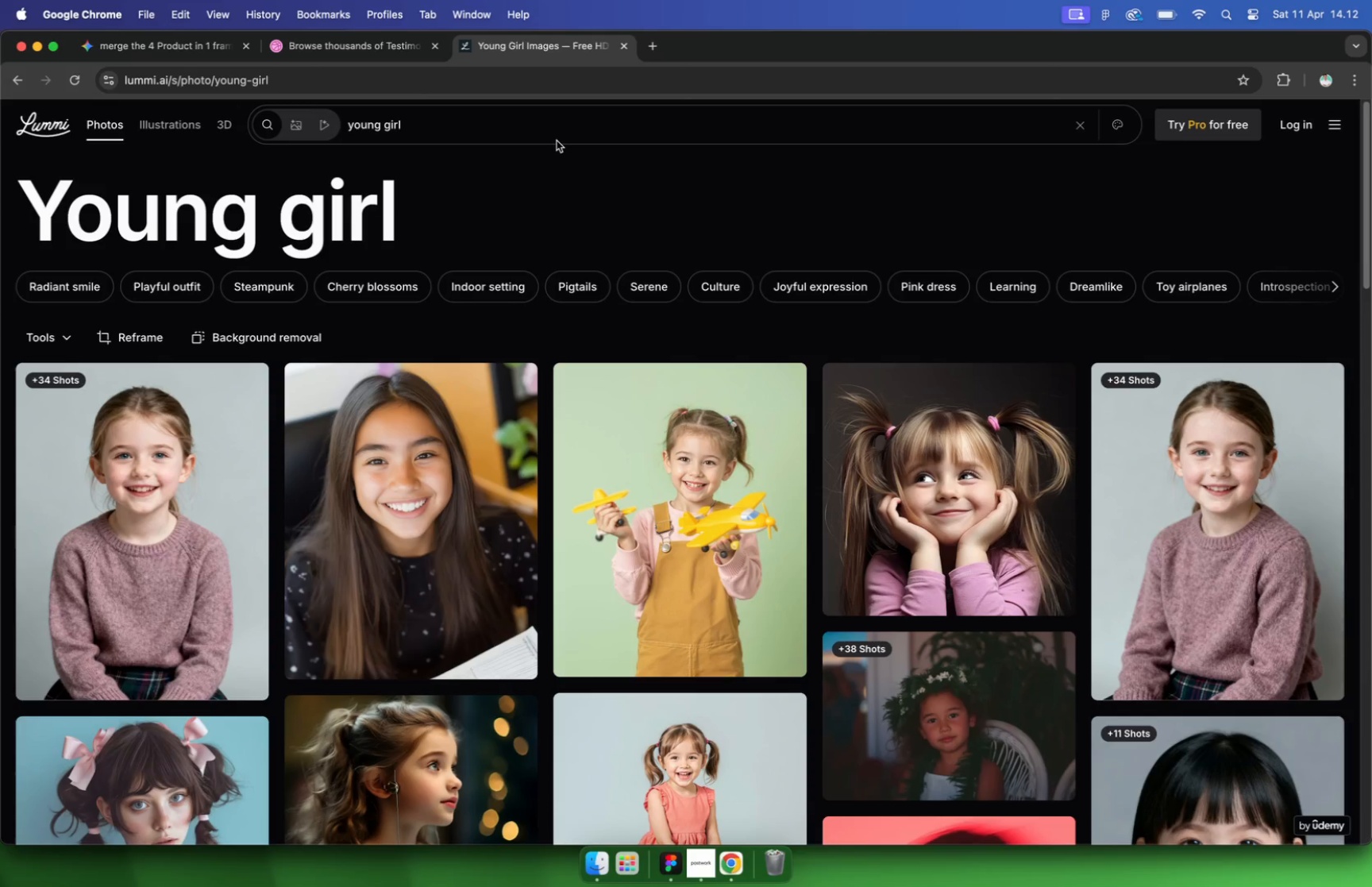 
left_click_drag(start_coordinate=[424, 119], to_coordinate=[276, 80])
 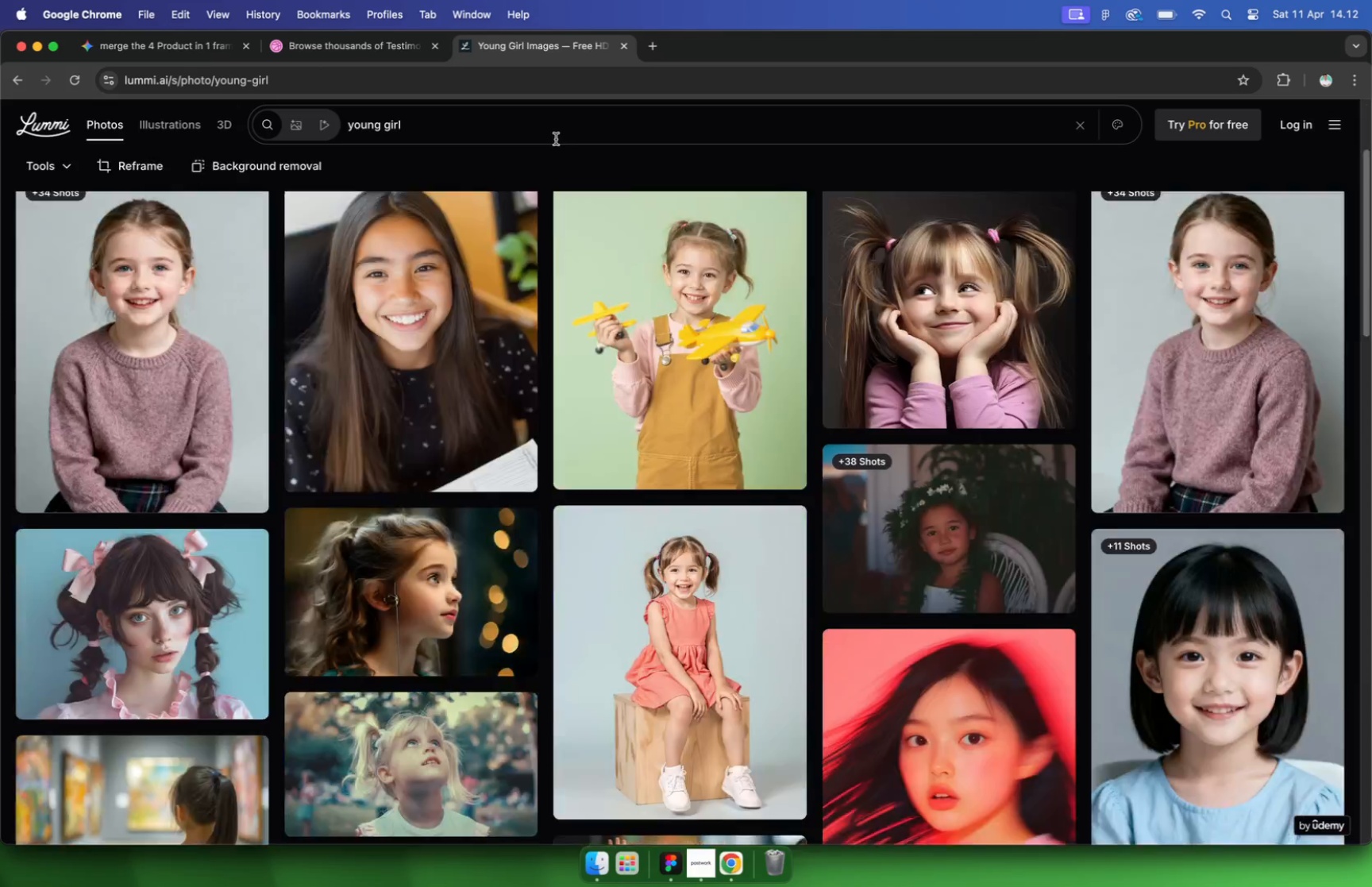 
type(teen using solid parfume)
 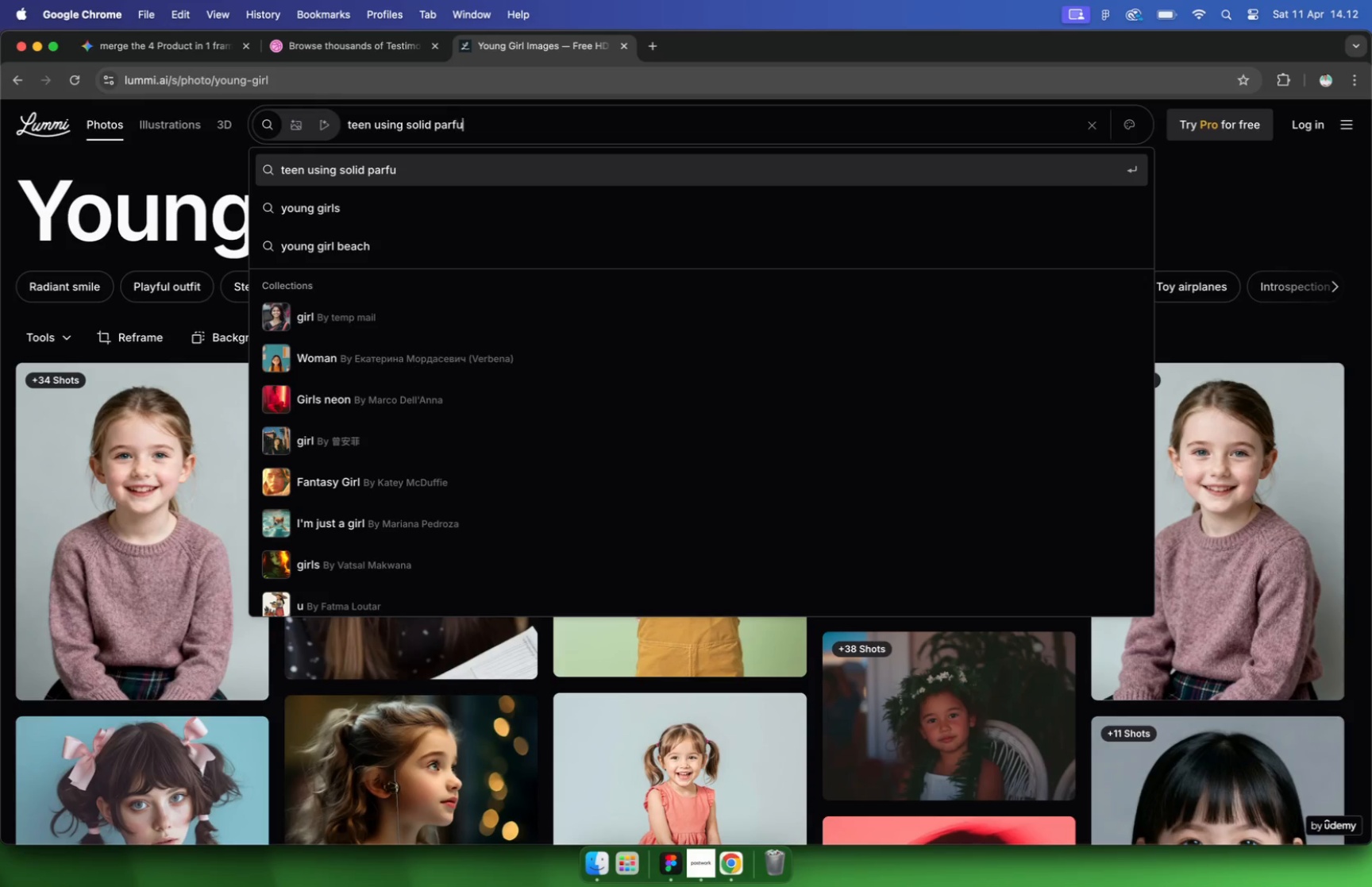 
key(Enter)
 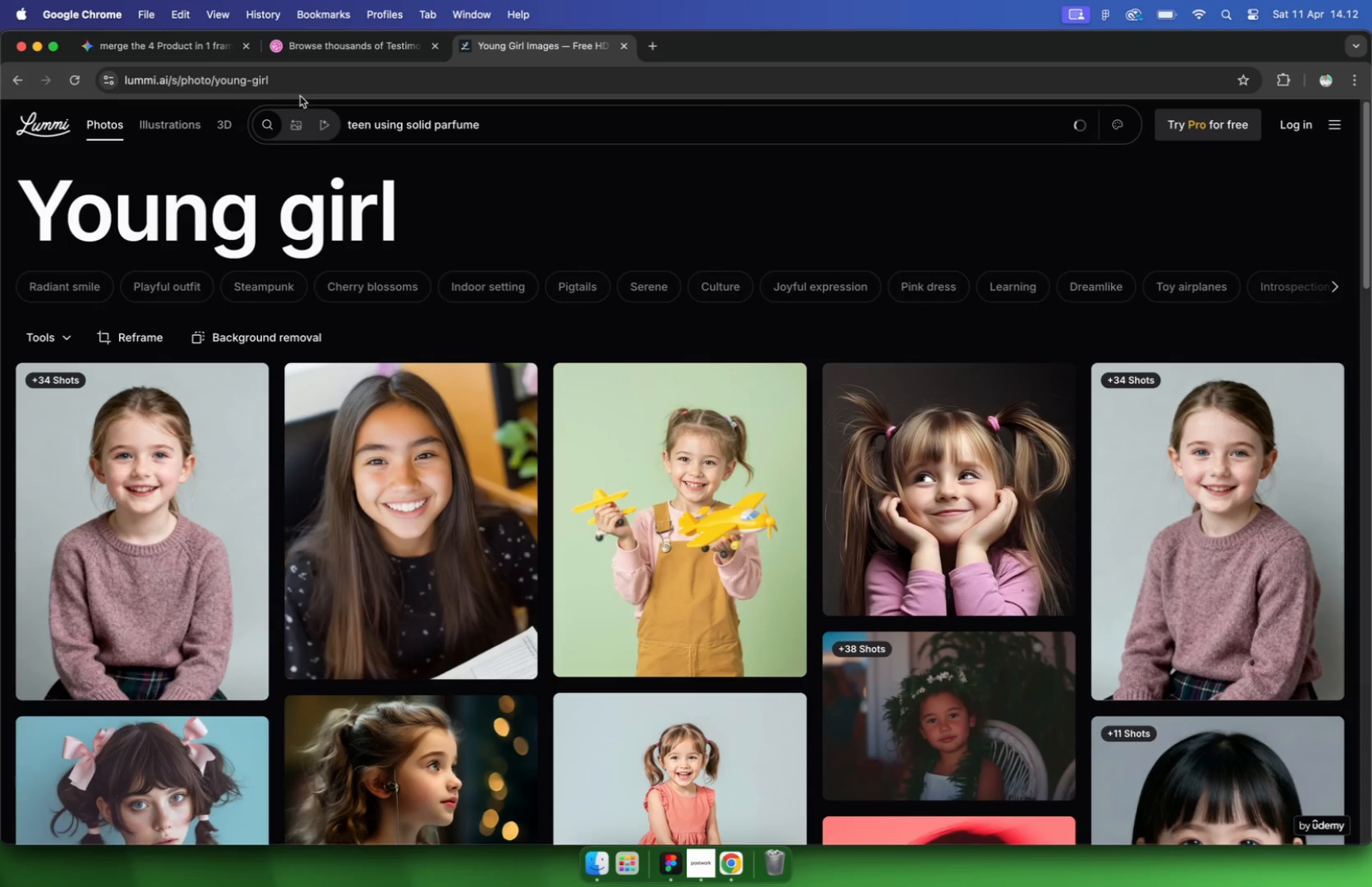 
wait(7.55)
 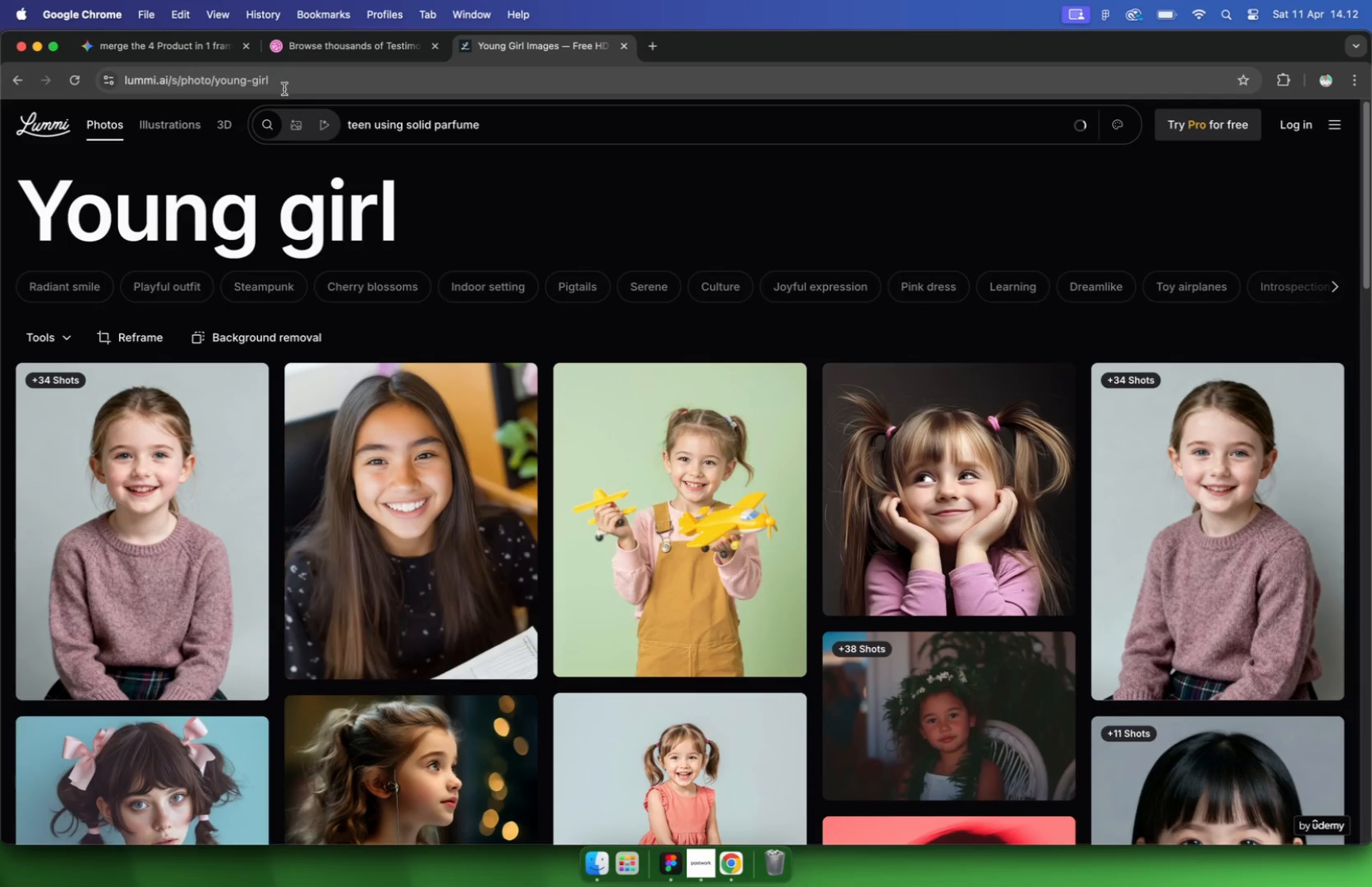 
scroll: coordinate [510, 251], scroll_direction: down, amount: 71.0
 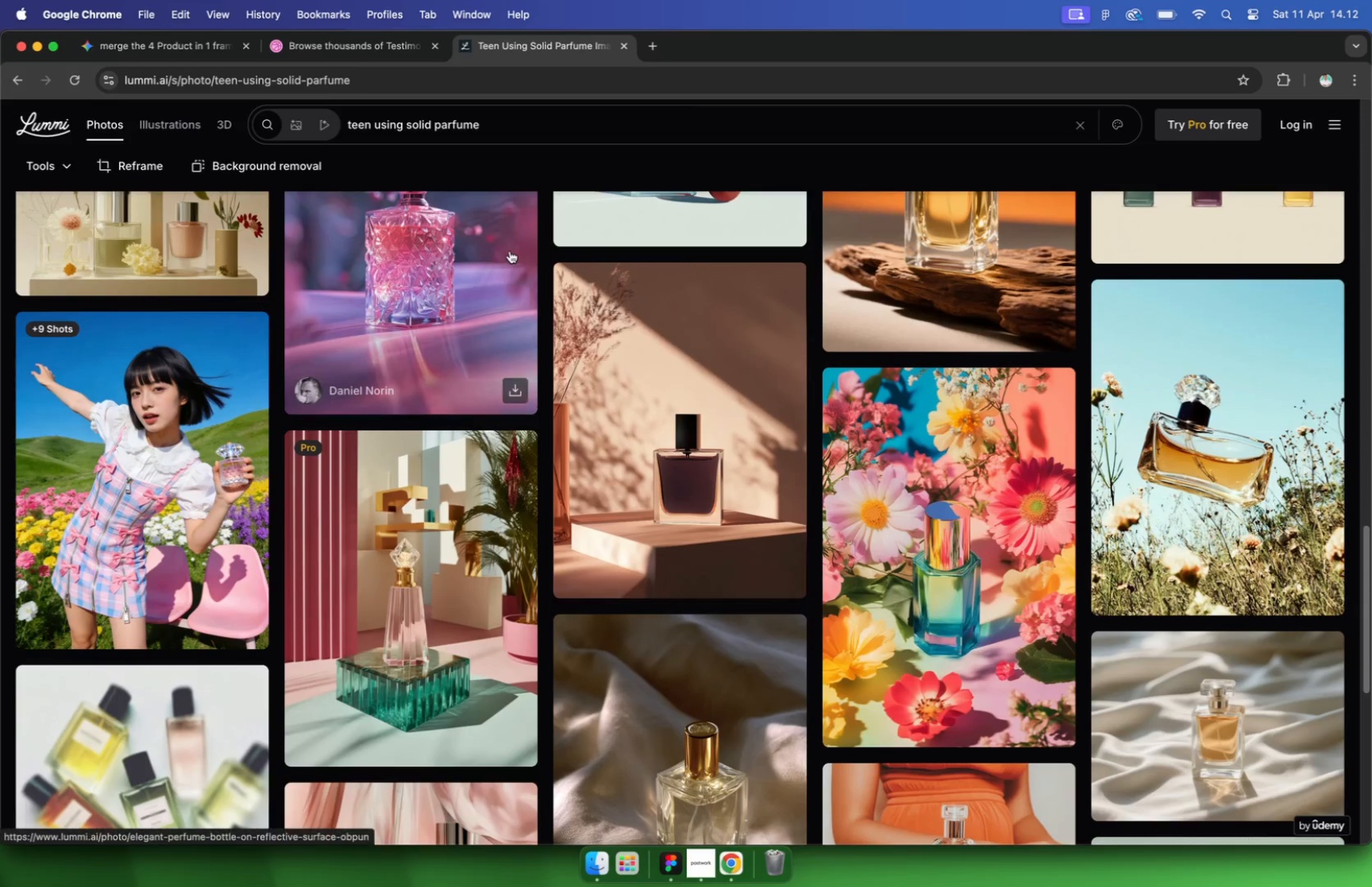 
scroll: coordinate [510, 253], scroll_direction: down, amount: 57.0
 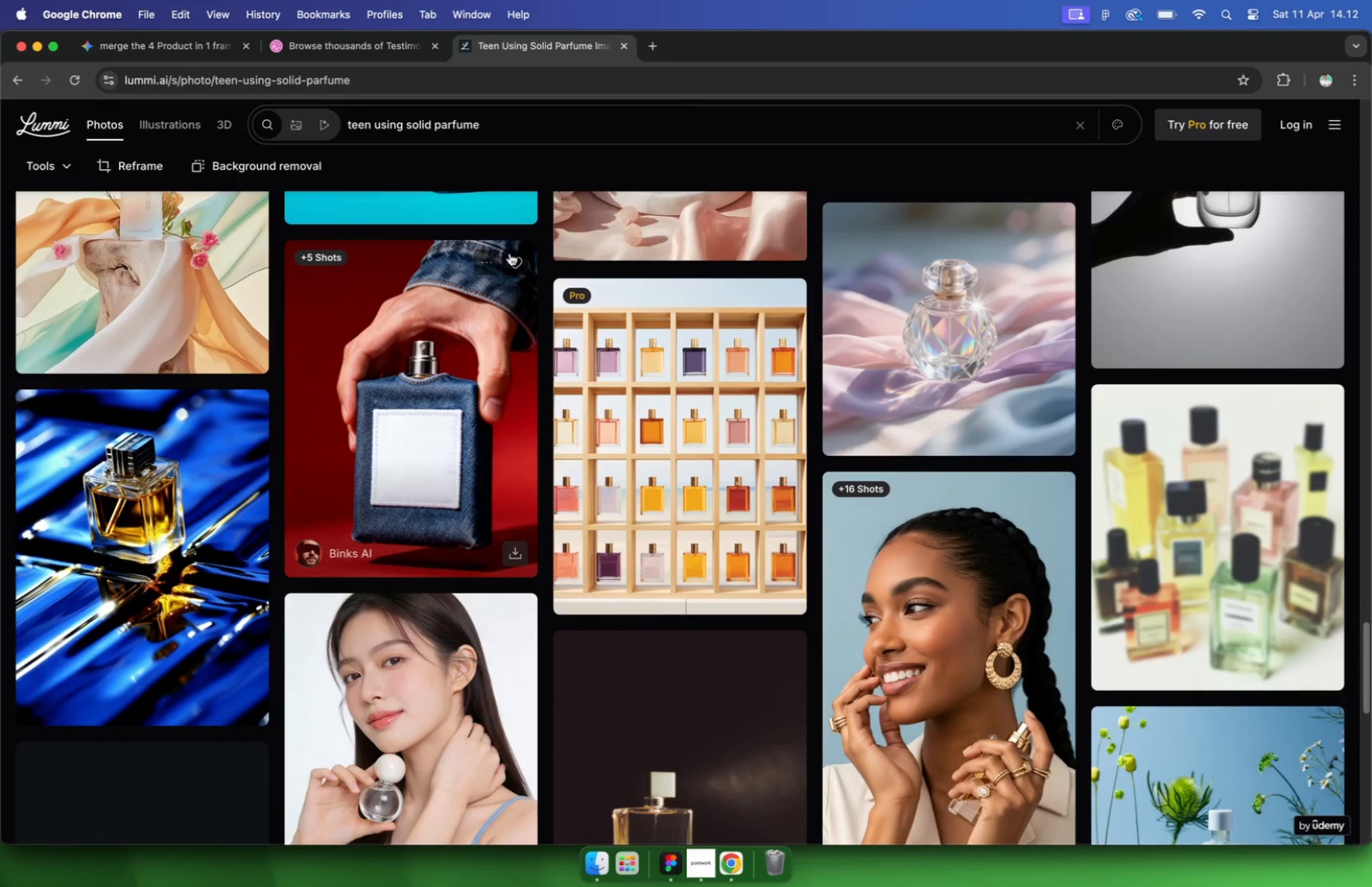 
scroll: coordinate [434, 202], scroll_direction: down, amount: 37.0
 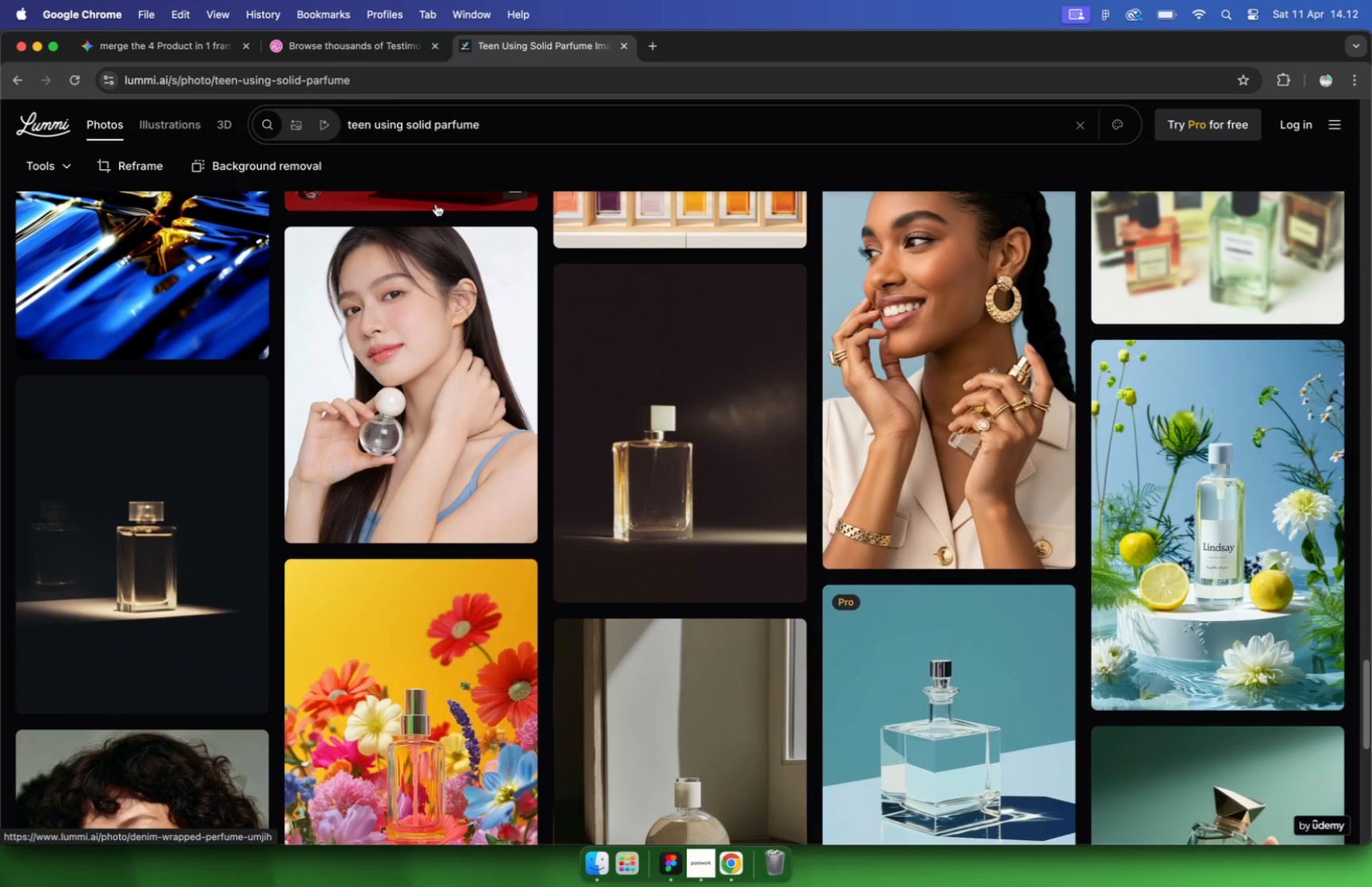 
scroll: coordinate [421, 194], scroll_direction: up, amount: 179.0
 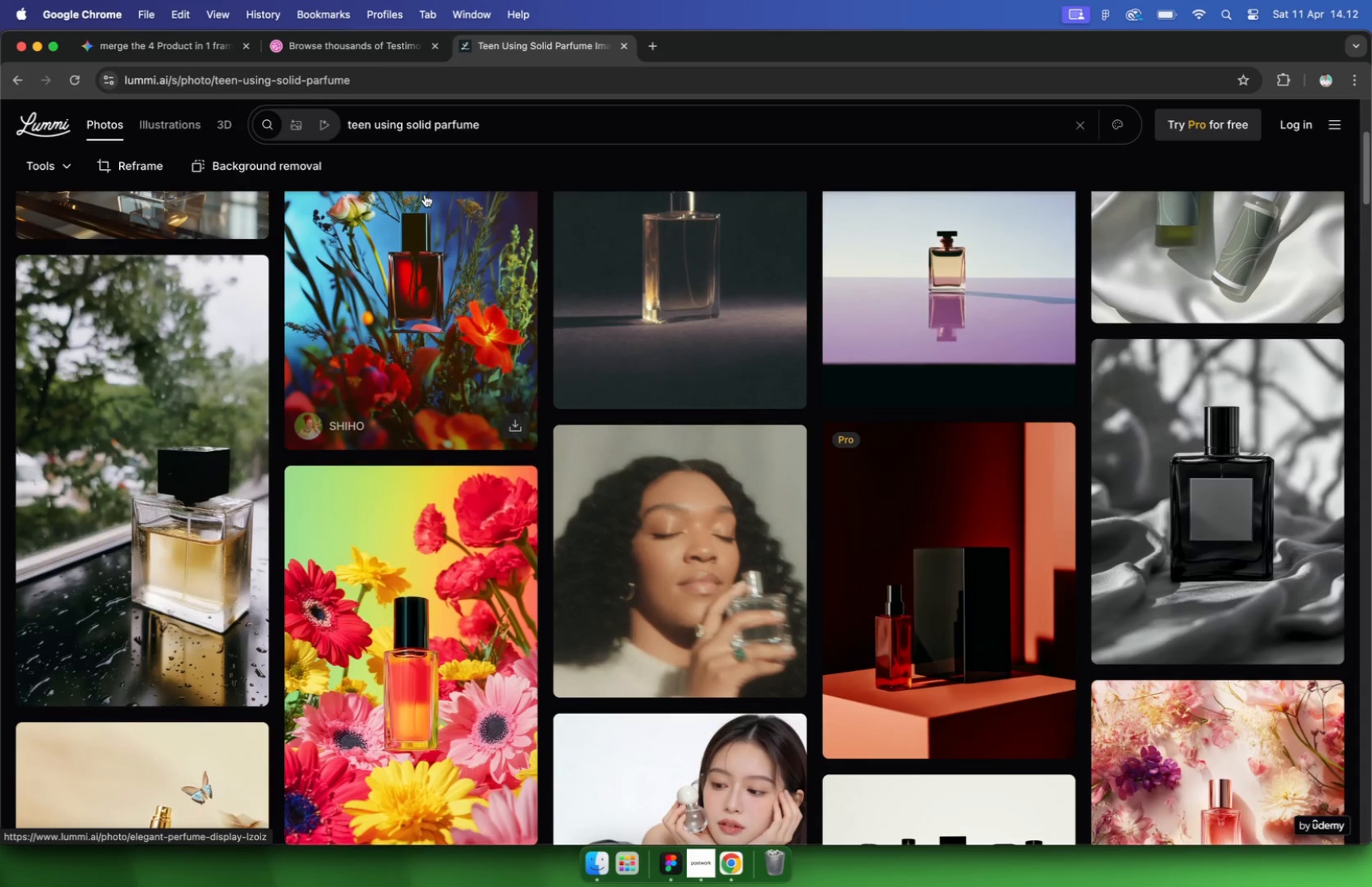 
left_click_drag(start_coordinate=[407, 122], to_coordinate=[350, 110])
 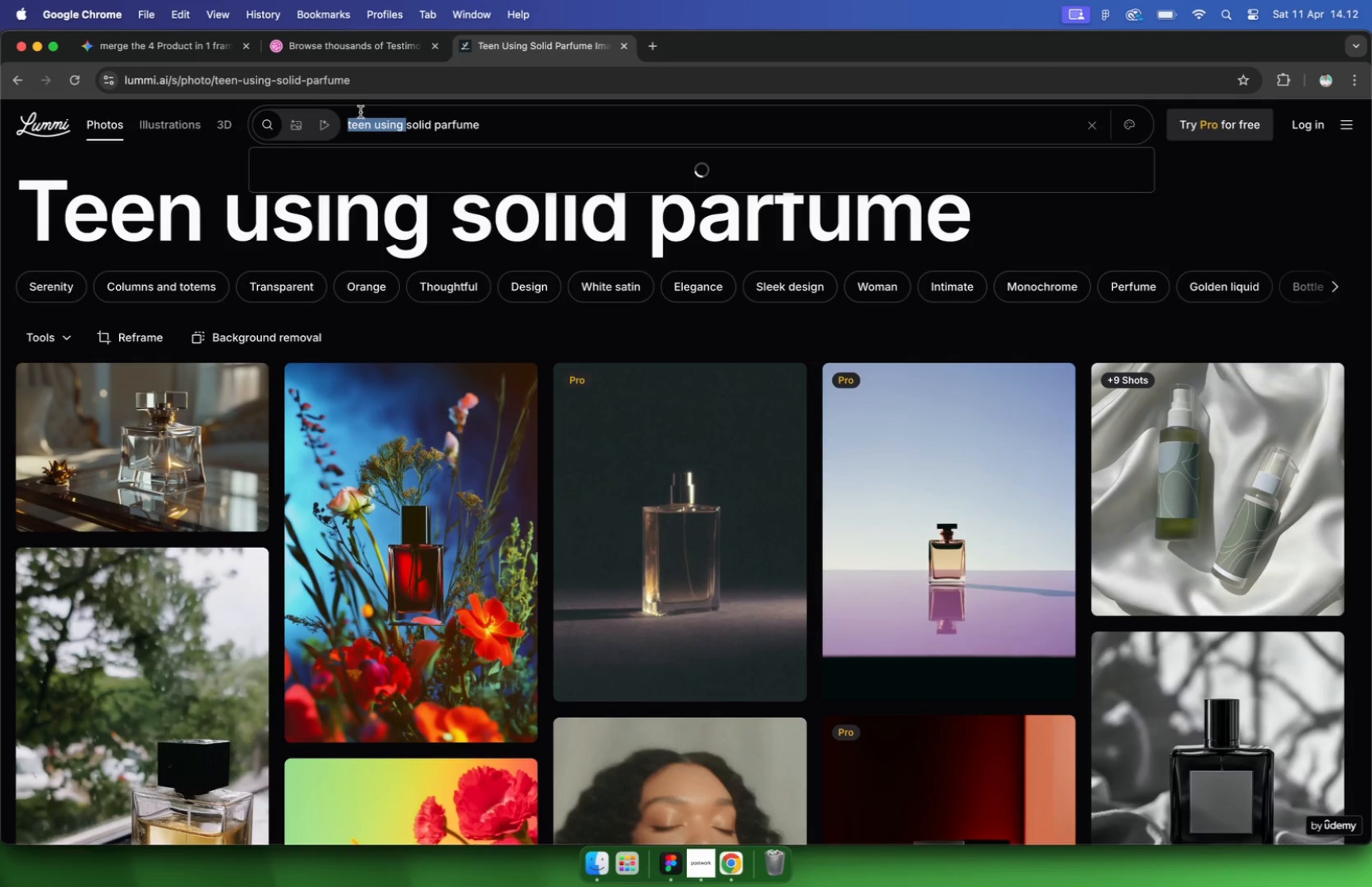 
key(Backspace)
 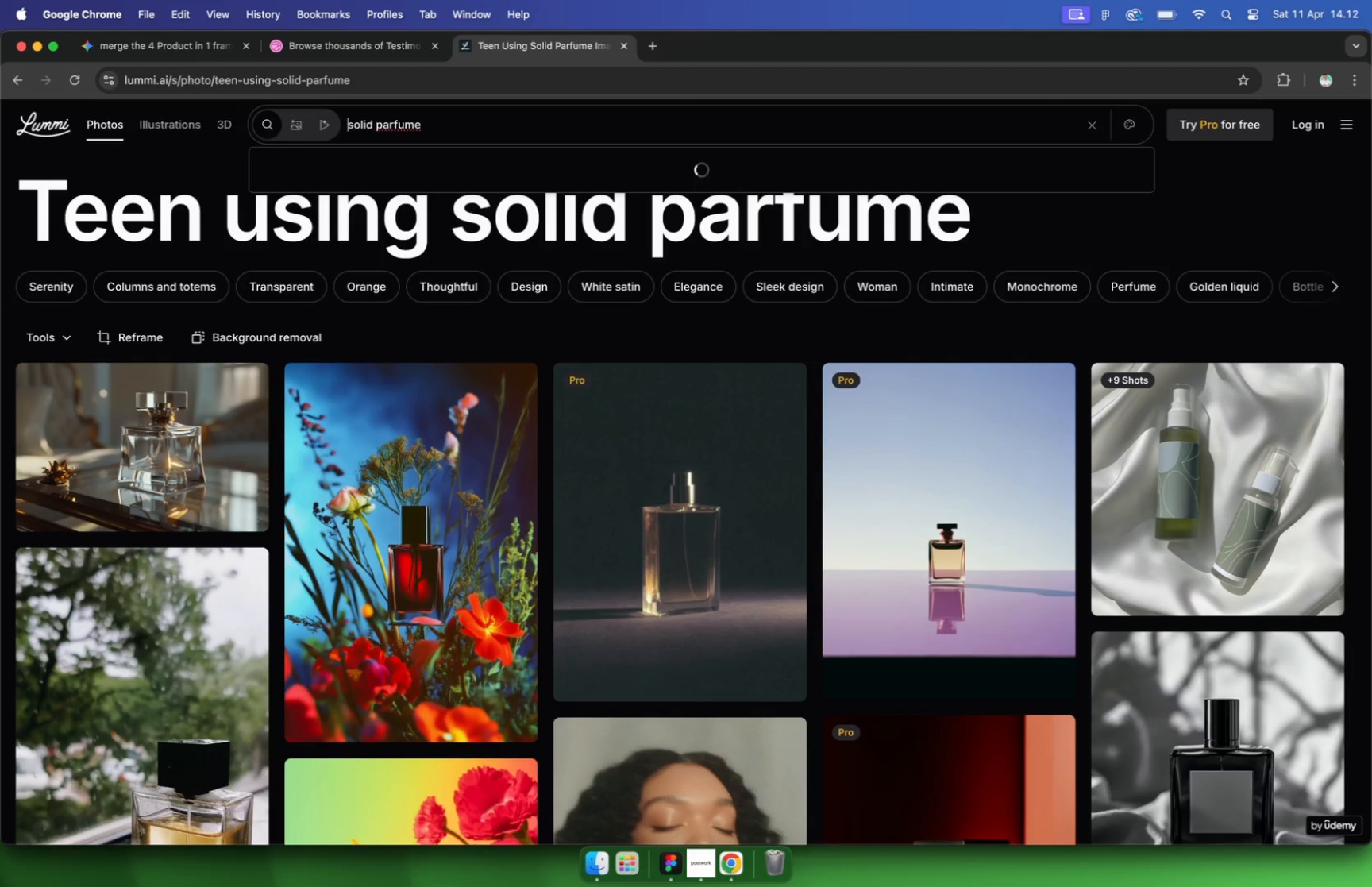 
key(Enter)
 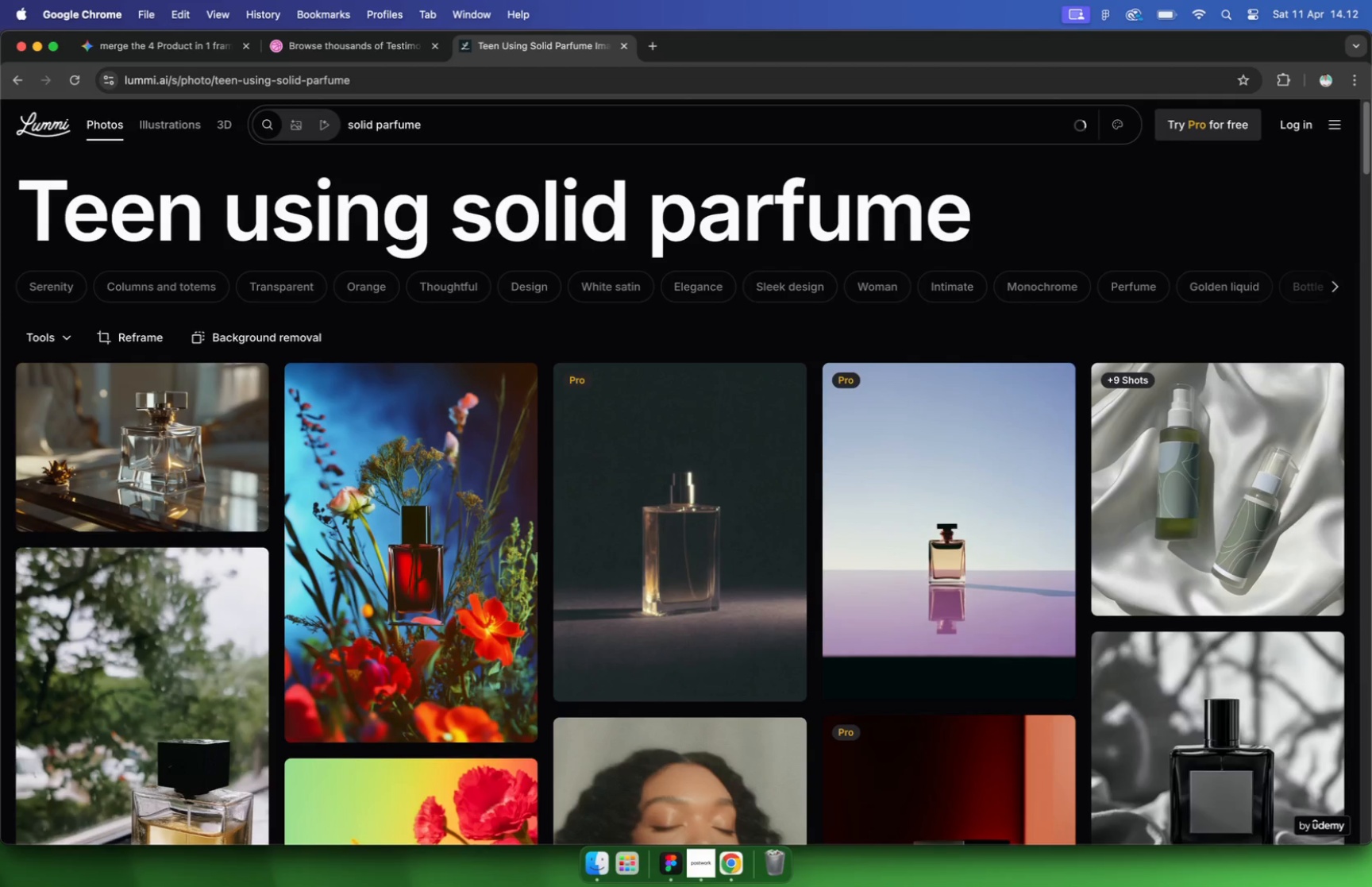 
scroll: coordinate [740, 245], scroll_direction: down, amount: 34.0
 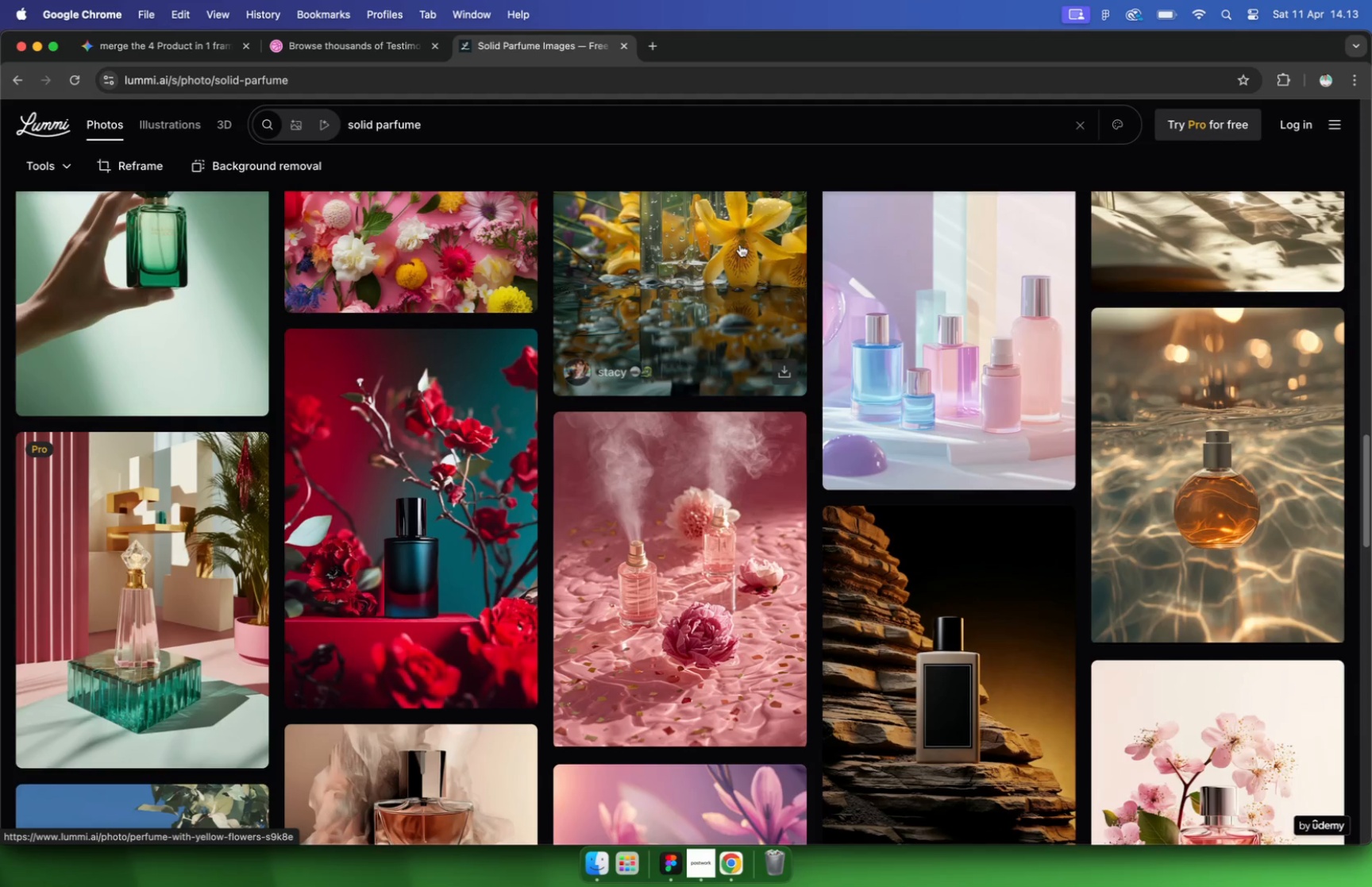 
wait(5.49)
 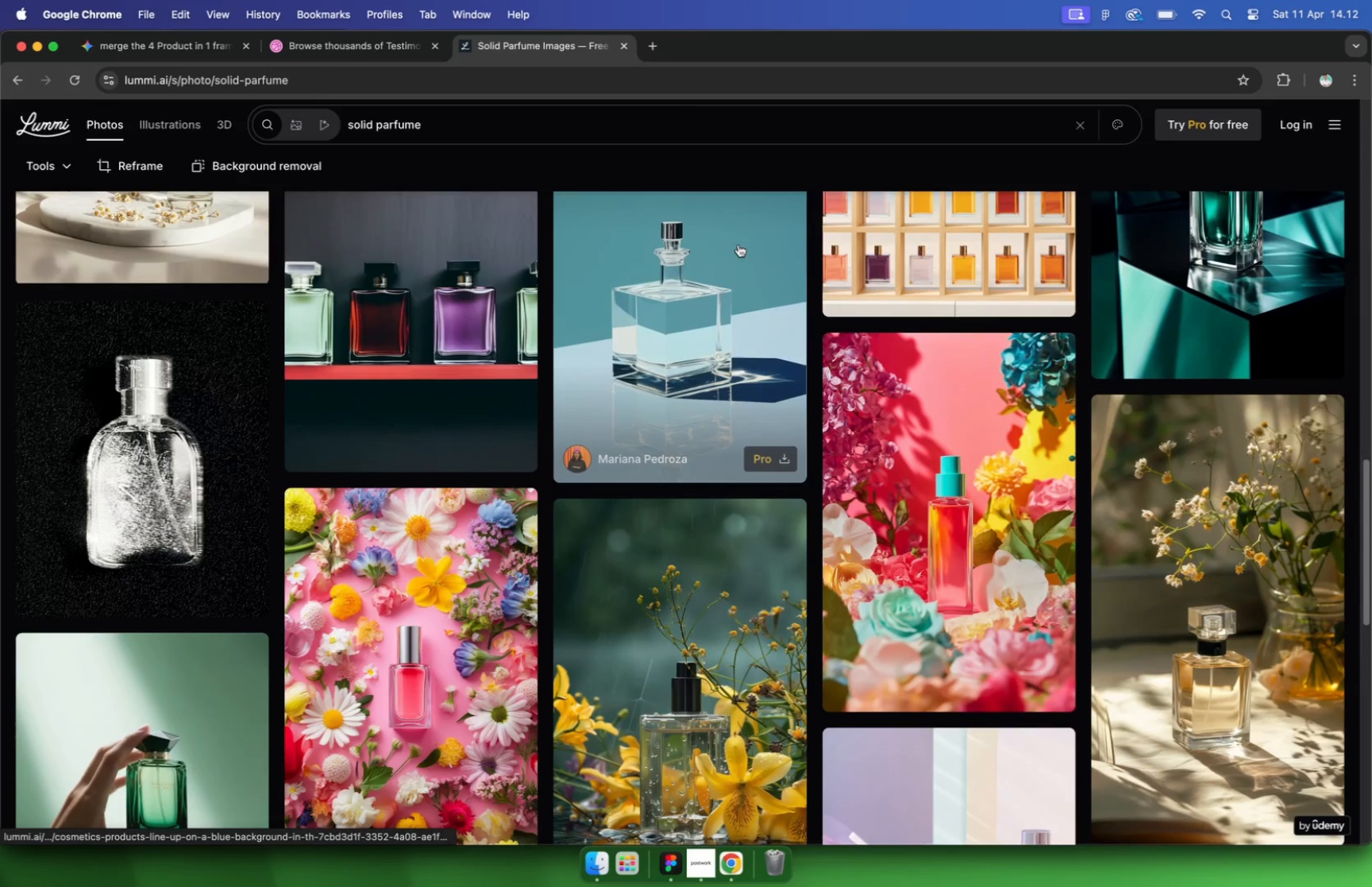 
scroll: coordinate [734, 249], scroll_direction: down, amount: 71.0
 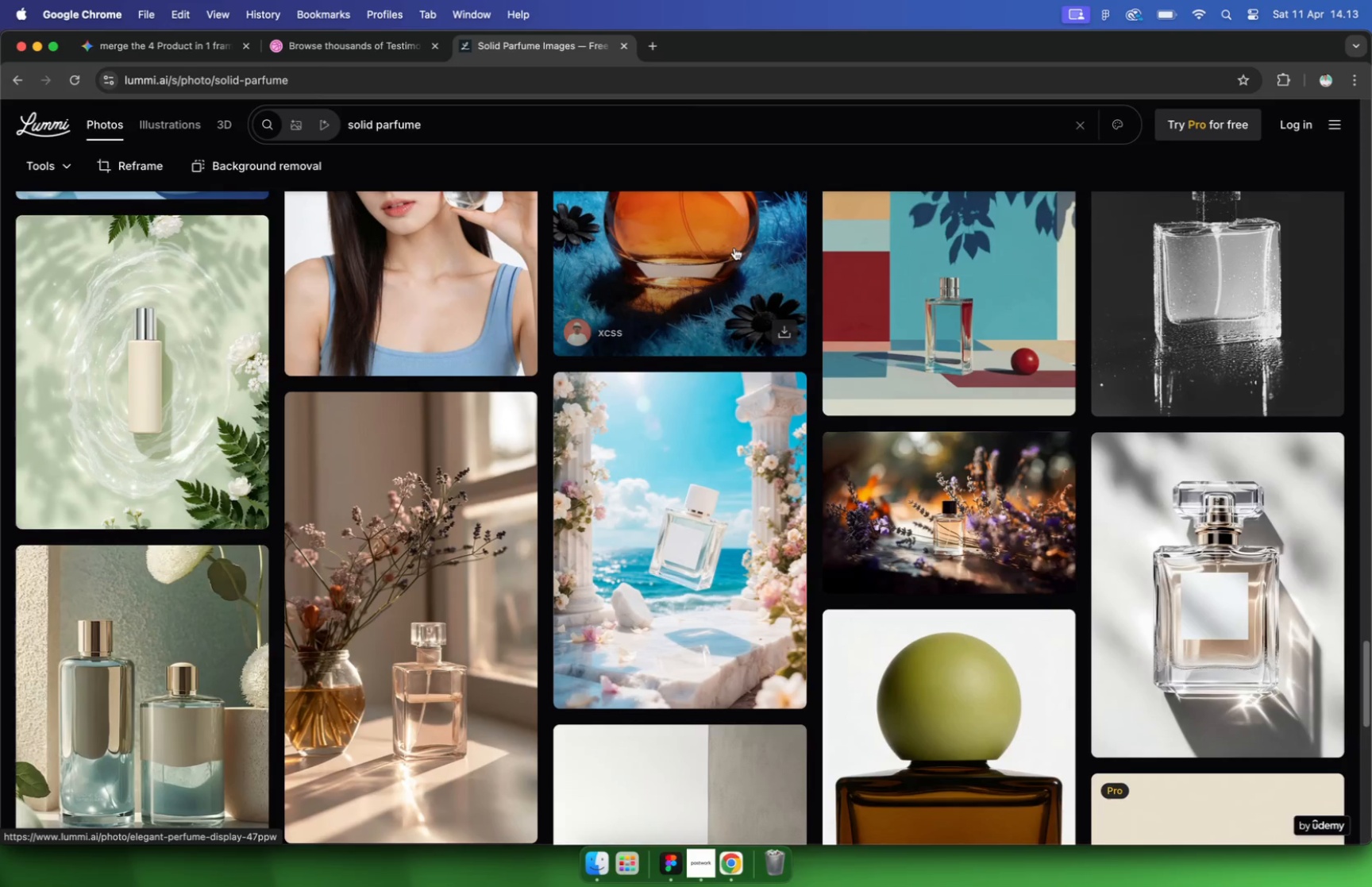 
scroll: coordinate [729, 250], scroll_direction: down, amount: 84.0
 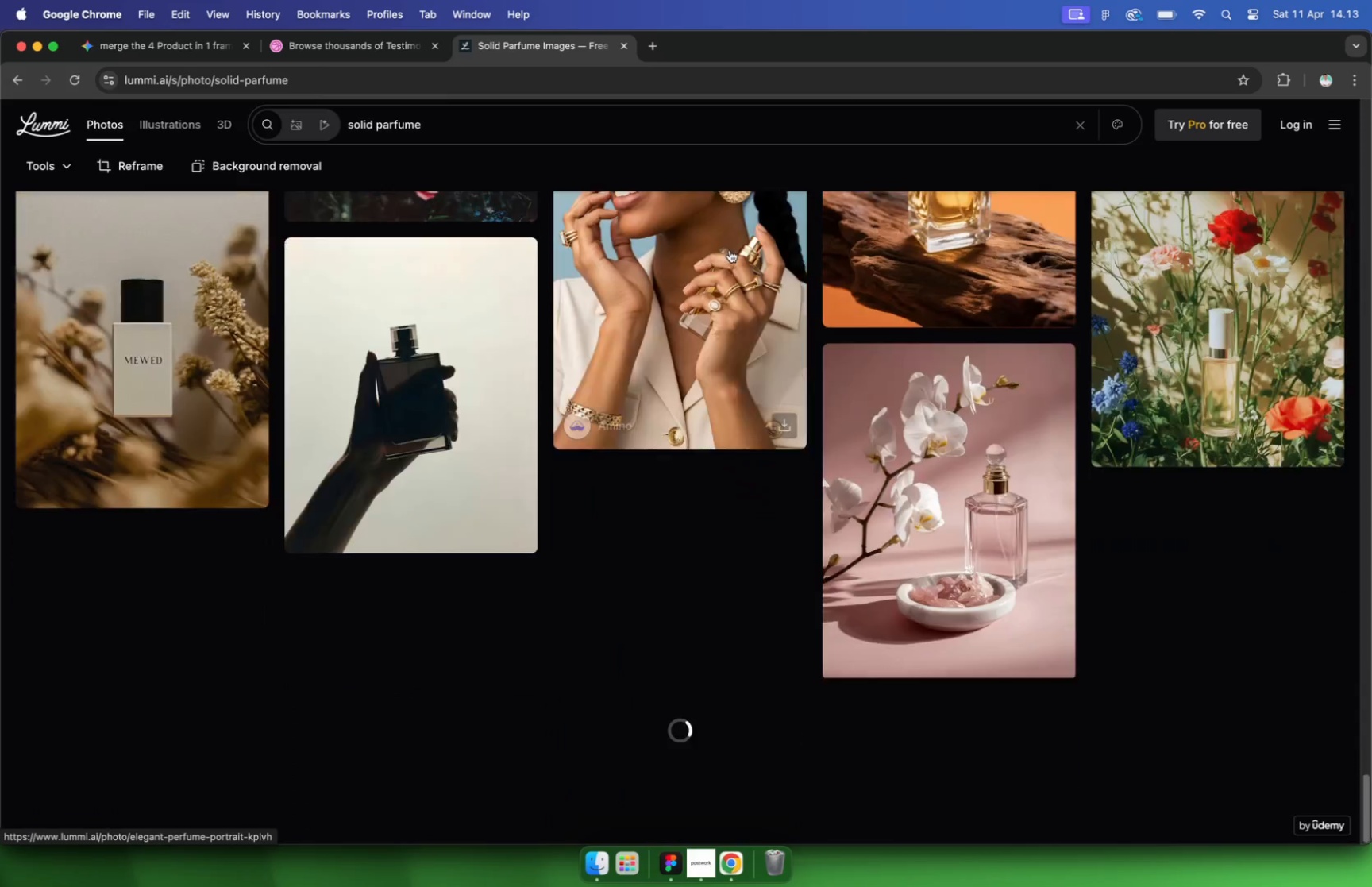 
scroll: coordinate [719, 251], scroll_direction: down, amount: 63.0
 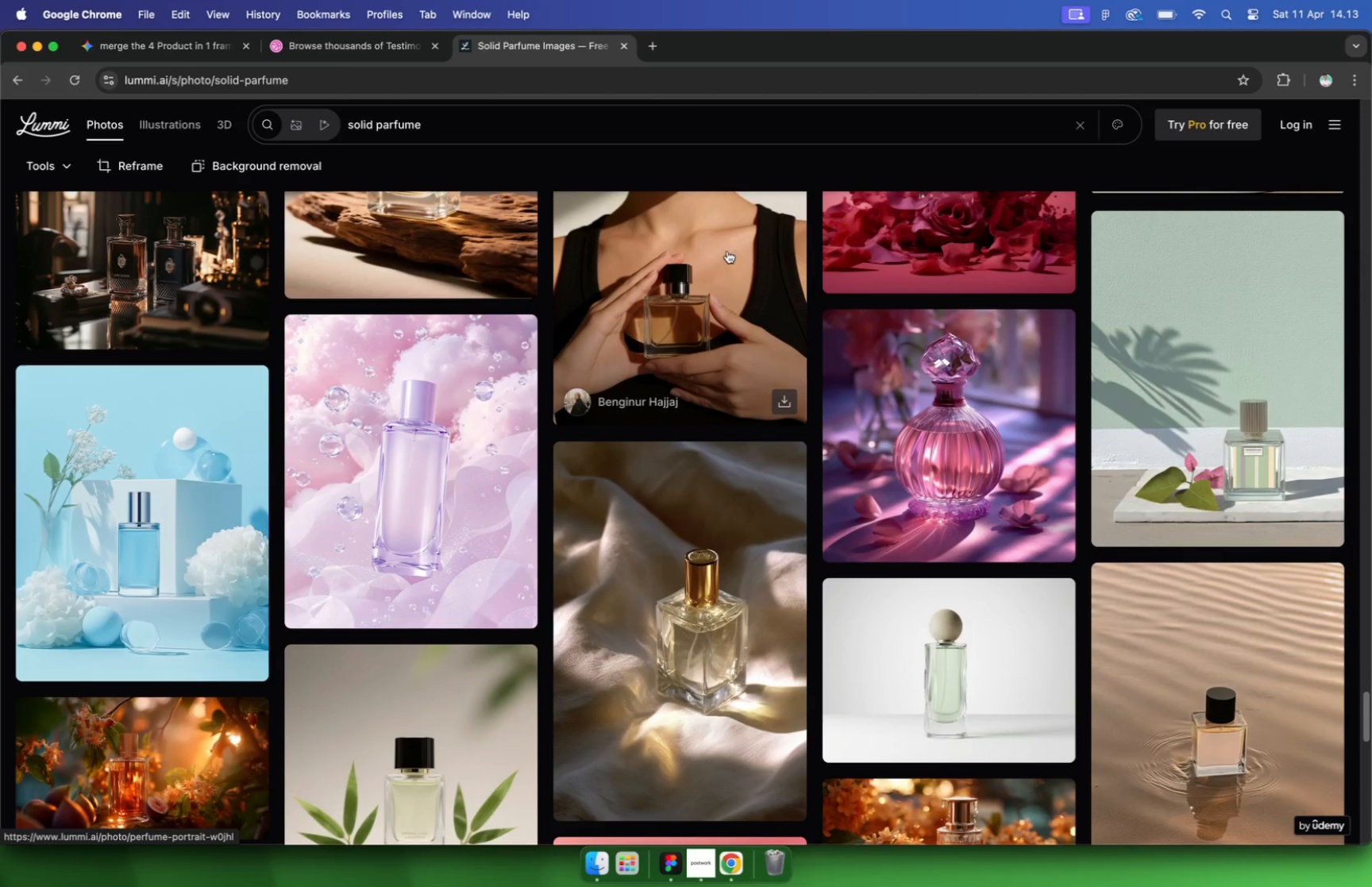 
scroll: coordinate [989, 346], scroll_direction: down, amount: 44.0
 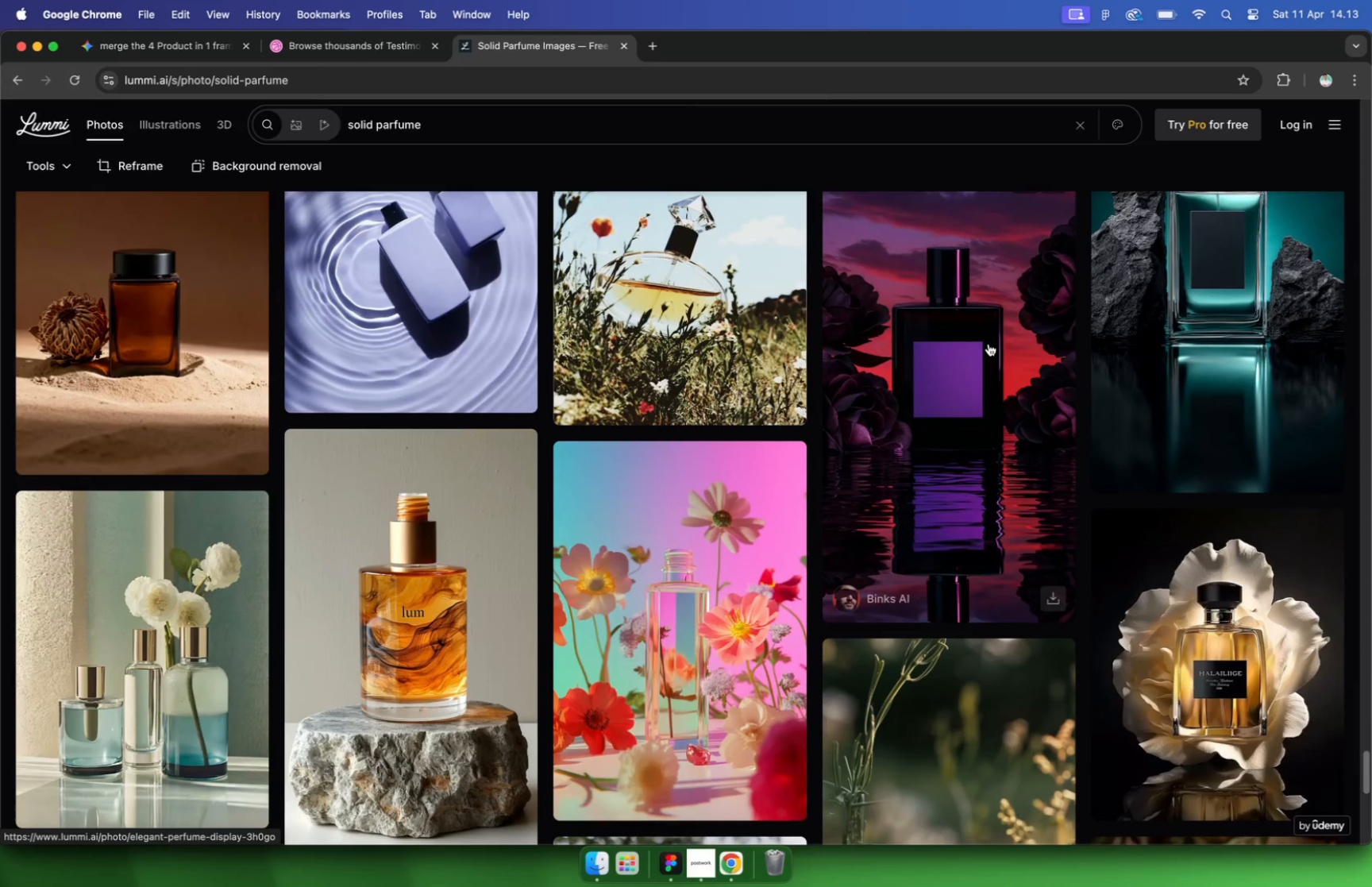 
type(free)
 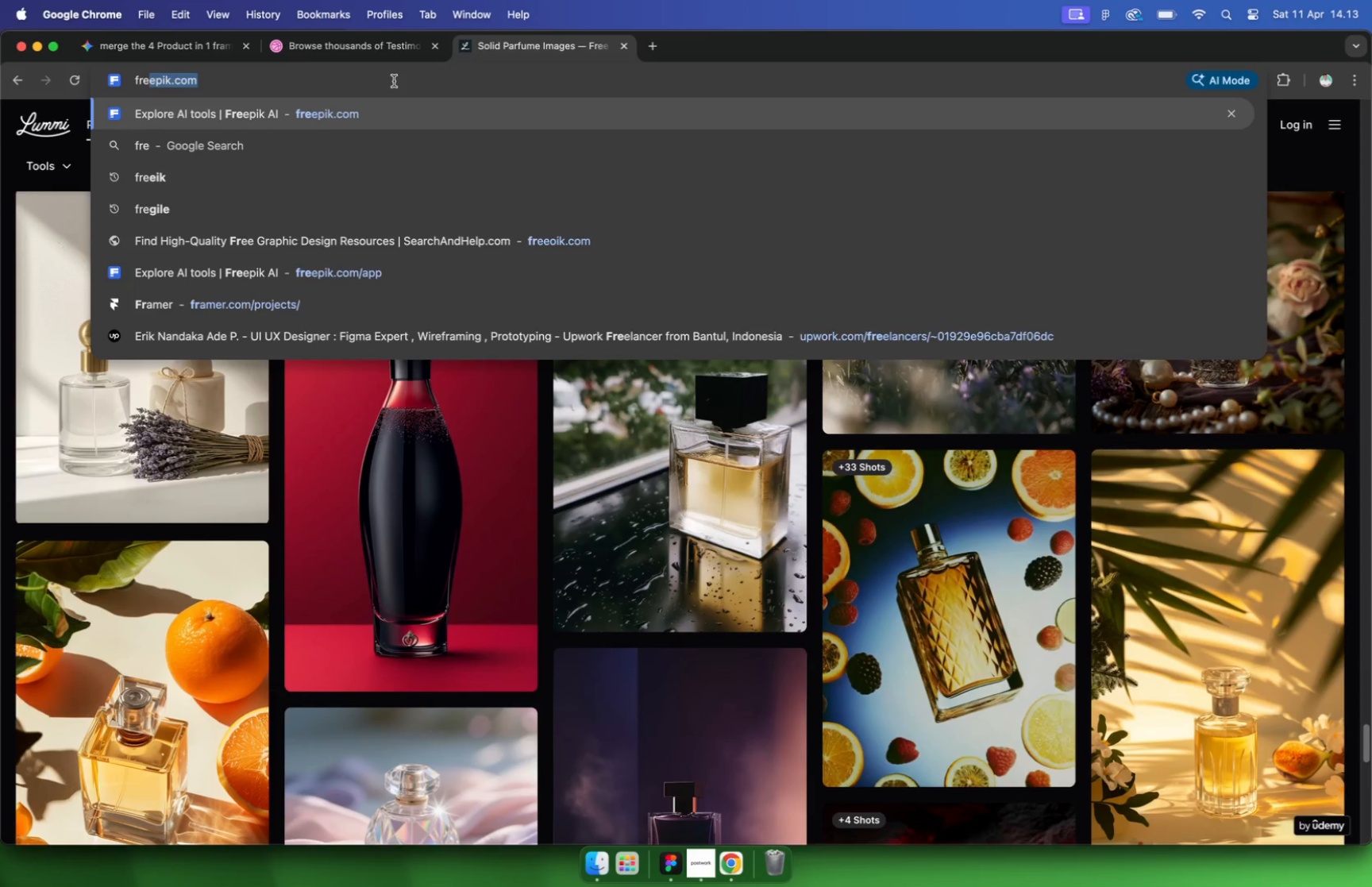 
key(Enter)
 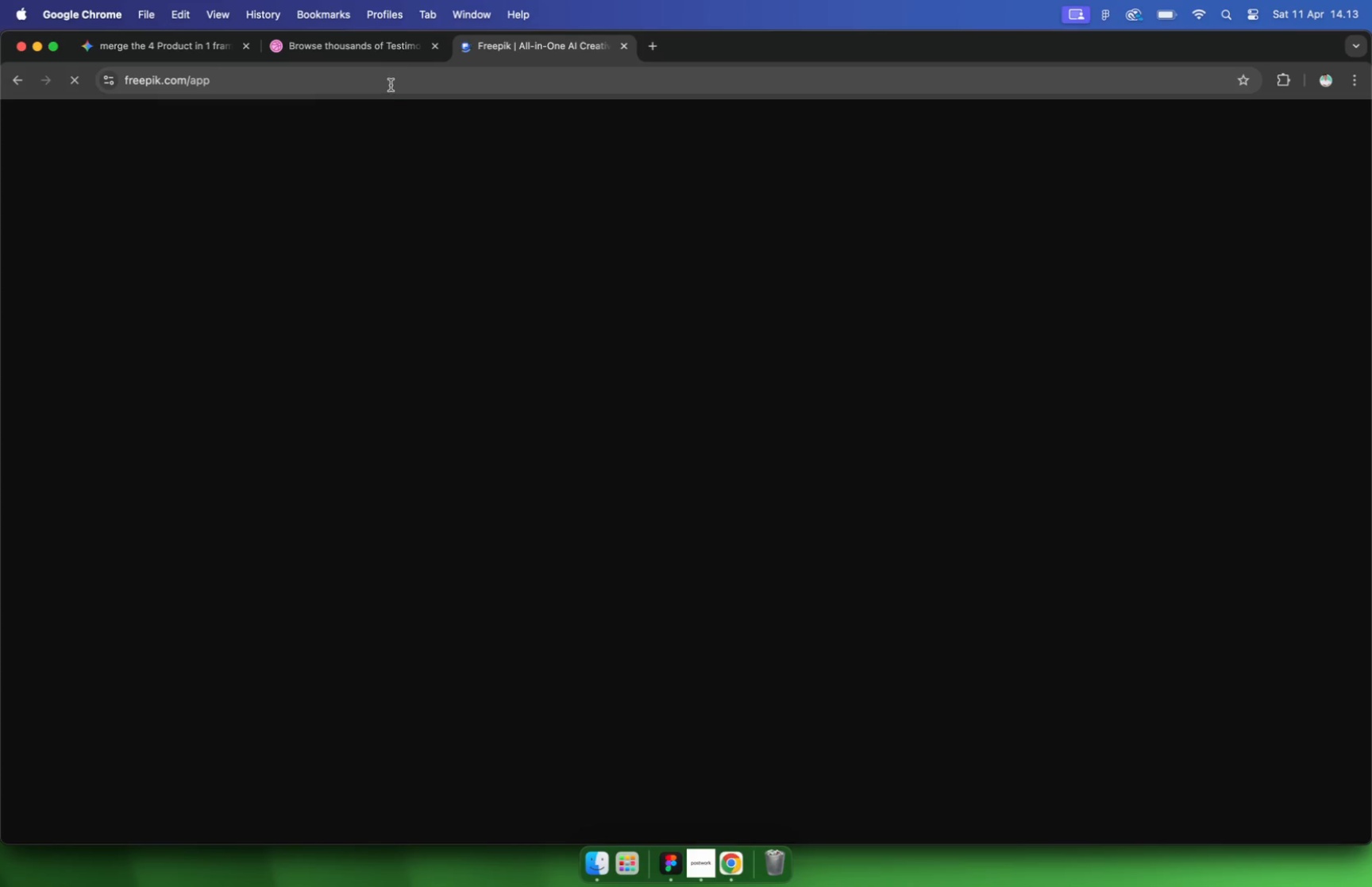 
wait(7.65)
 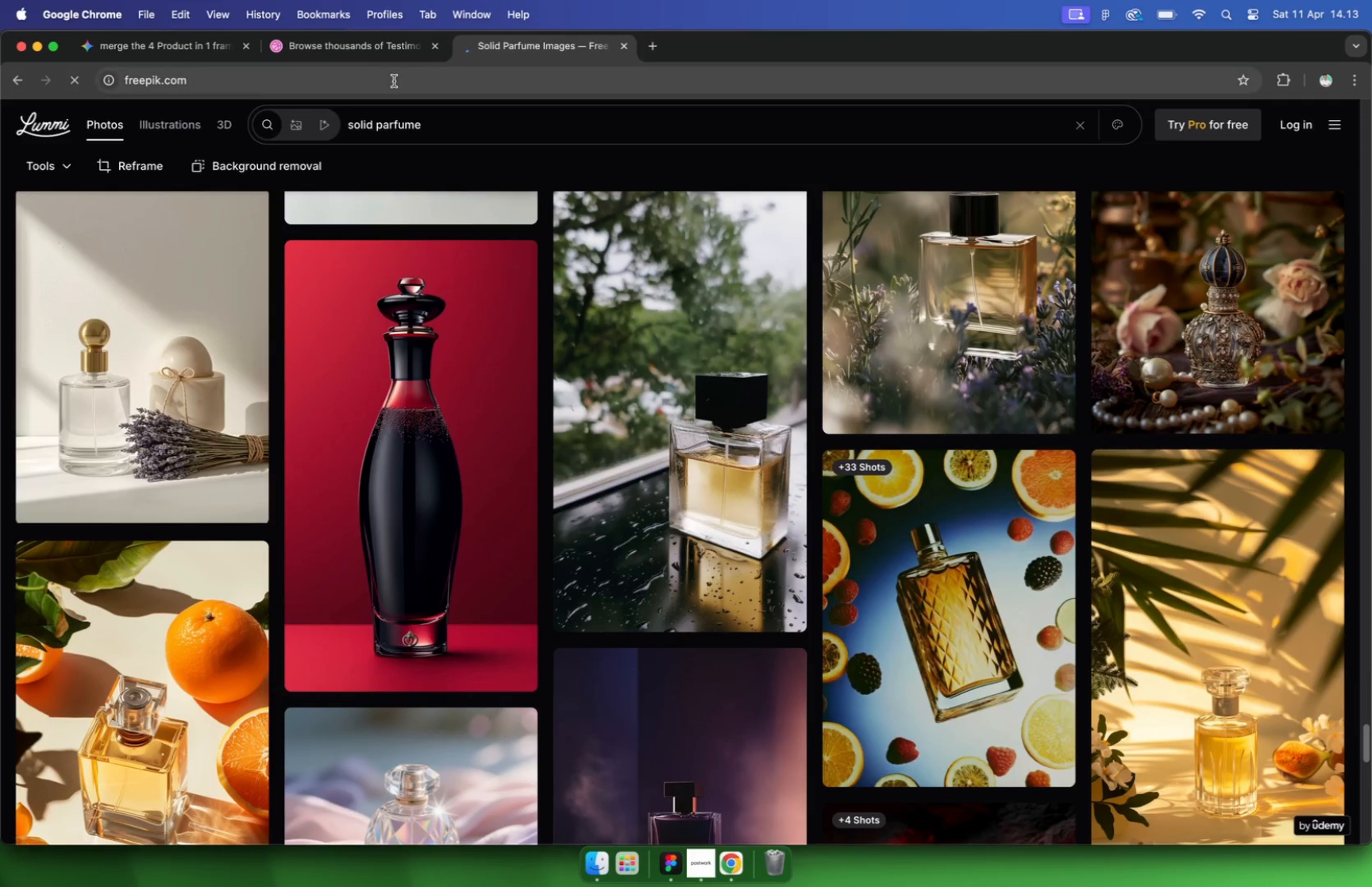 
type(solid parfume)
 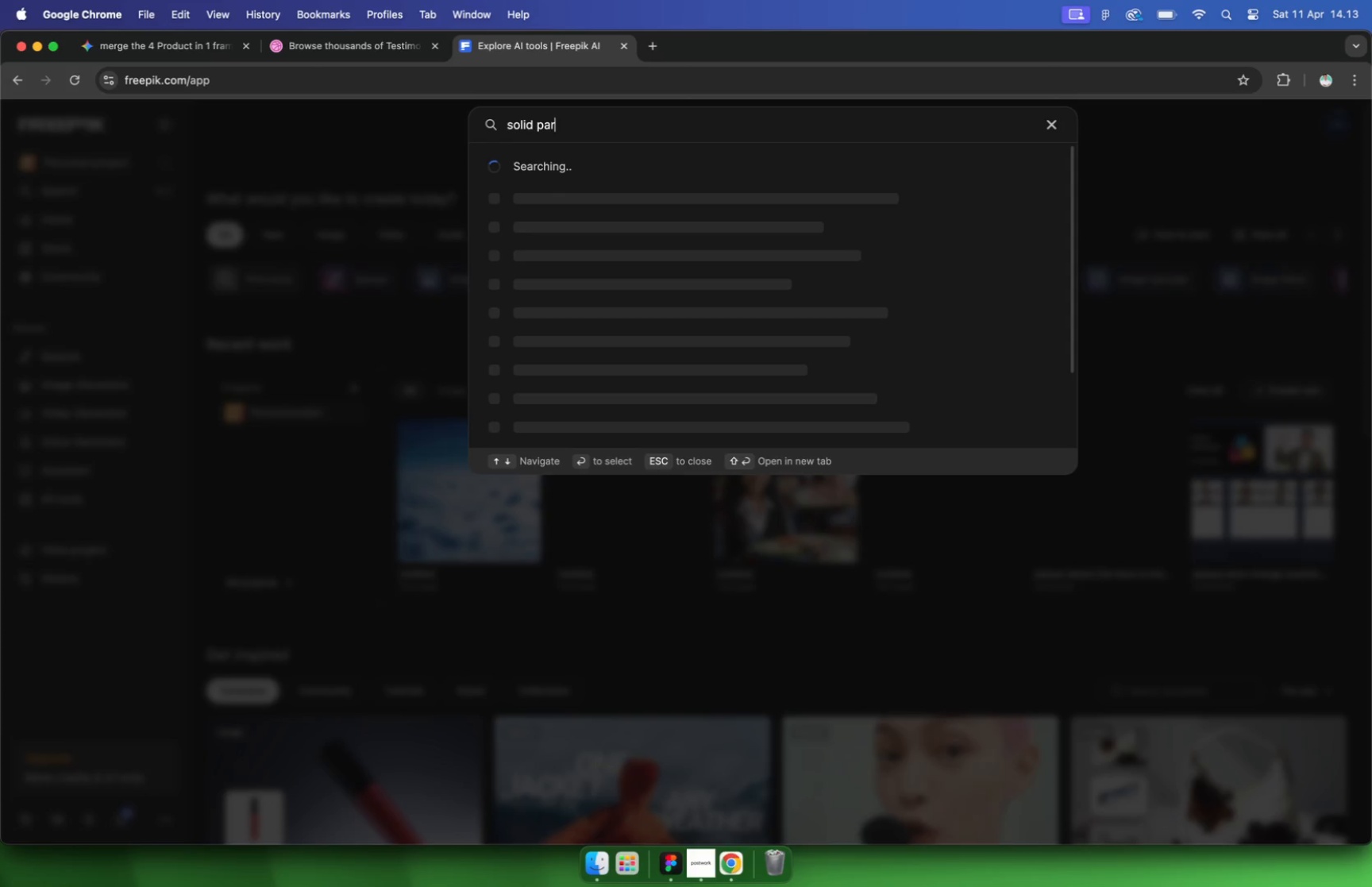 
key(Enter)
 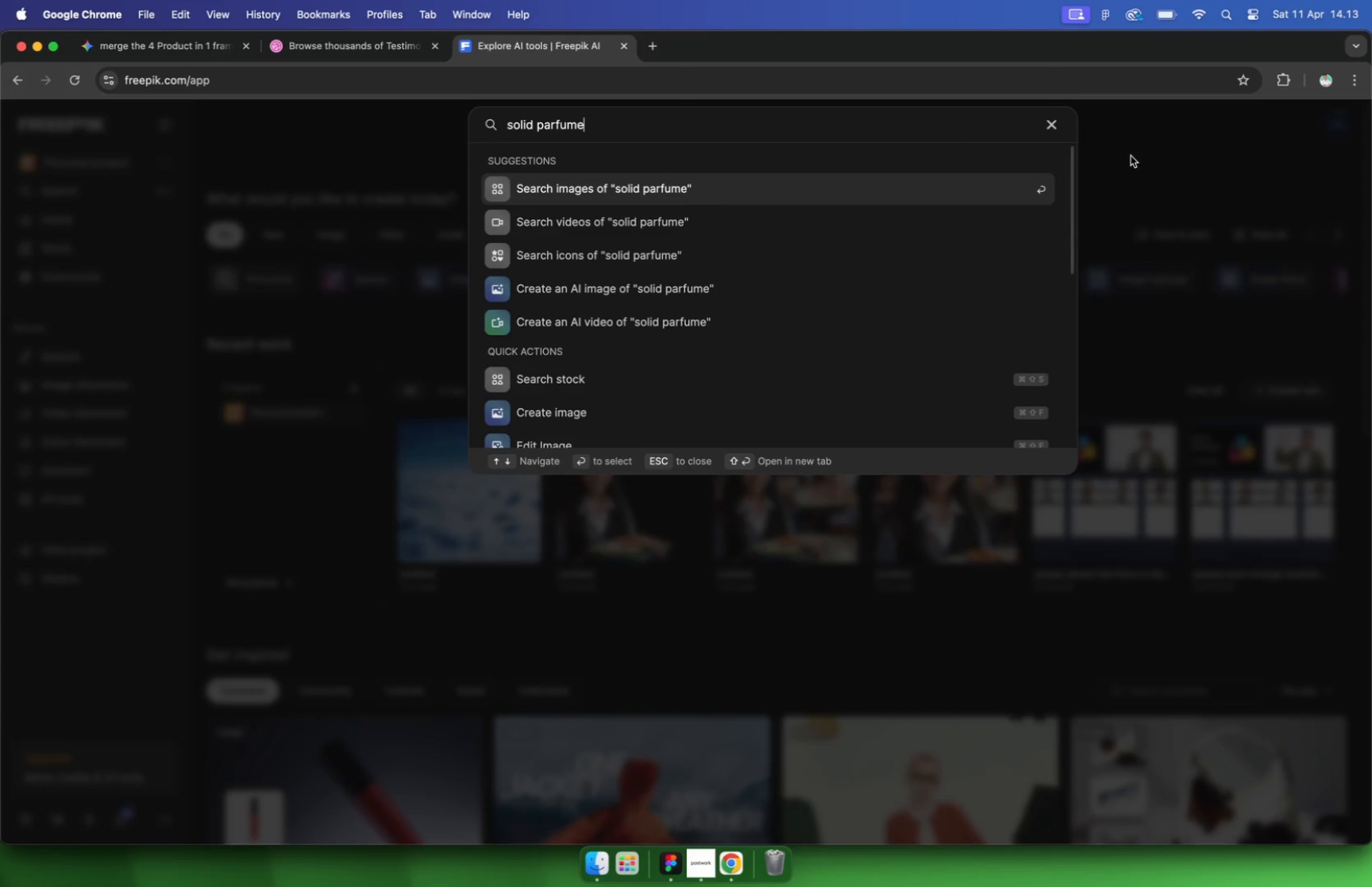 
wait(9.55)
 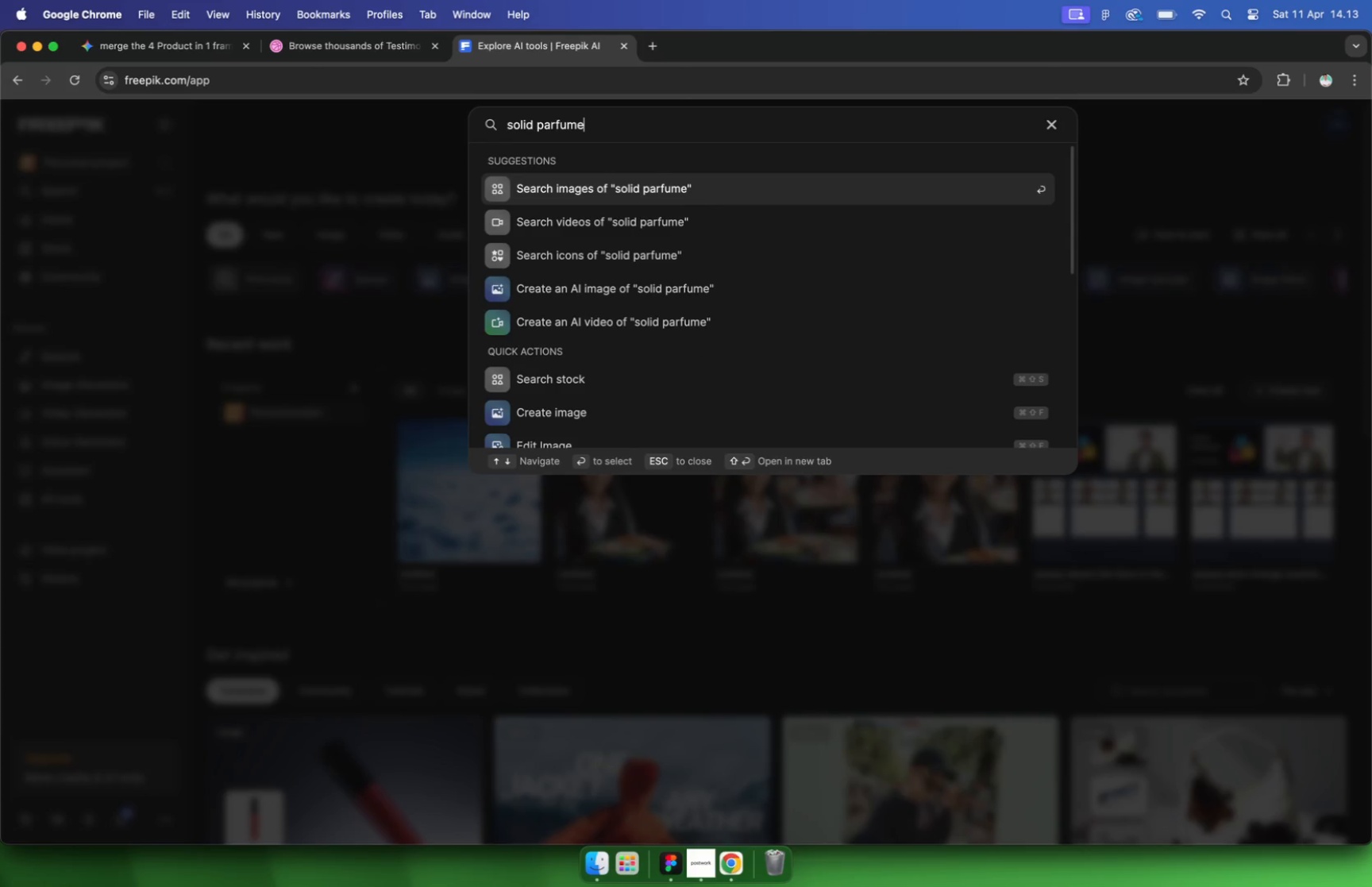 
type(solid parfume)
 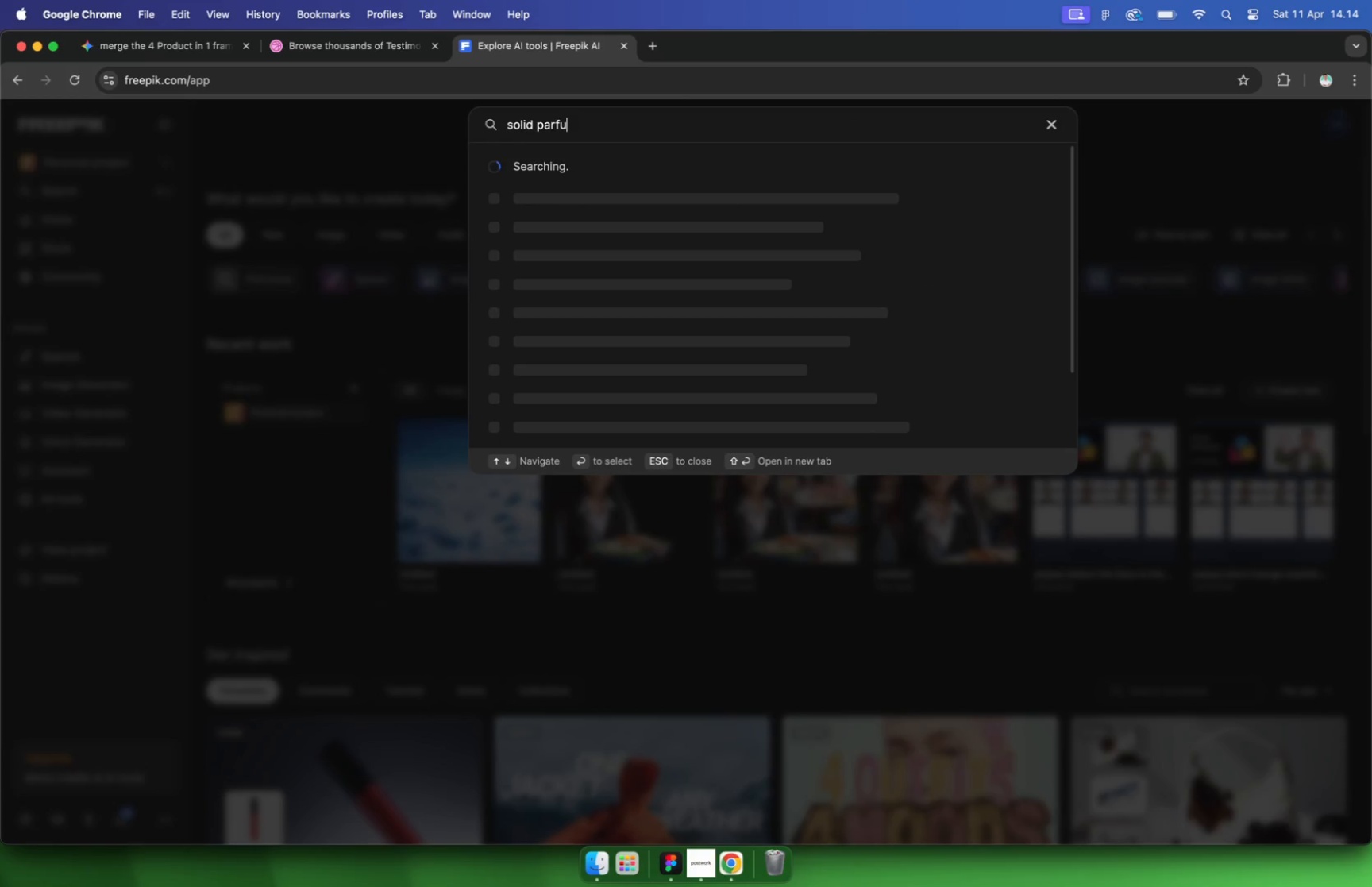 
key(Enter)
 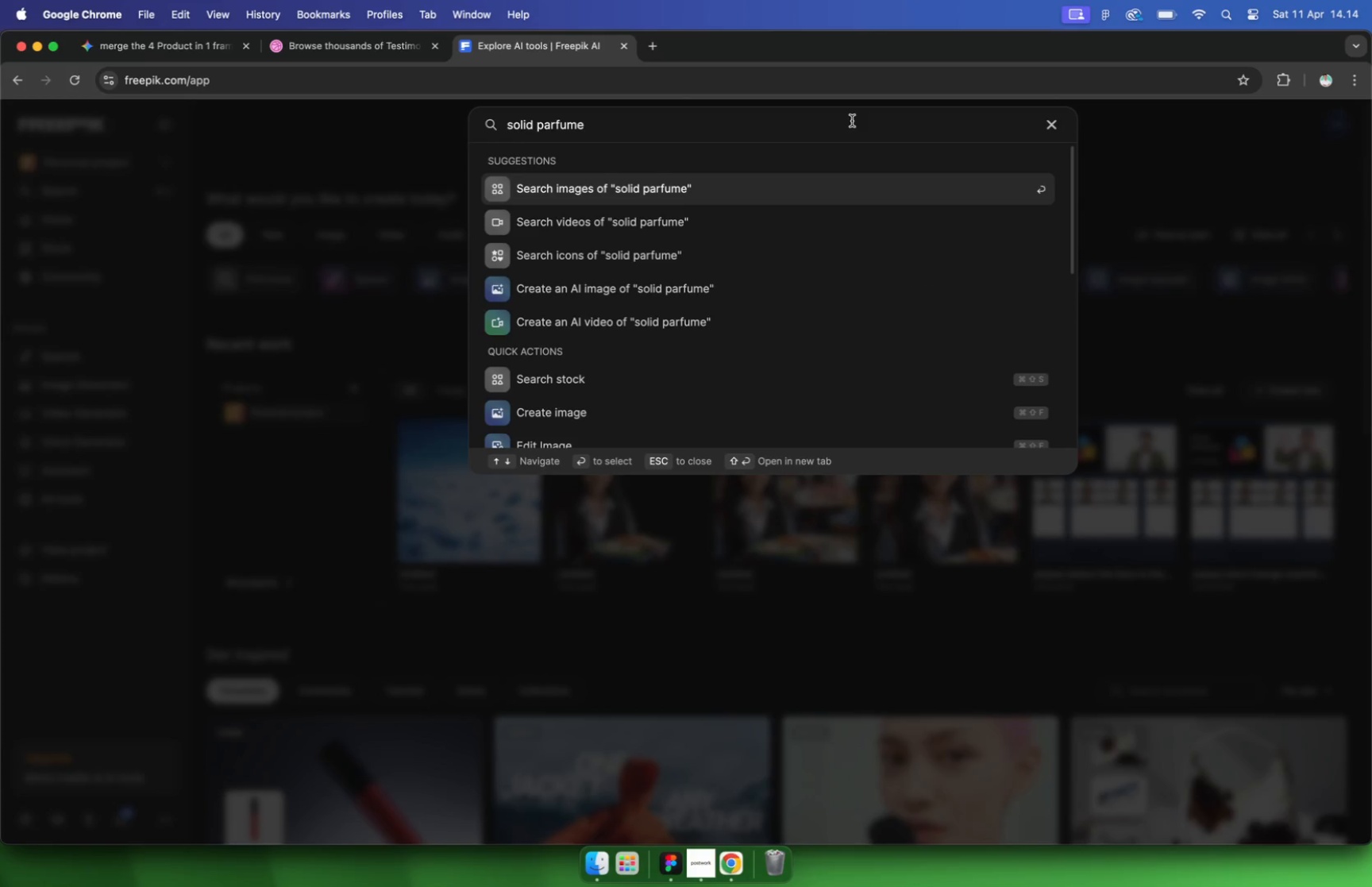 
key(Enter)
 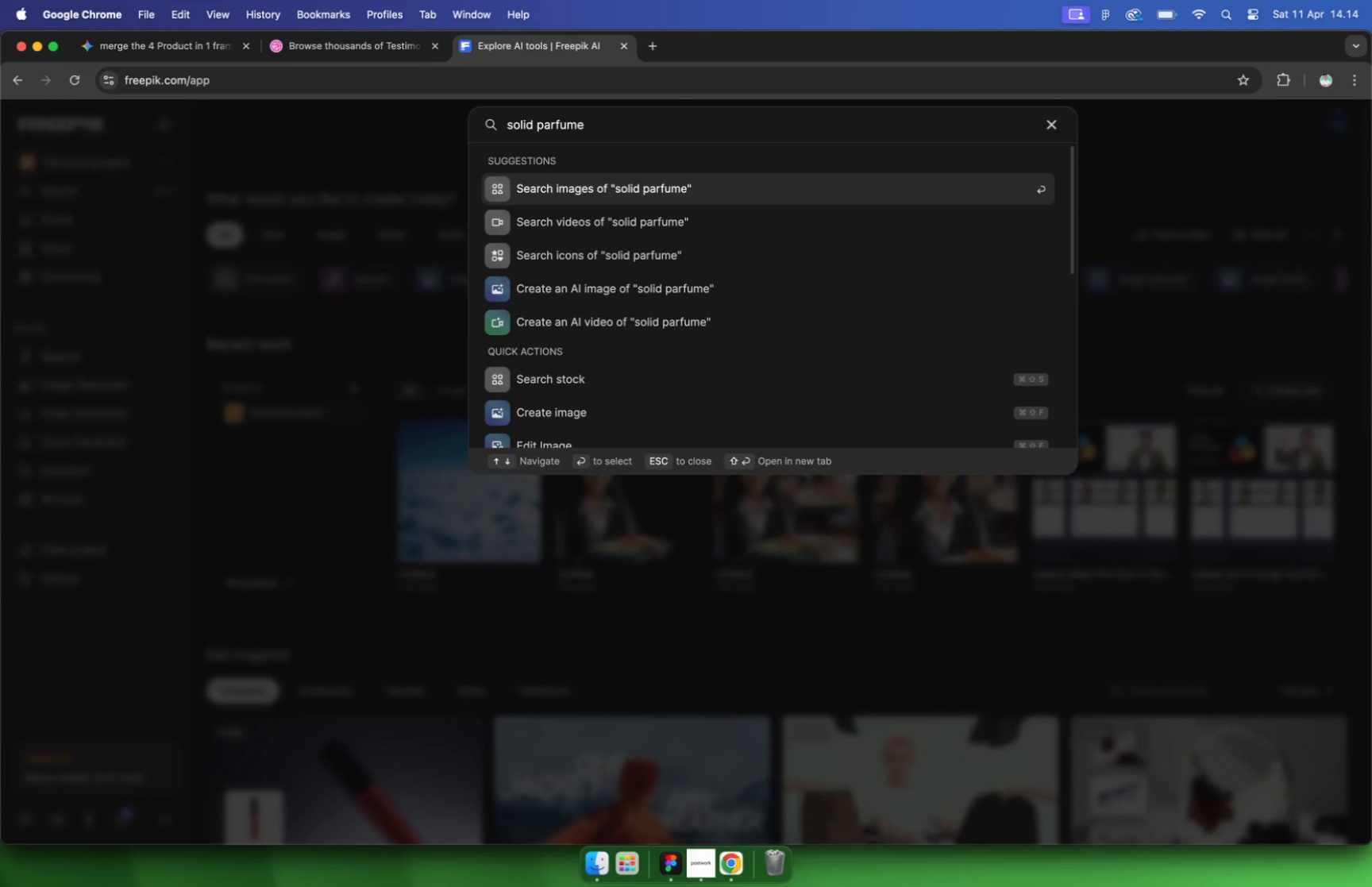 
scroll: coordinate [897, 373], scroll_direction: down, amount: 161.0
 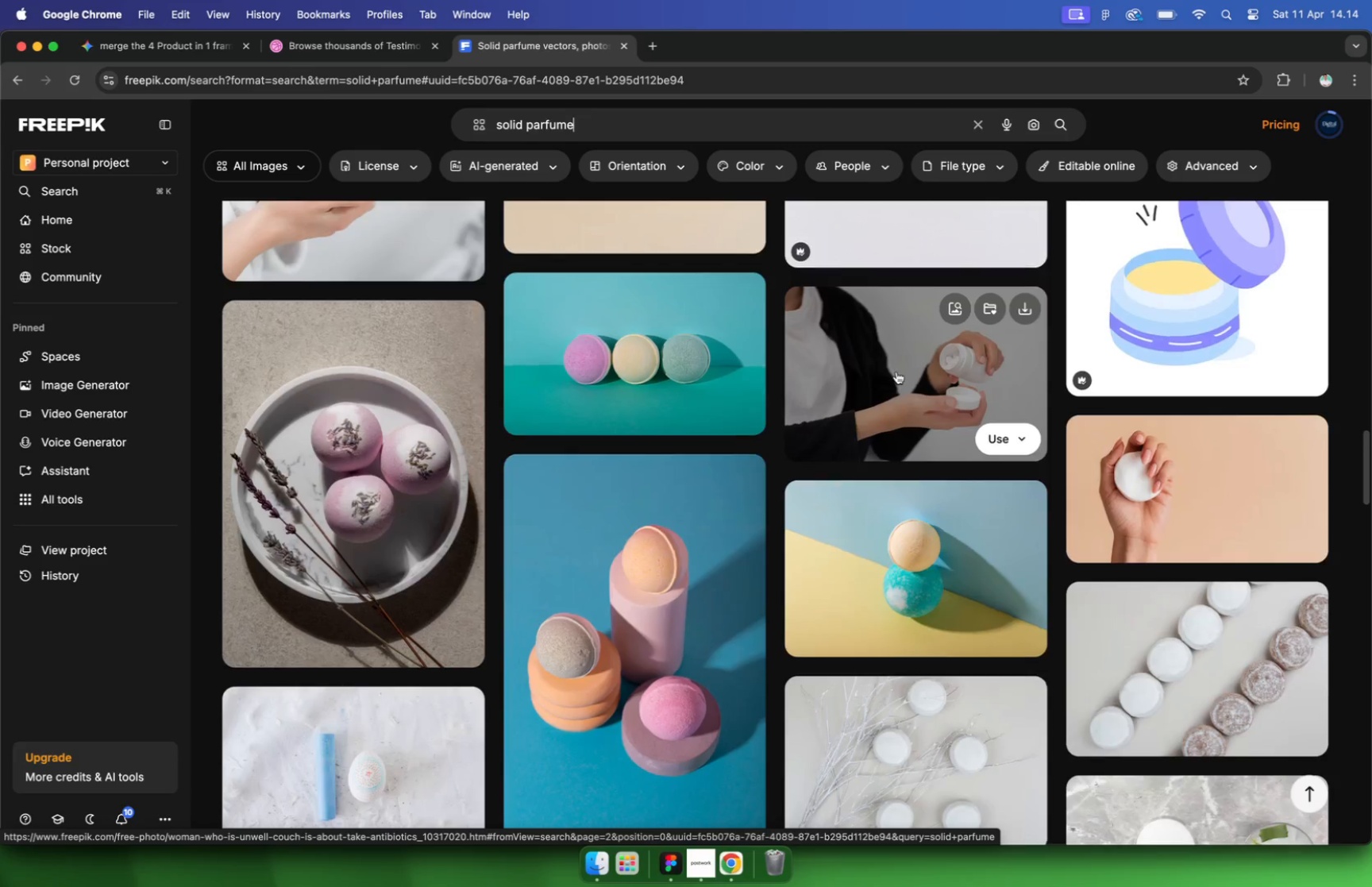 
scroll: coordinate [896, 376], scroll_direction: down, amount: 72.0
 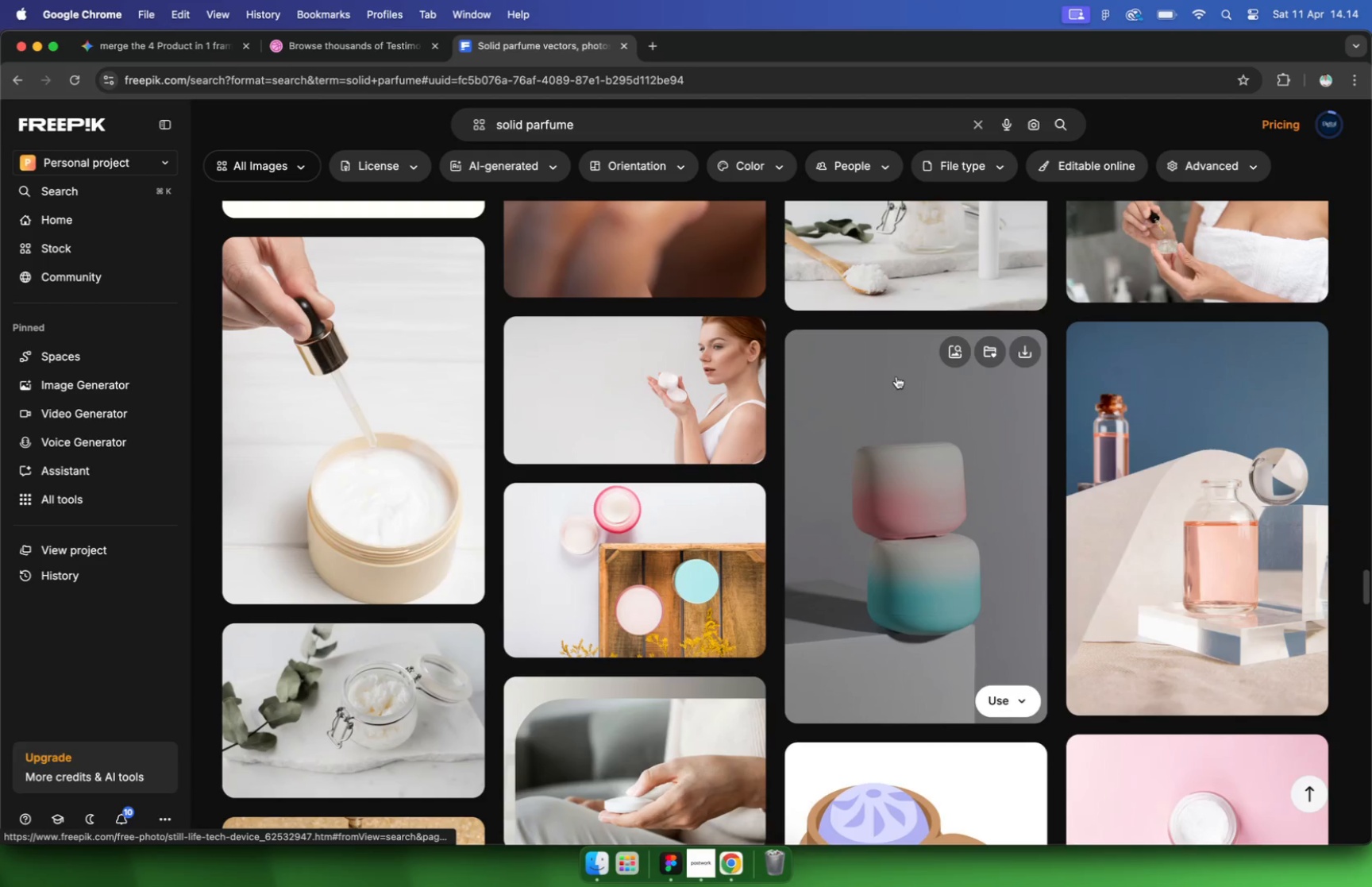 
scroll: coordinate [896, 378], scroll_direction: up, amount: 10.0
 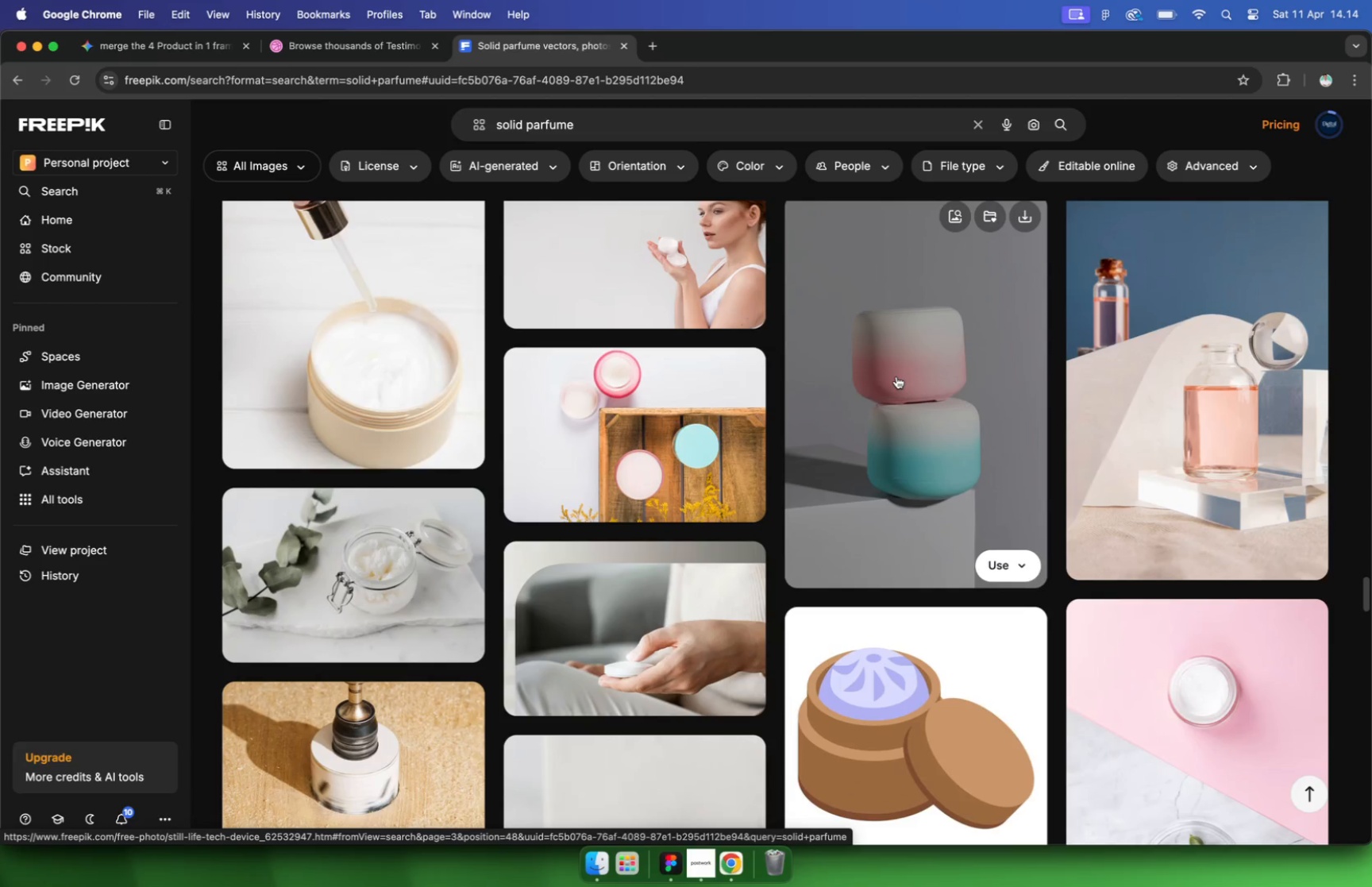 
scroll: coordinate [894, 380], scroll_direction: down, amount: 129.0
 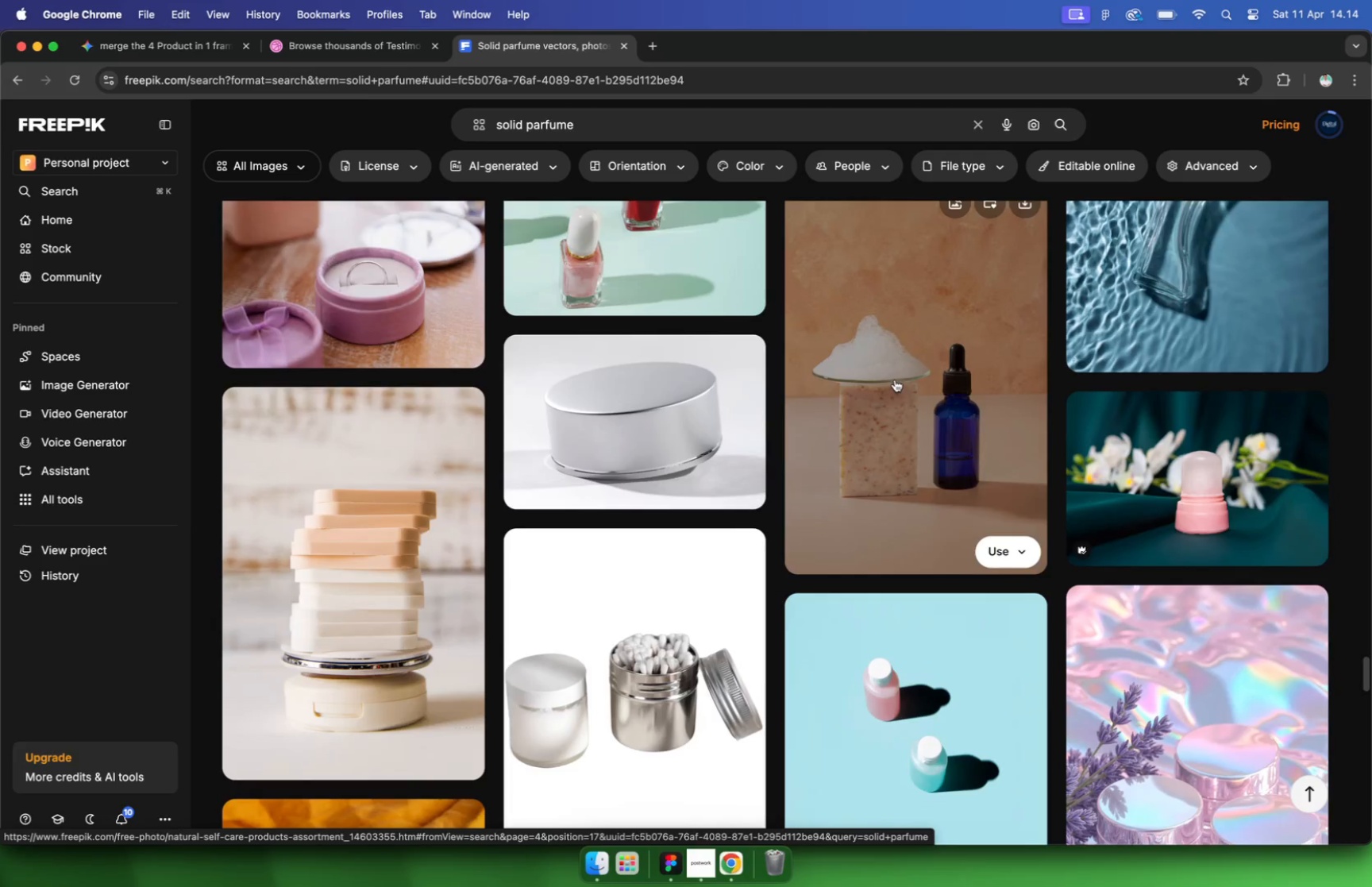 
scroll: coordinate [894, 380], scroll_direction: up, amount: 2.0
 